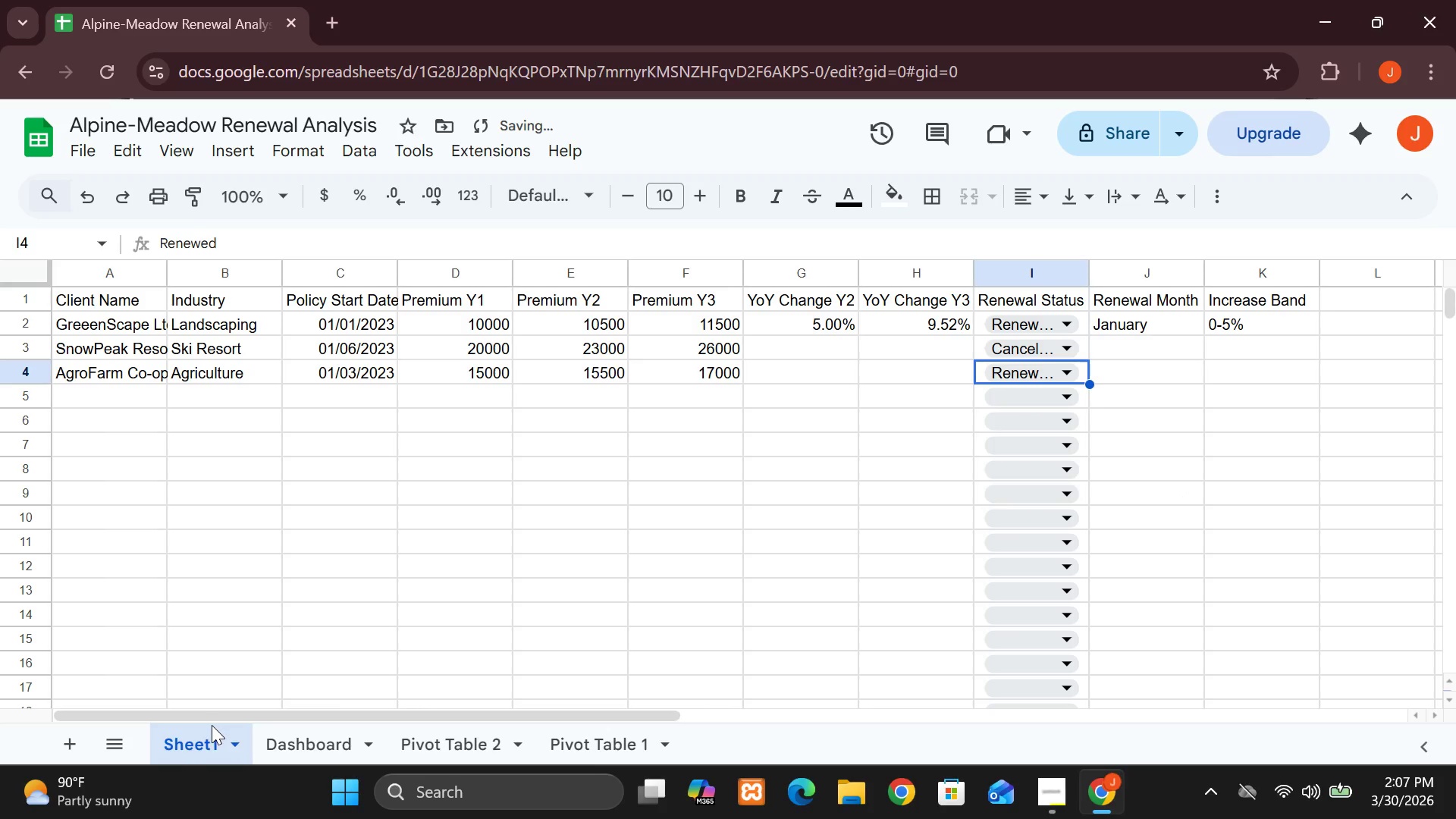 
mouse_move([357, 683])
 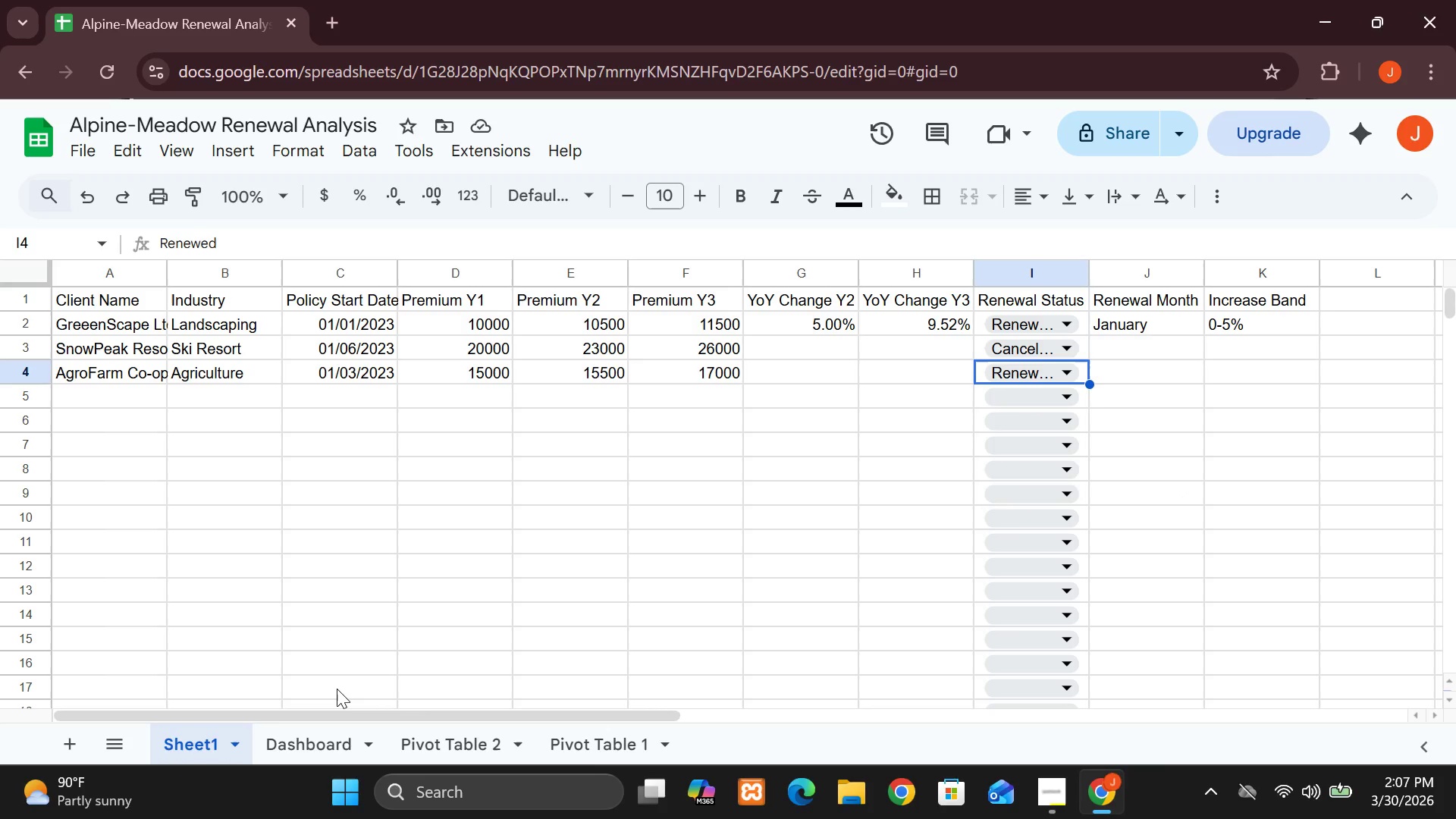 
wait(5.51)
 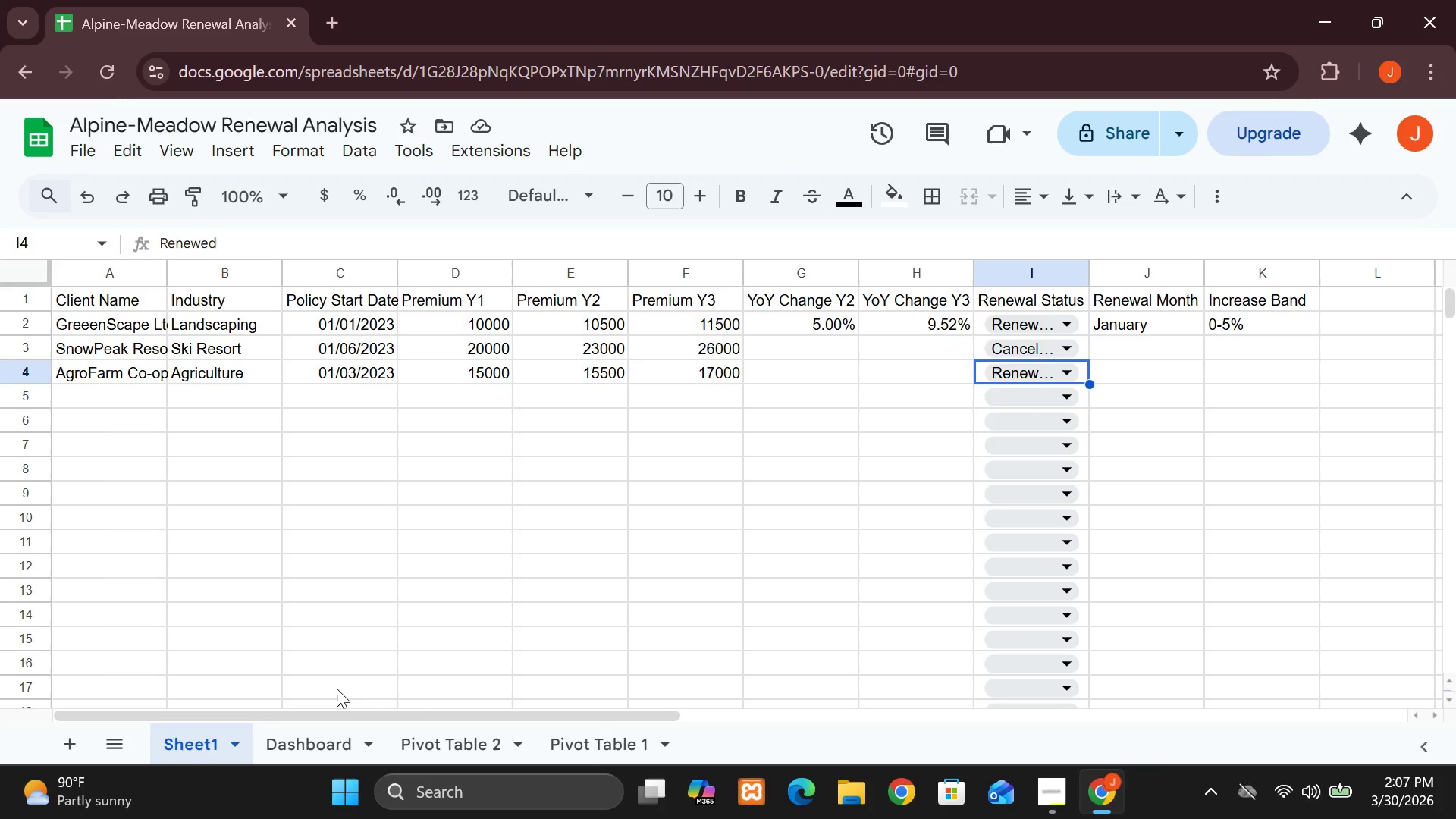 
left_click([663, 578])
 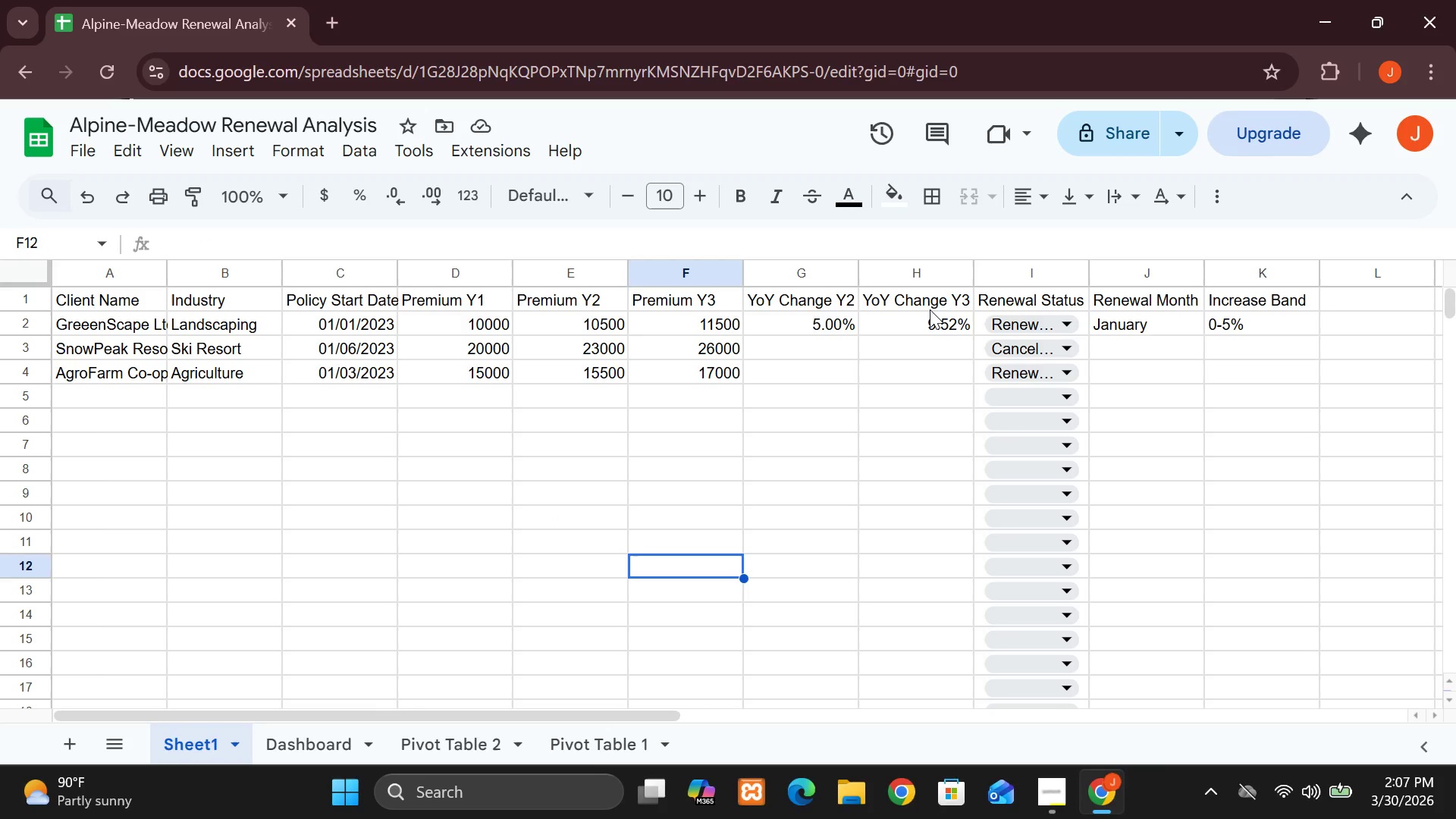 
wait(12.08)
 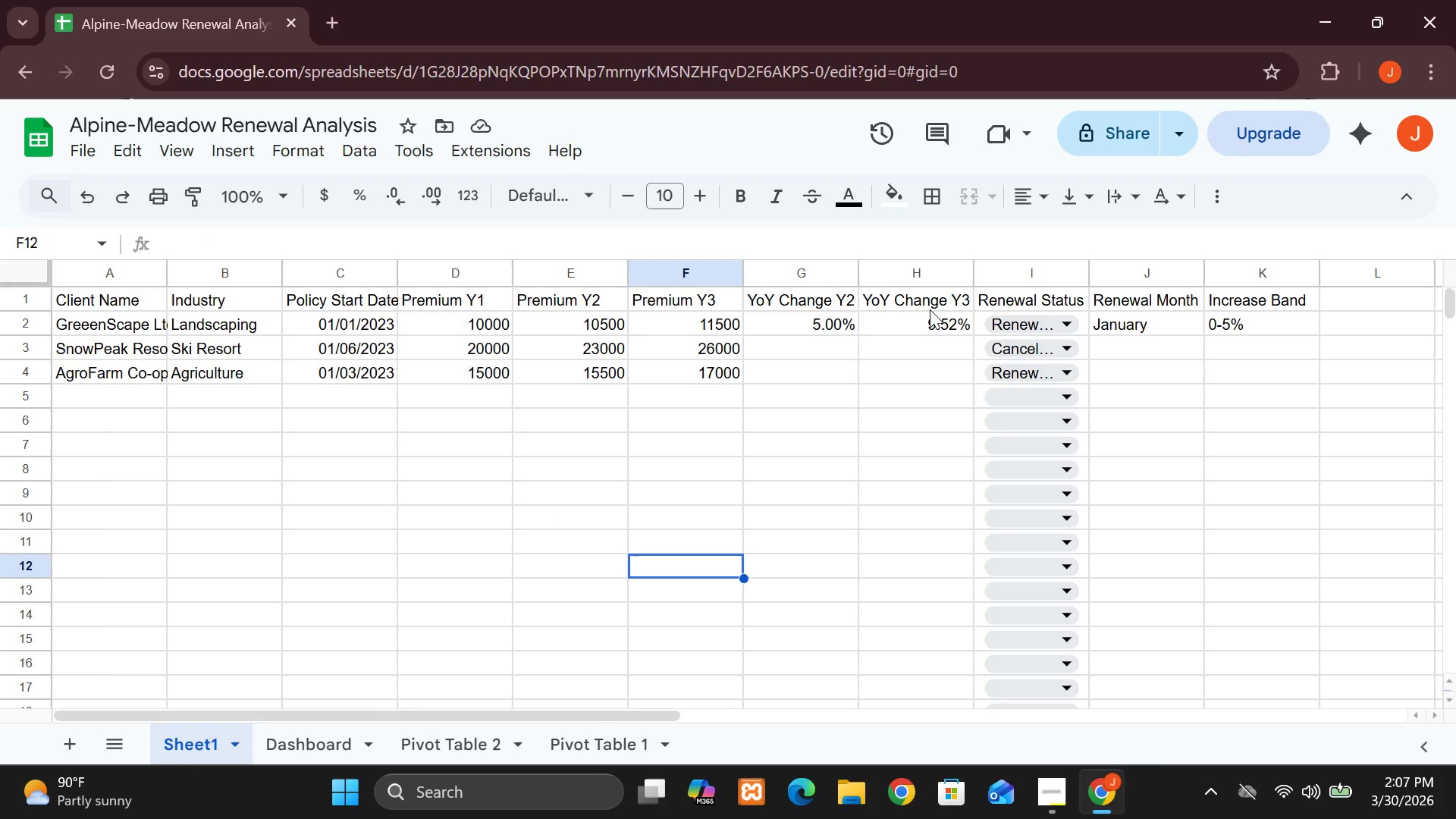 
left_click([878, 474])
 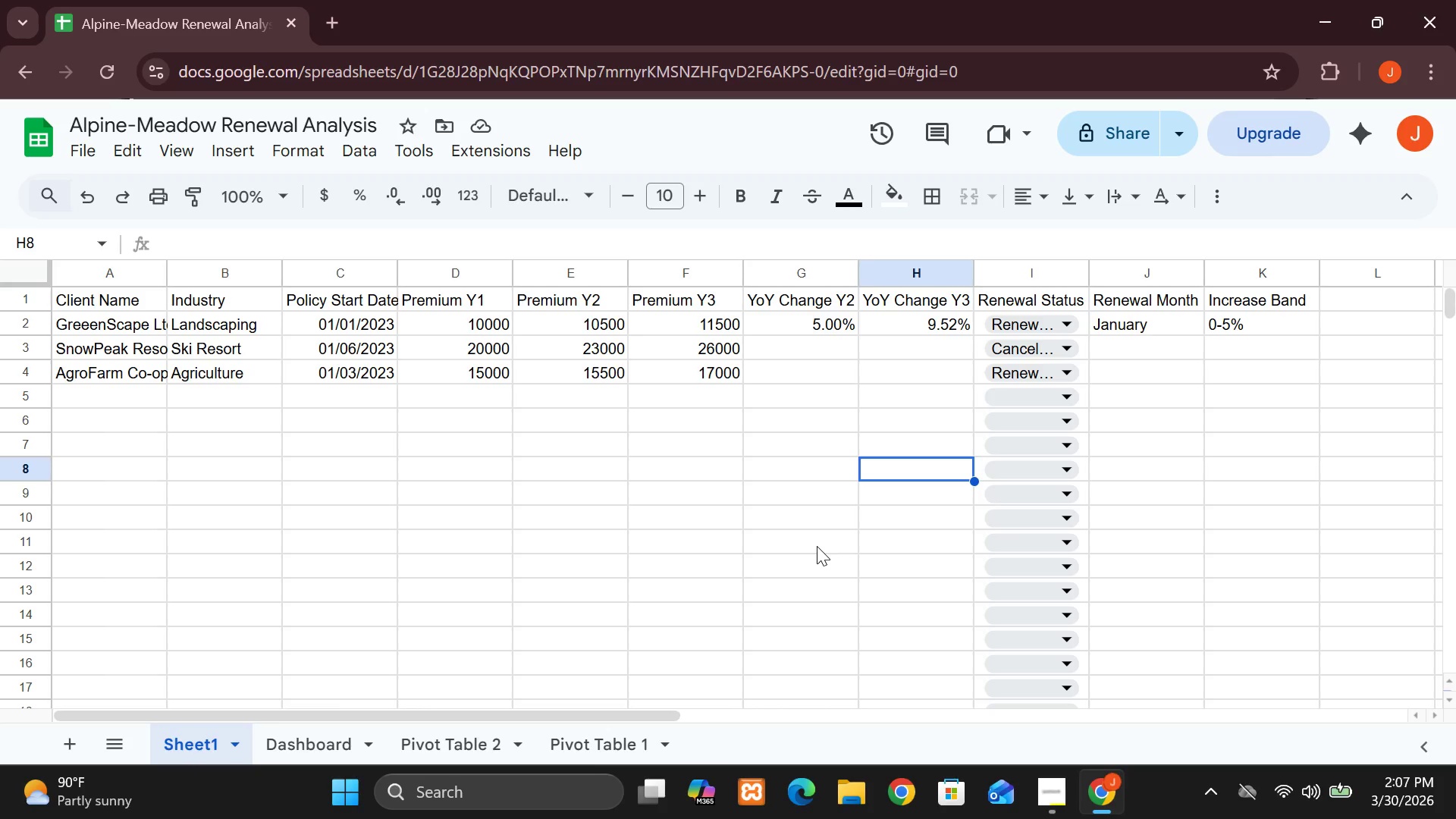 
wait(17.92)
 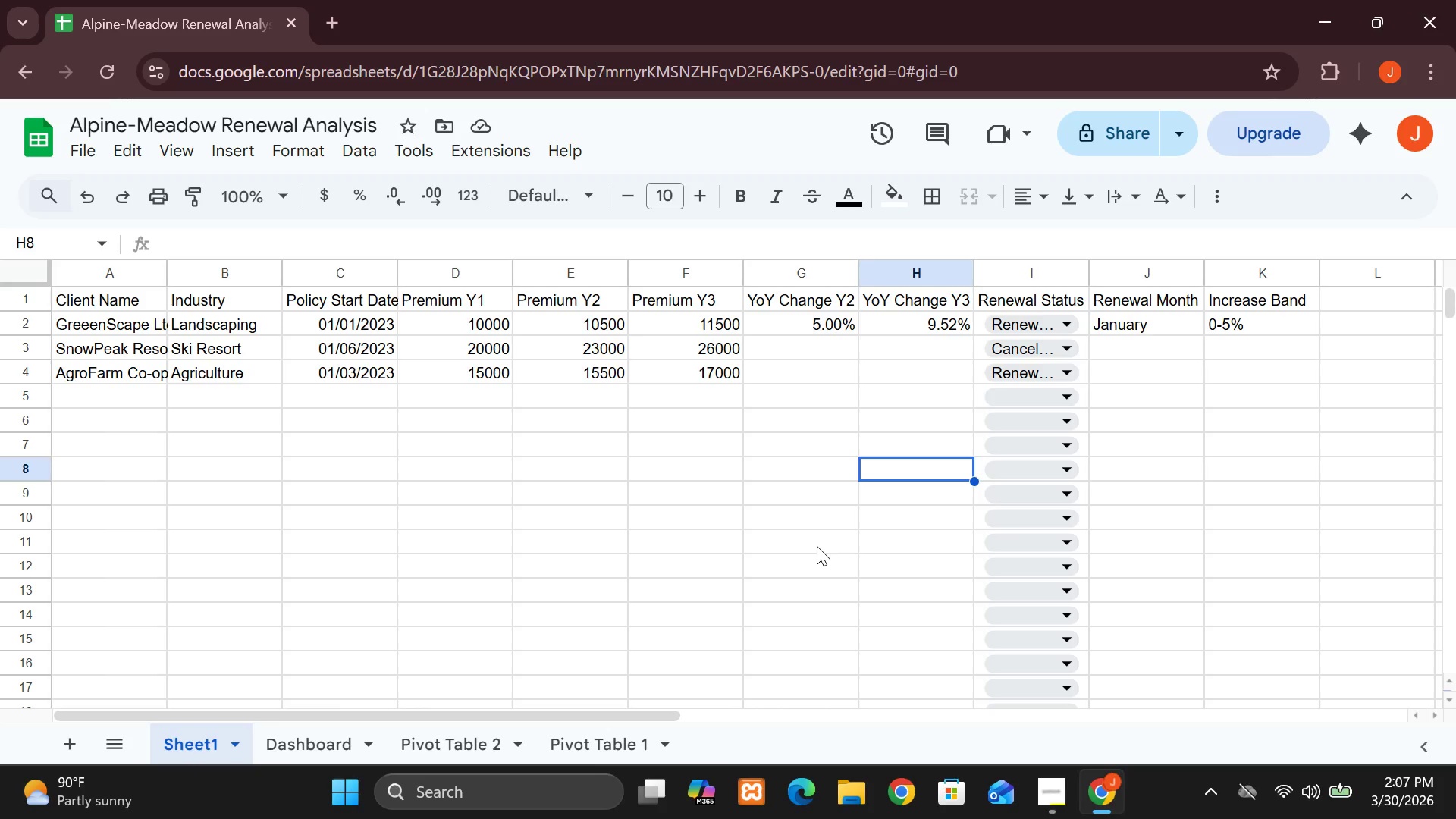 
left_click([579, 754])
 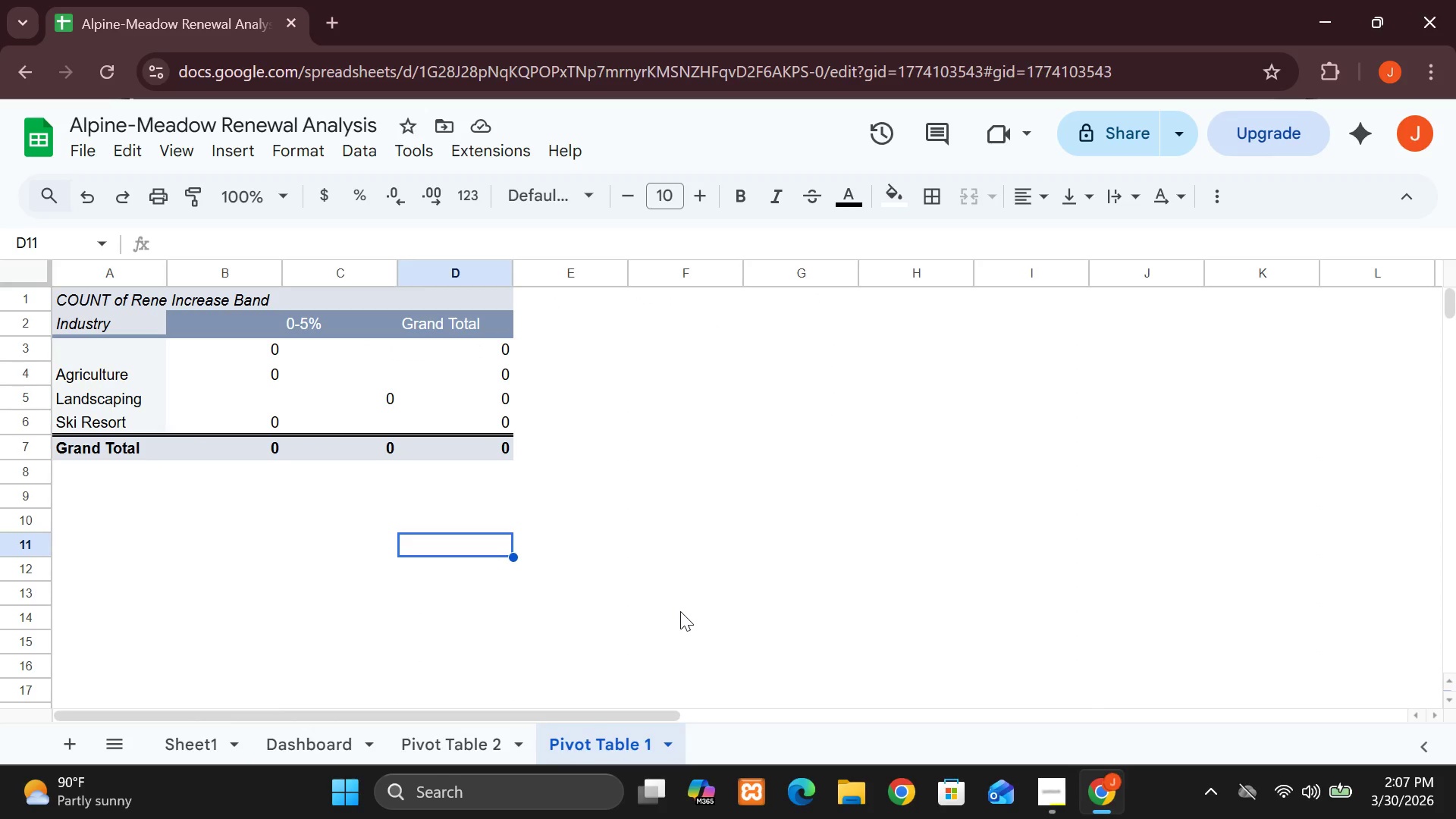 
wait(7.98)
 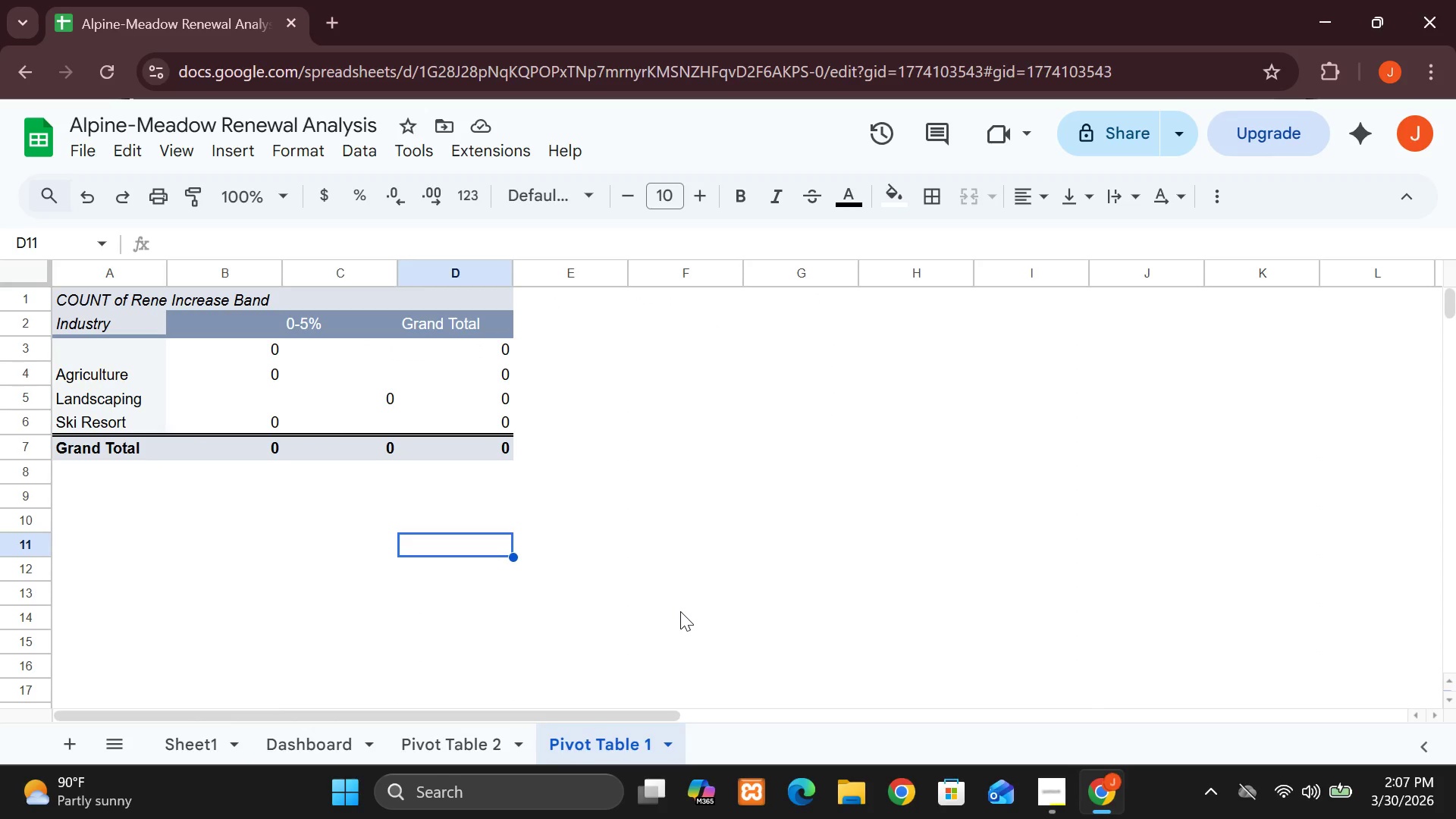 
left_click([460, 399])
 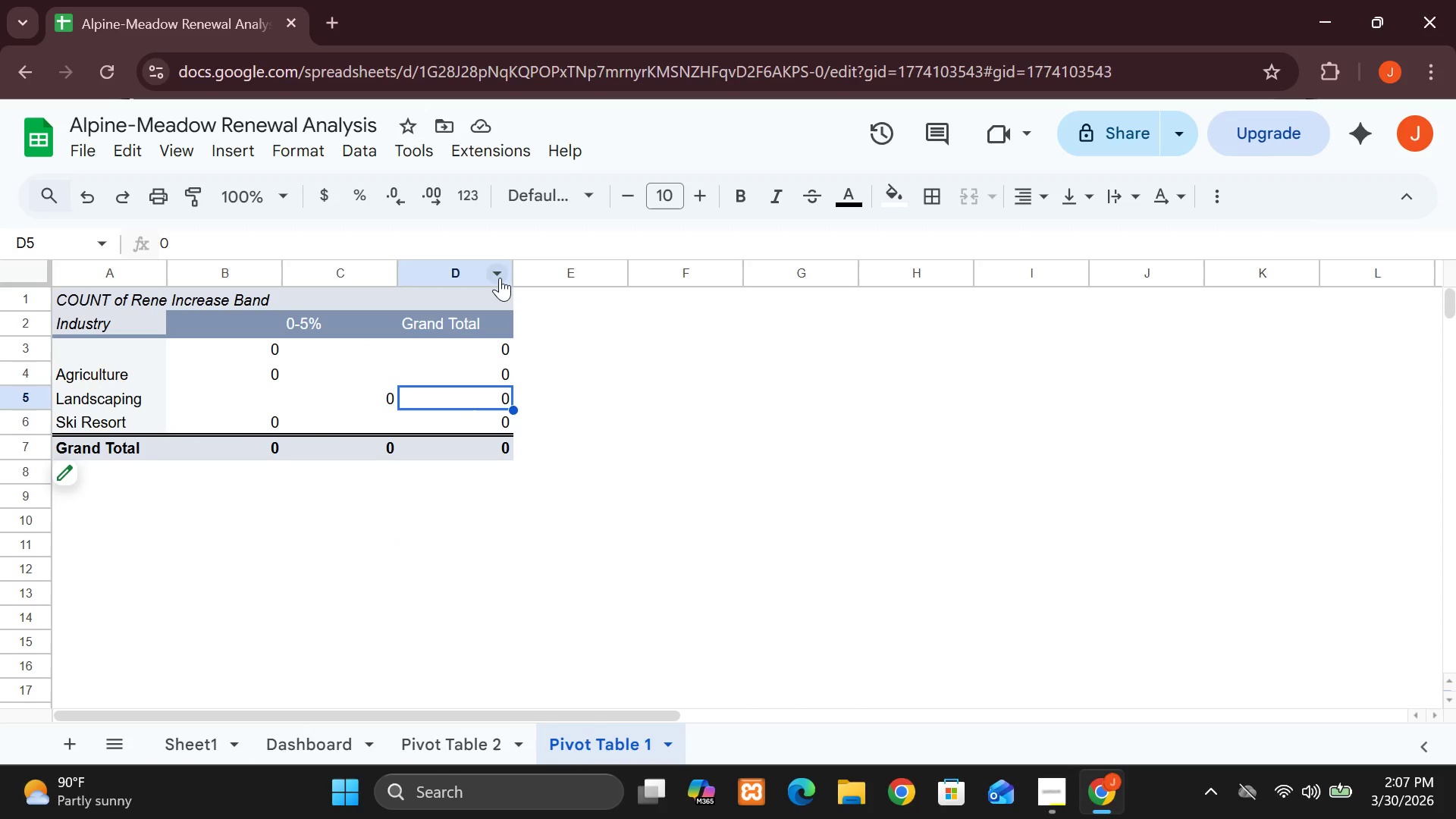 
left_click([500, 278])
 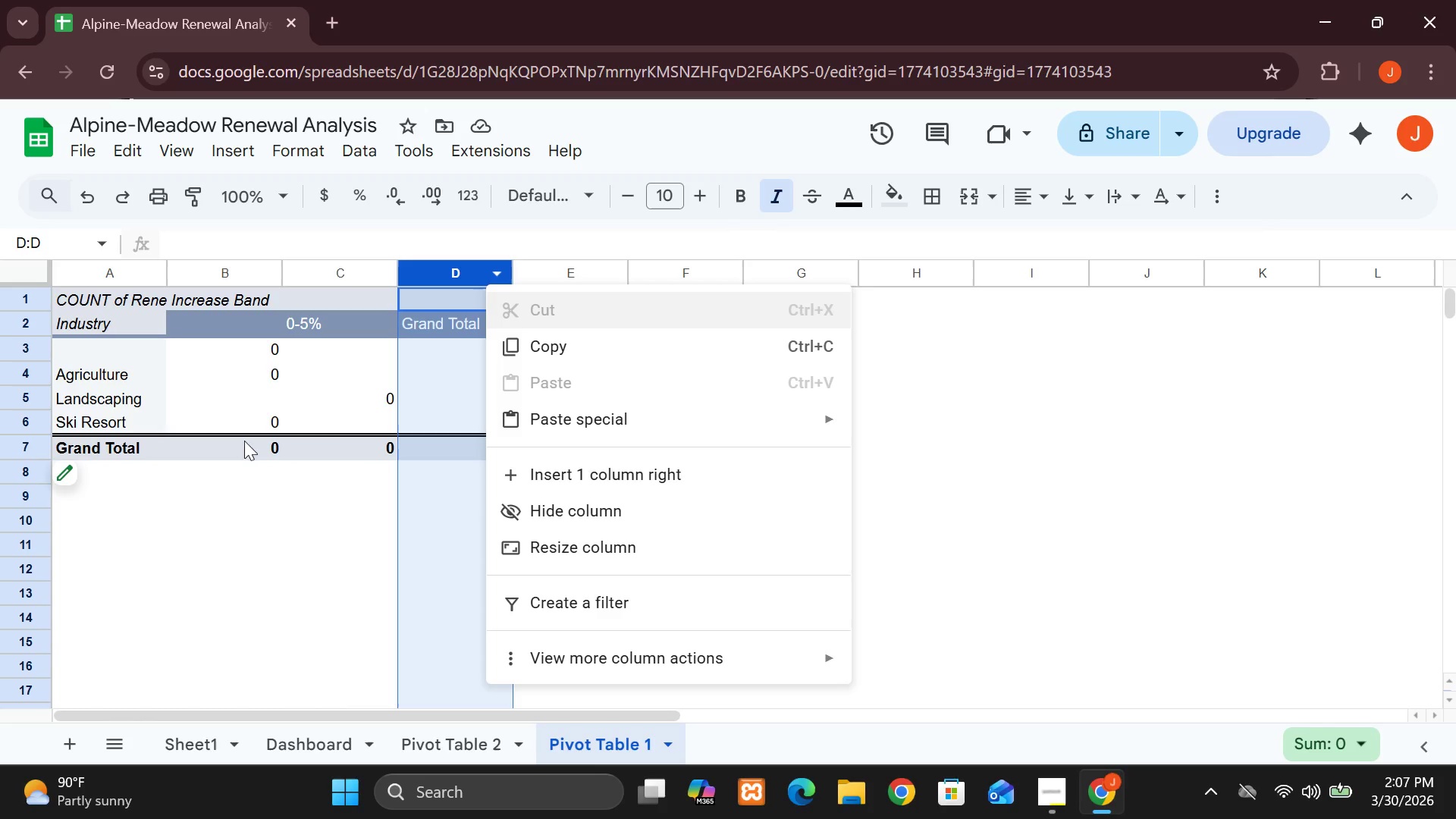 
left_click([243, 522])
 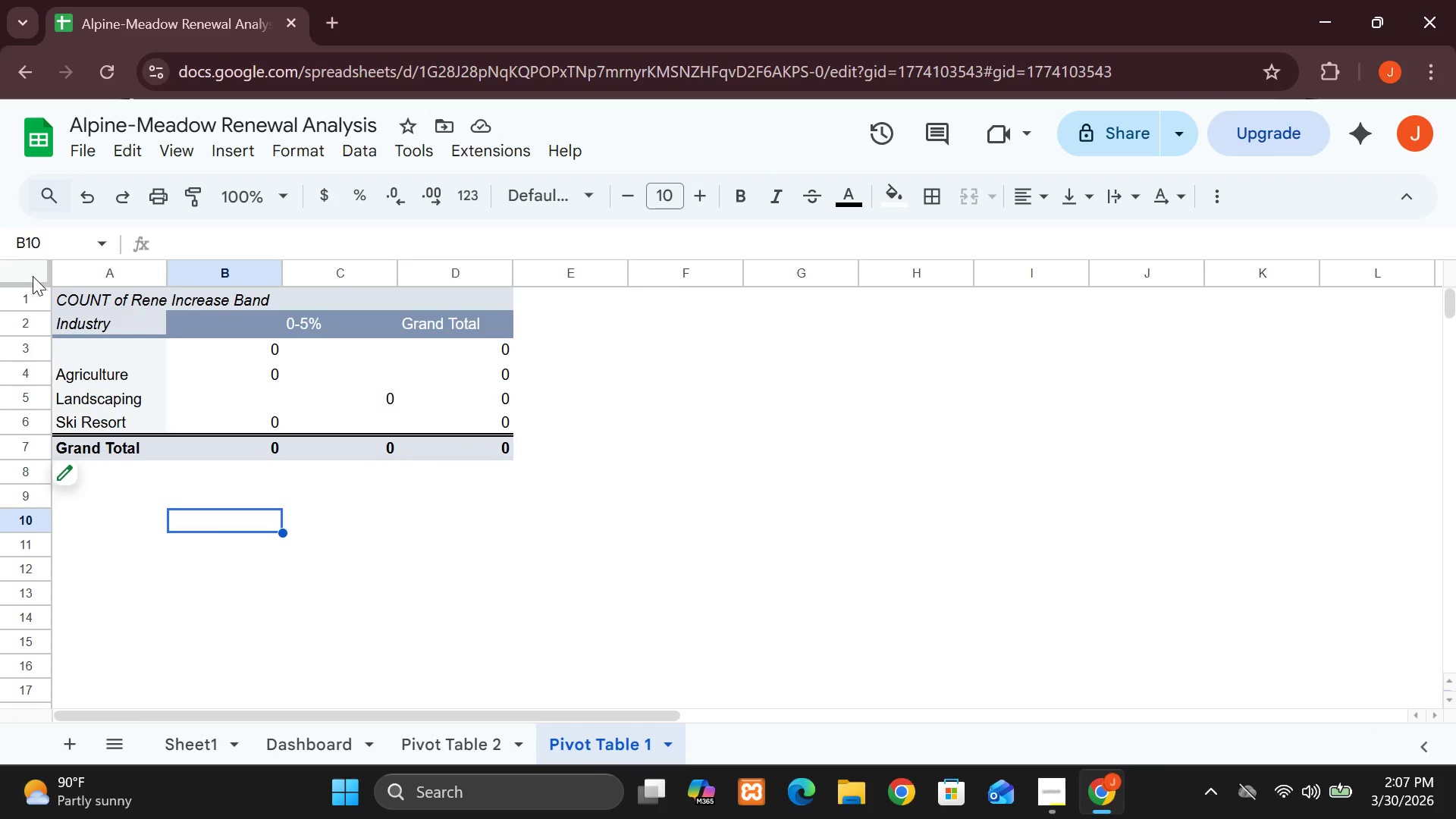 
left_click([33, 281])
 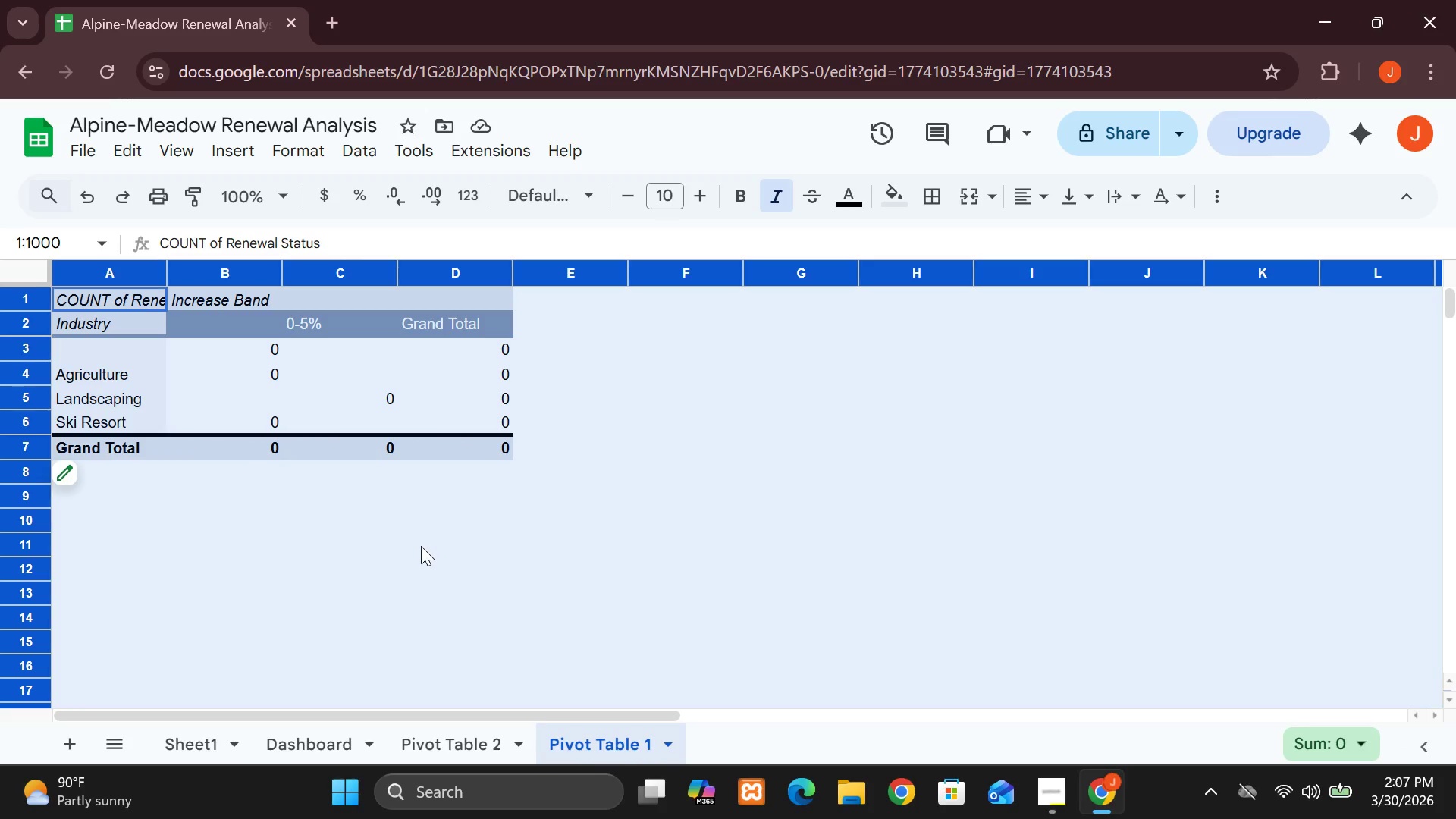 
left_click([421, 546])
 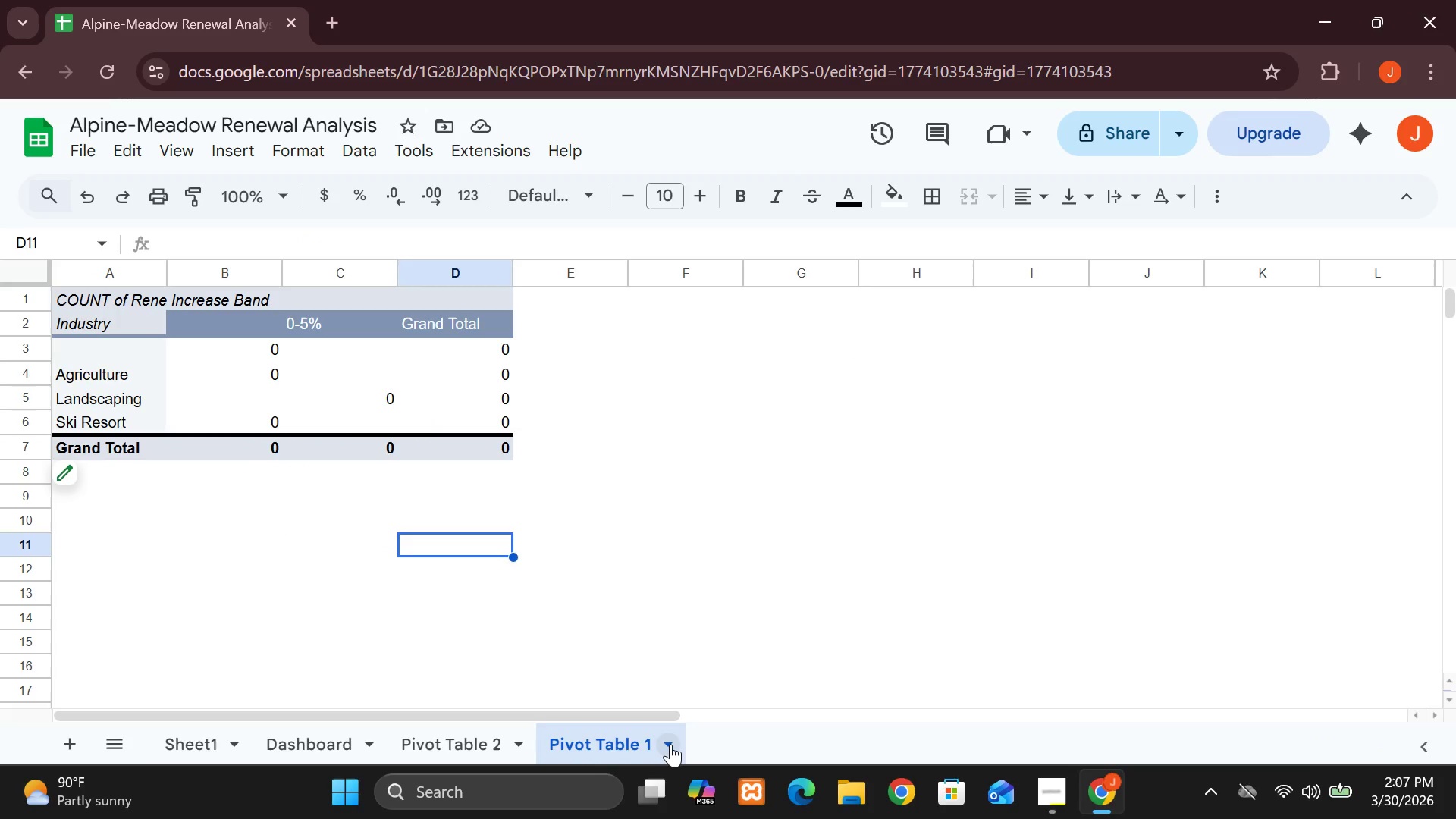 
left_click([482, 403])
 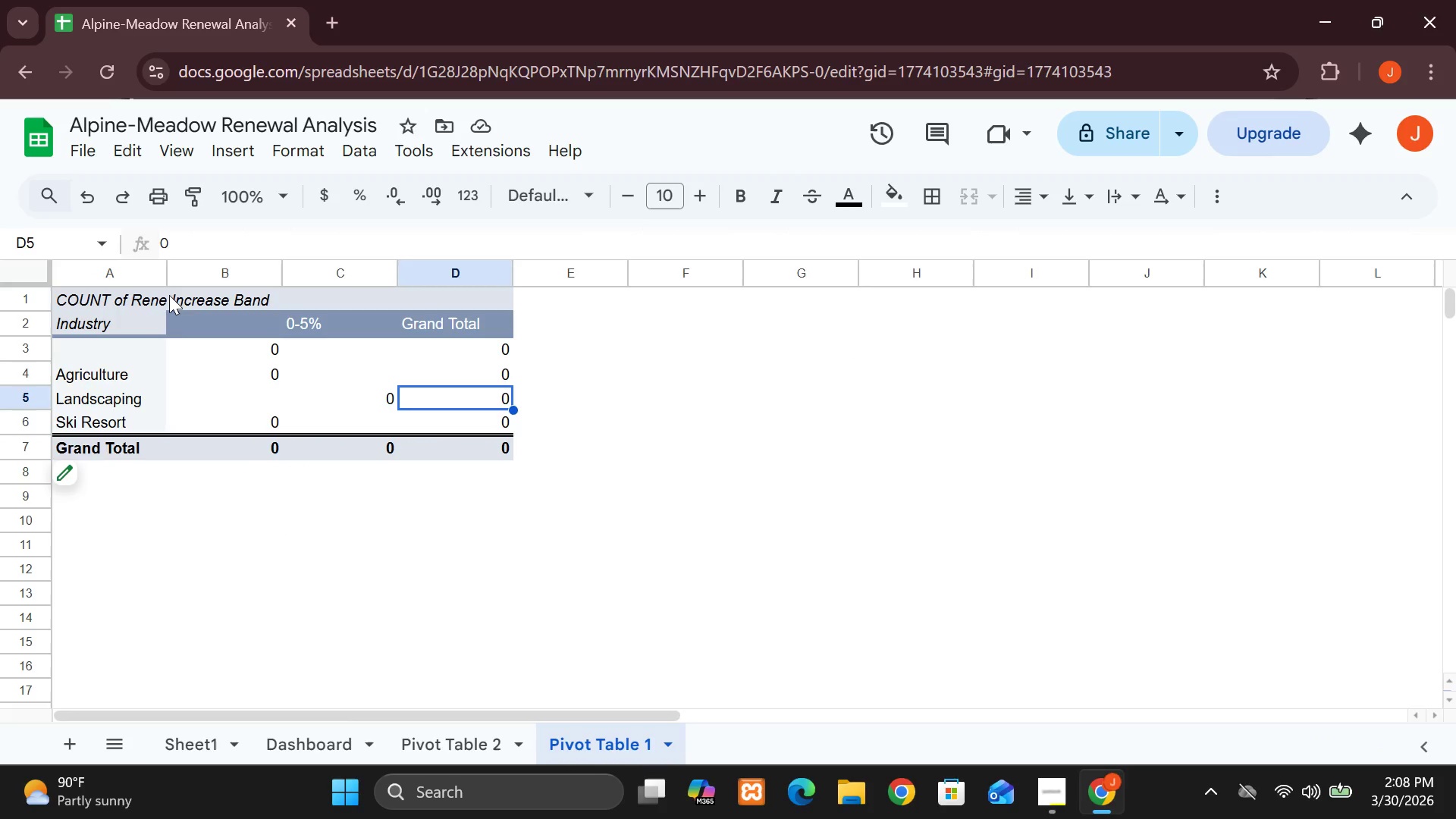 
left_click([159, 291])
 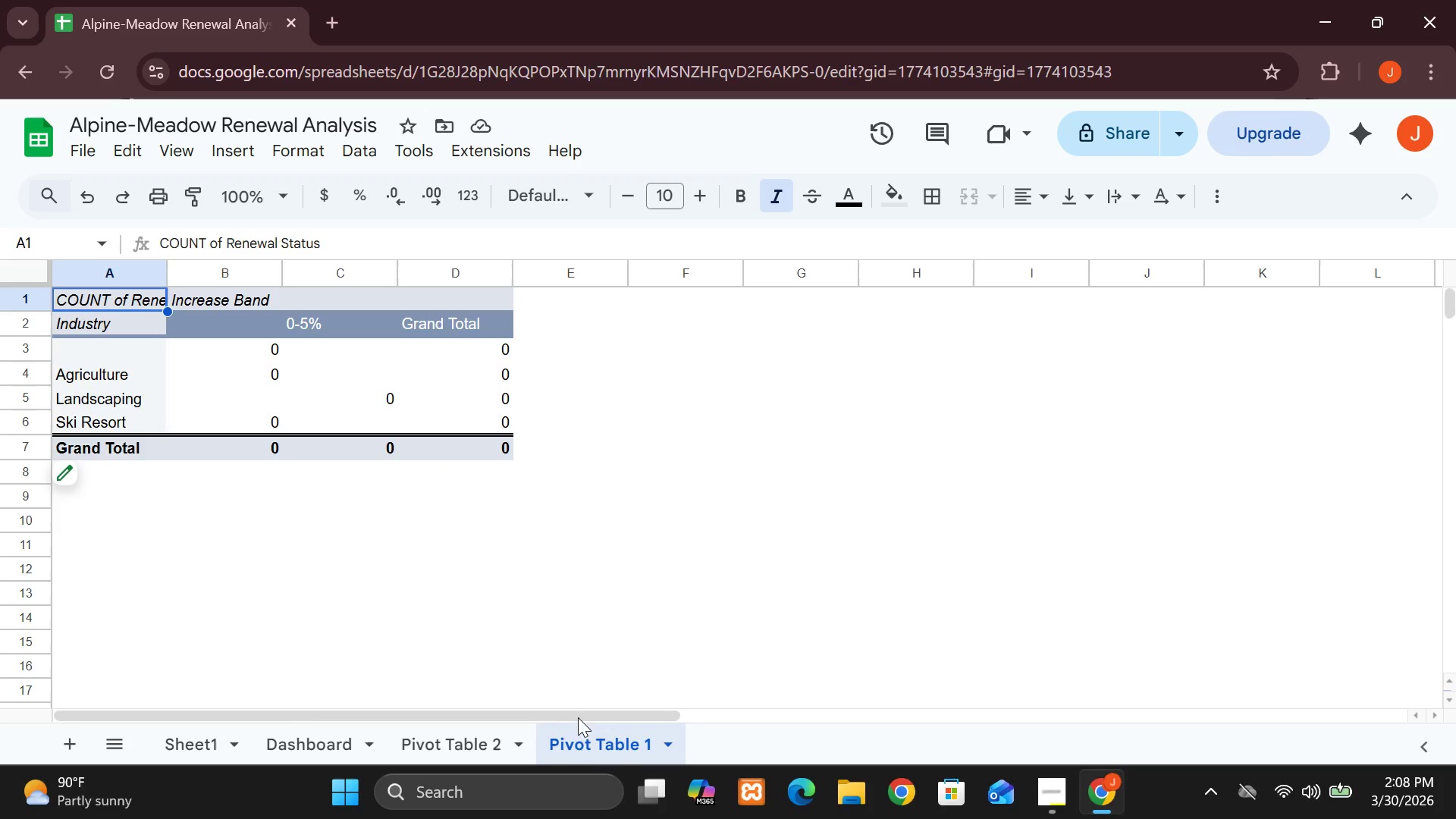 
left_click([667, 744])
 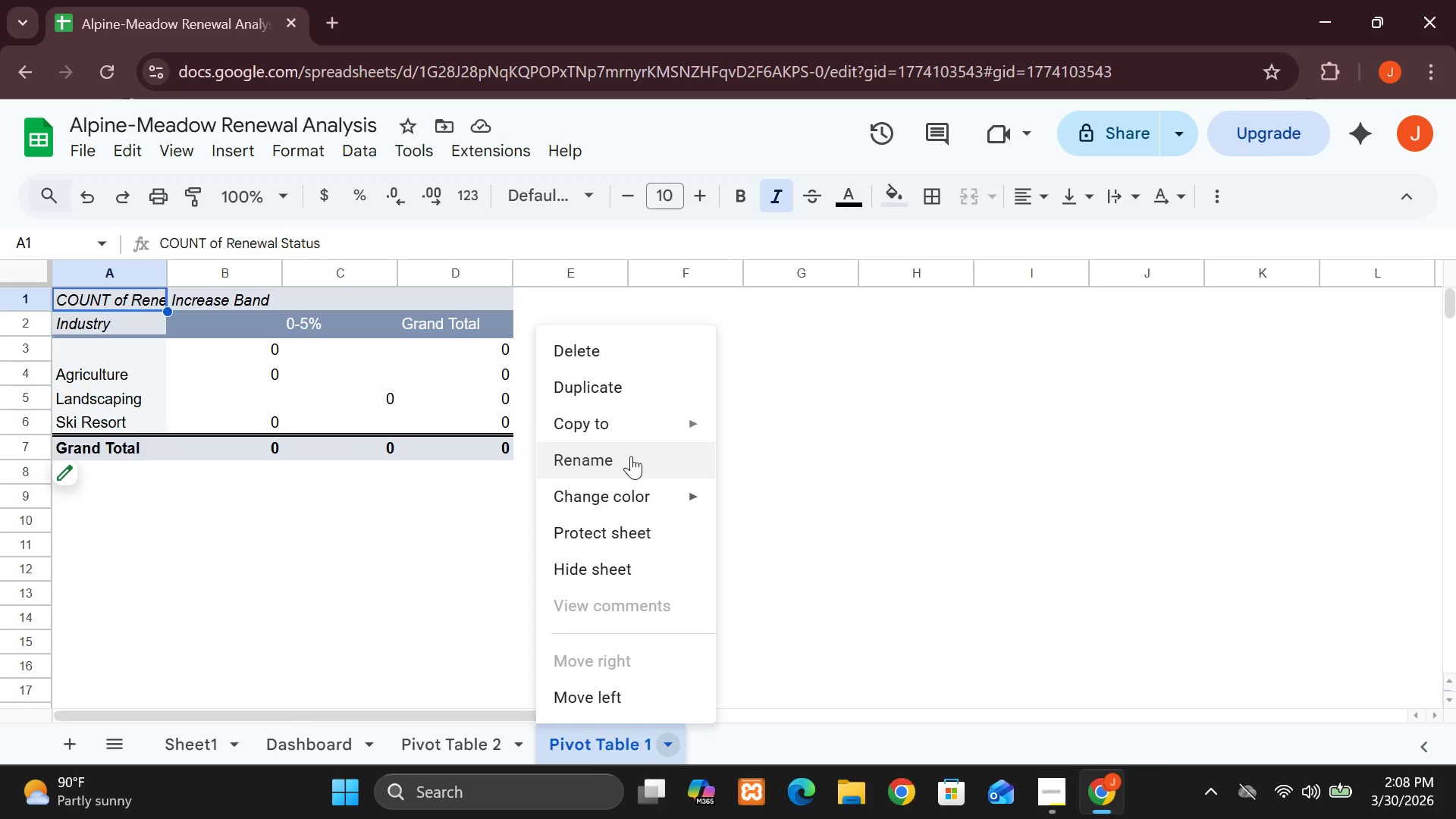 
left_click([856, 493])
 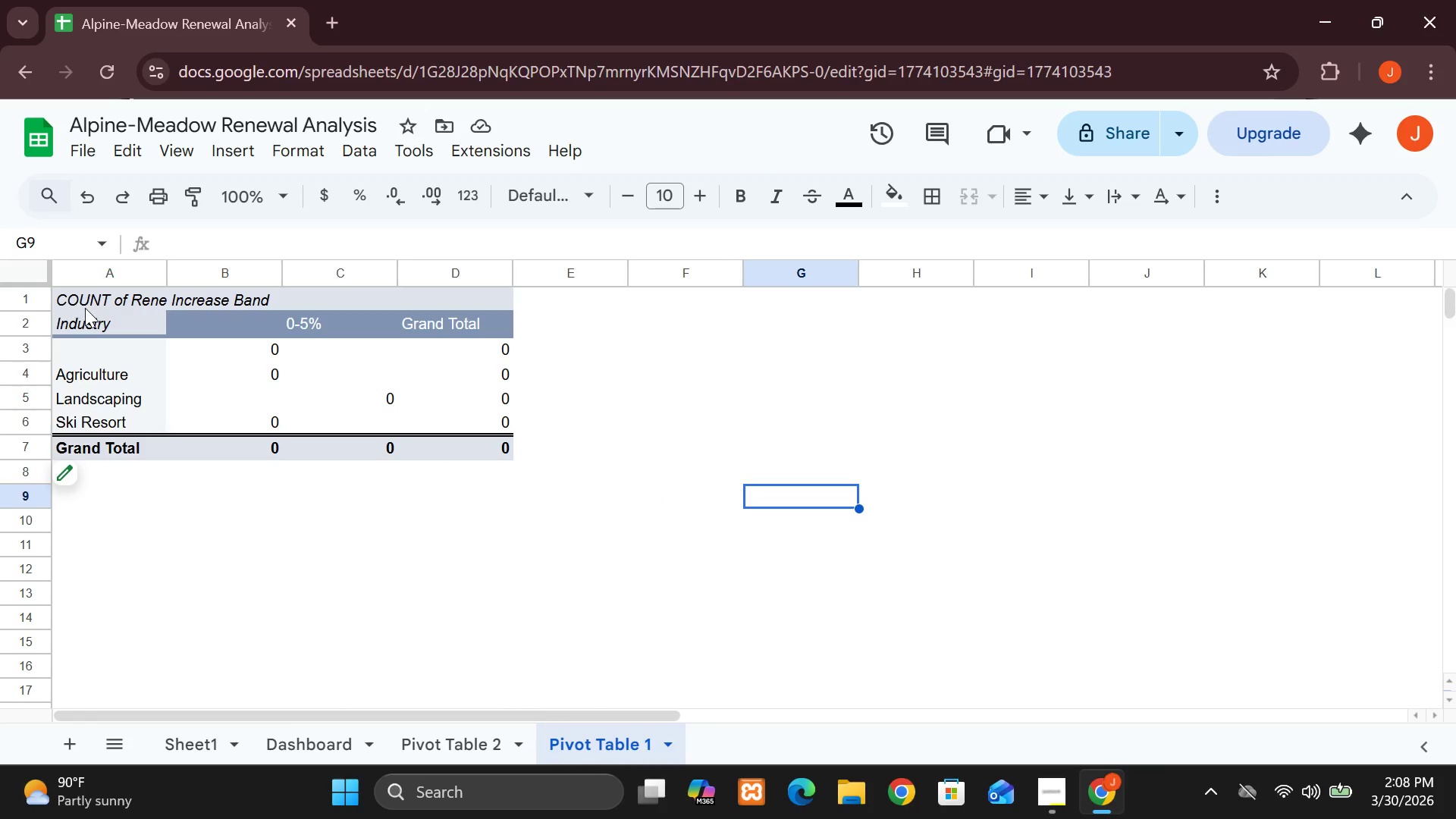 
double_click([85, 308])
 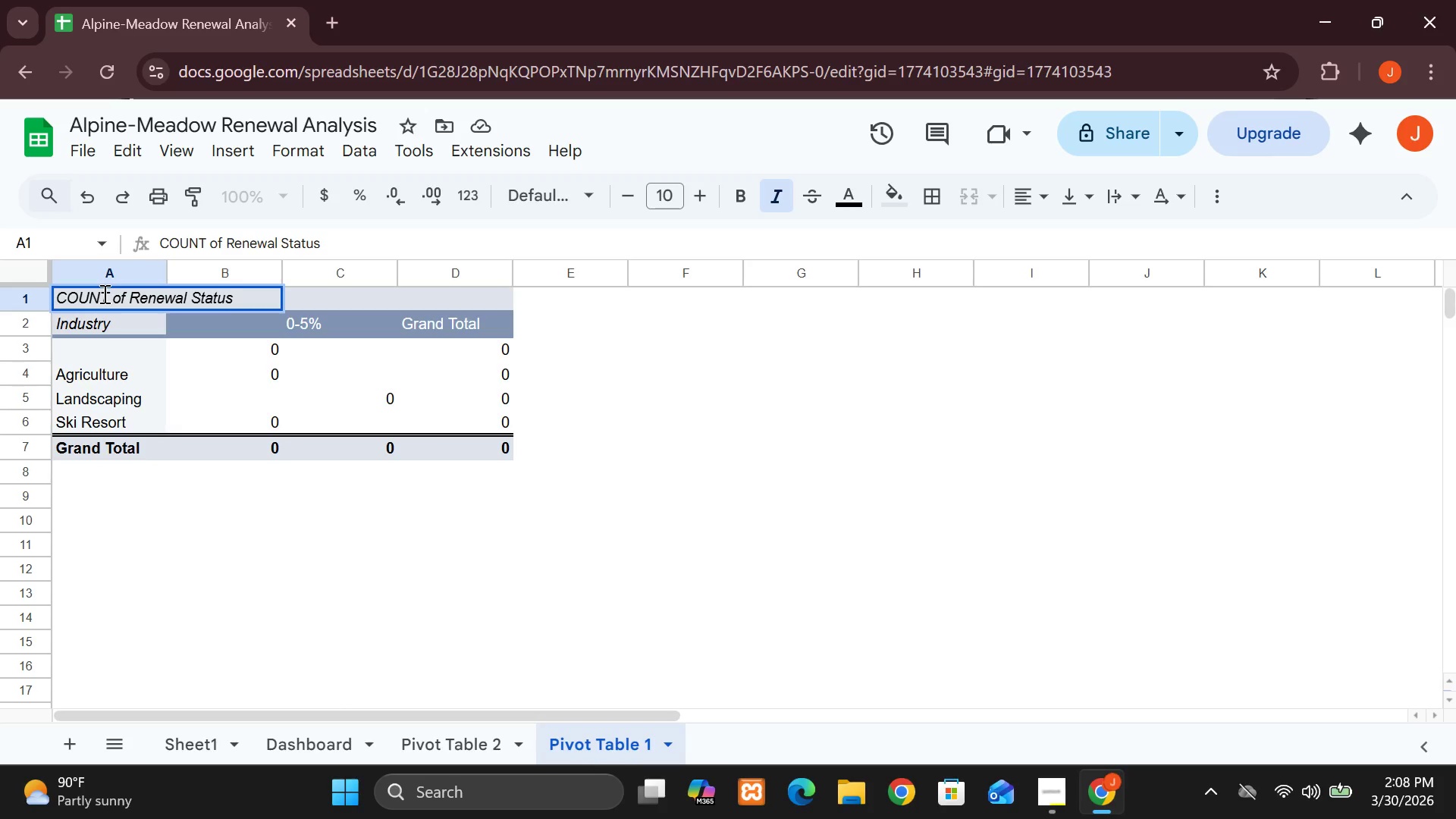 
wait(13.27)
 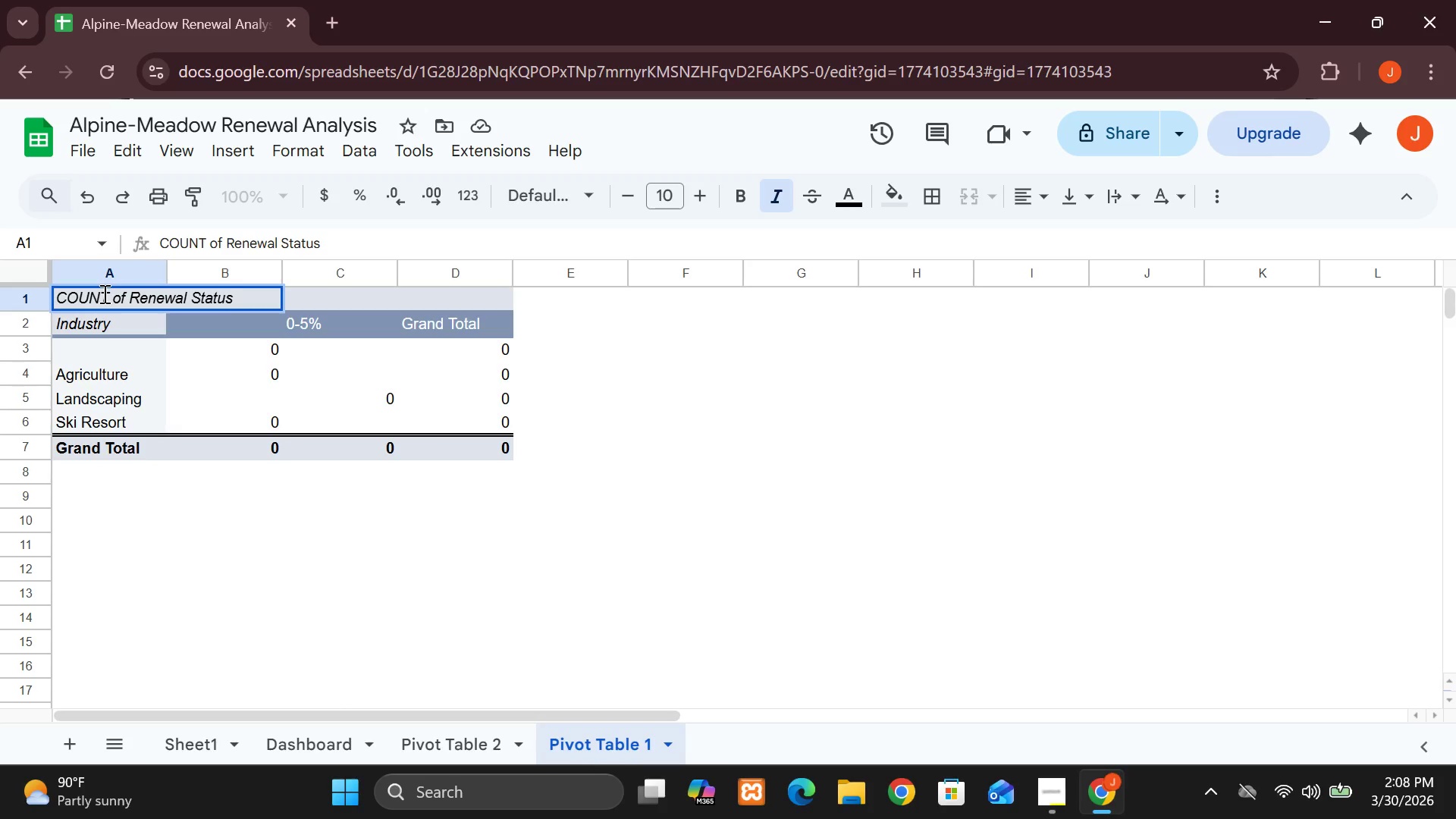 
left_click([114, 327])
 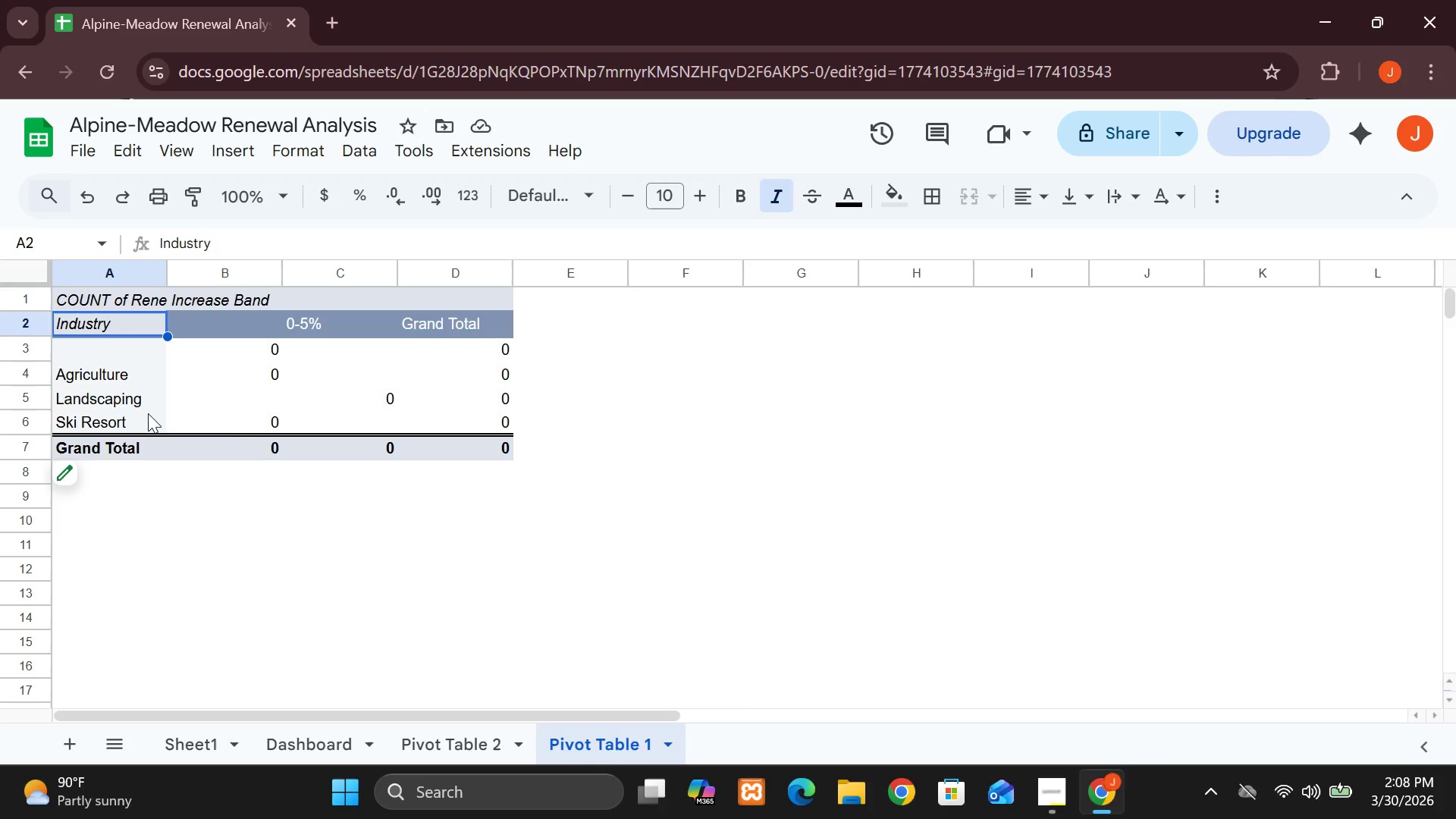 
left_click([237, 413])
 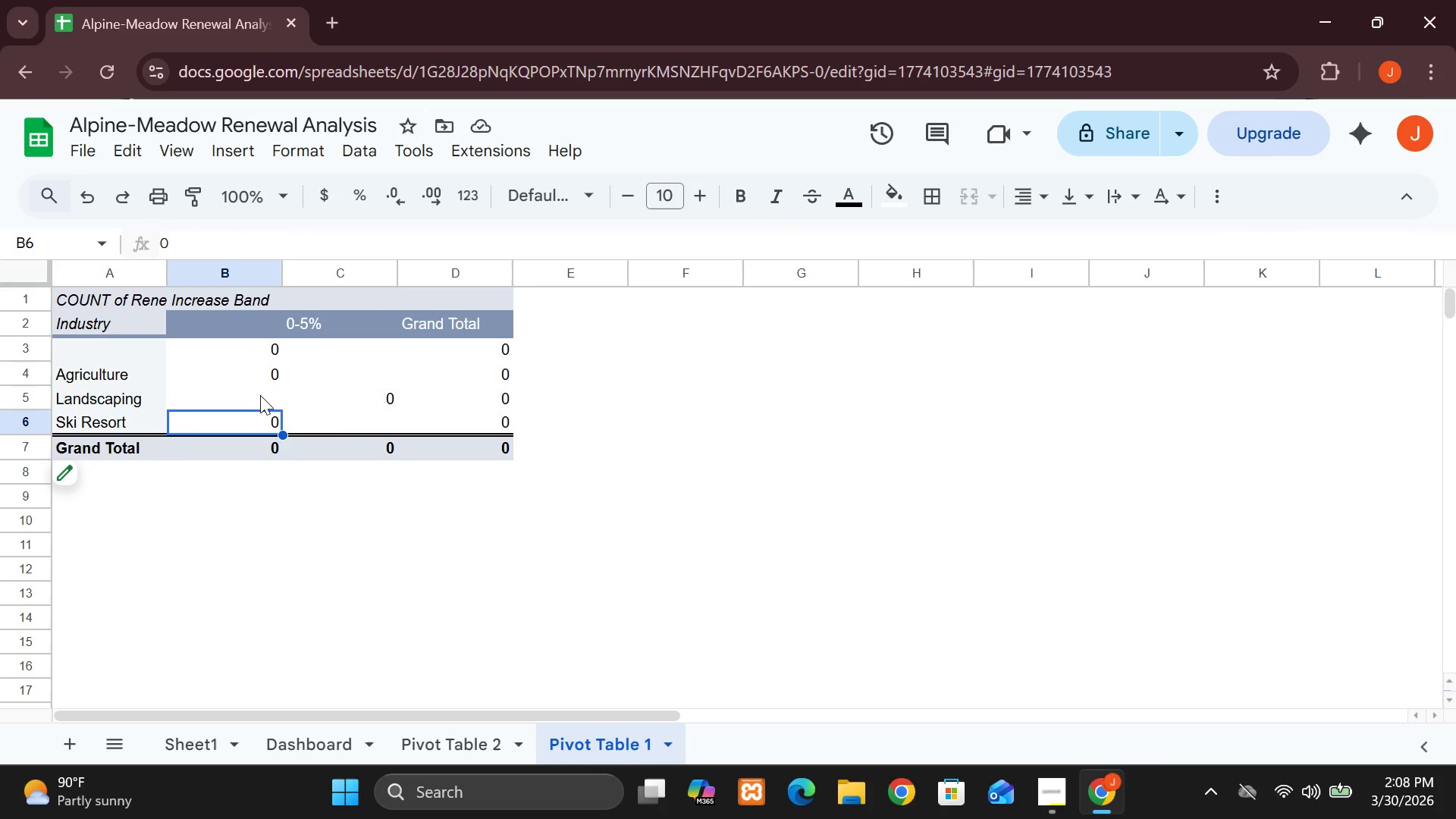 
left_click([260, 395])
 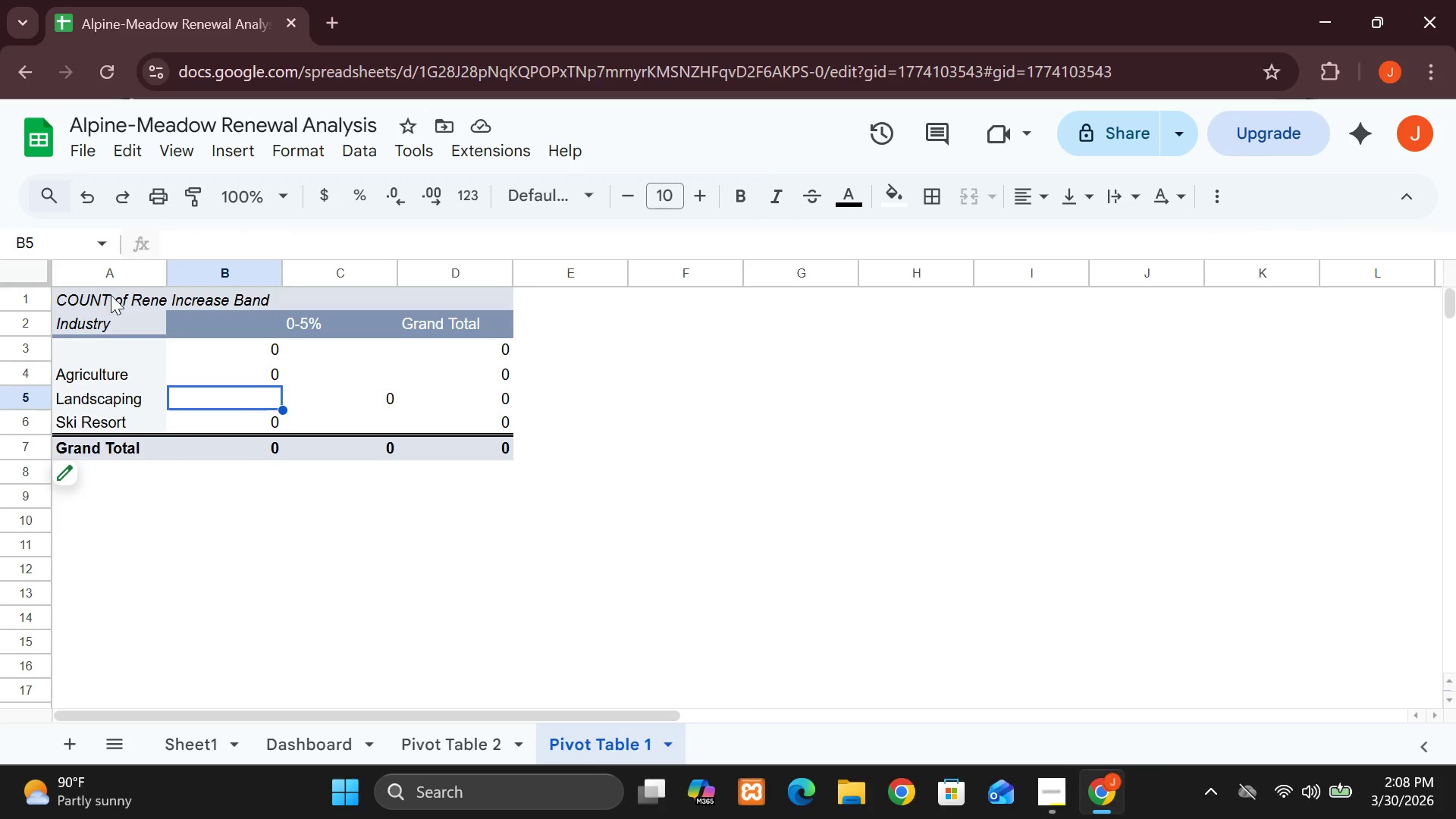 
left_click([112, 296])
 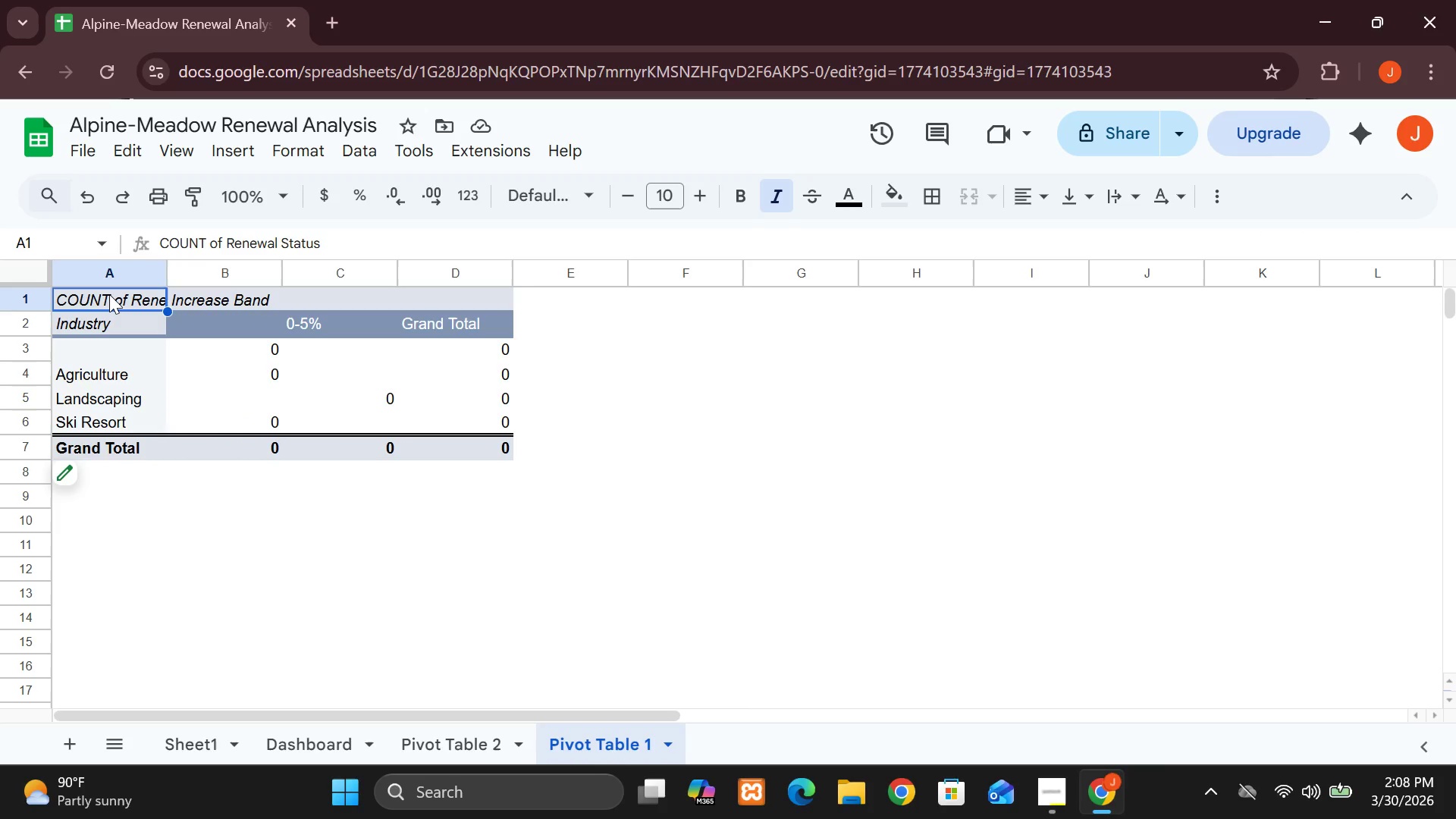 
double_click([110, 294])
 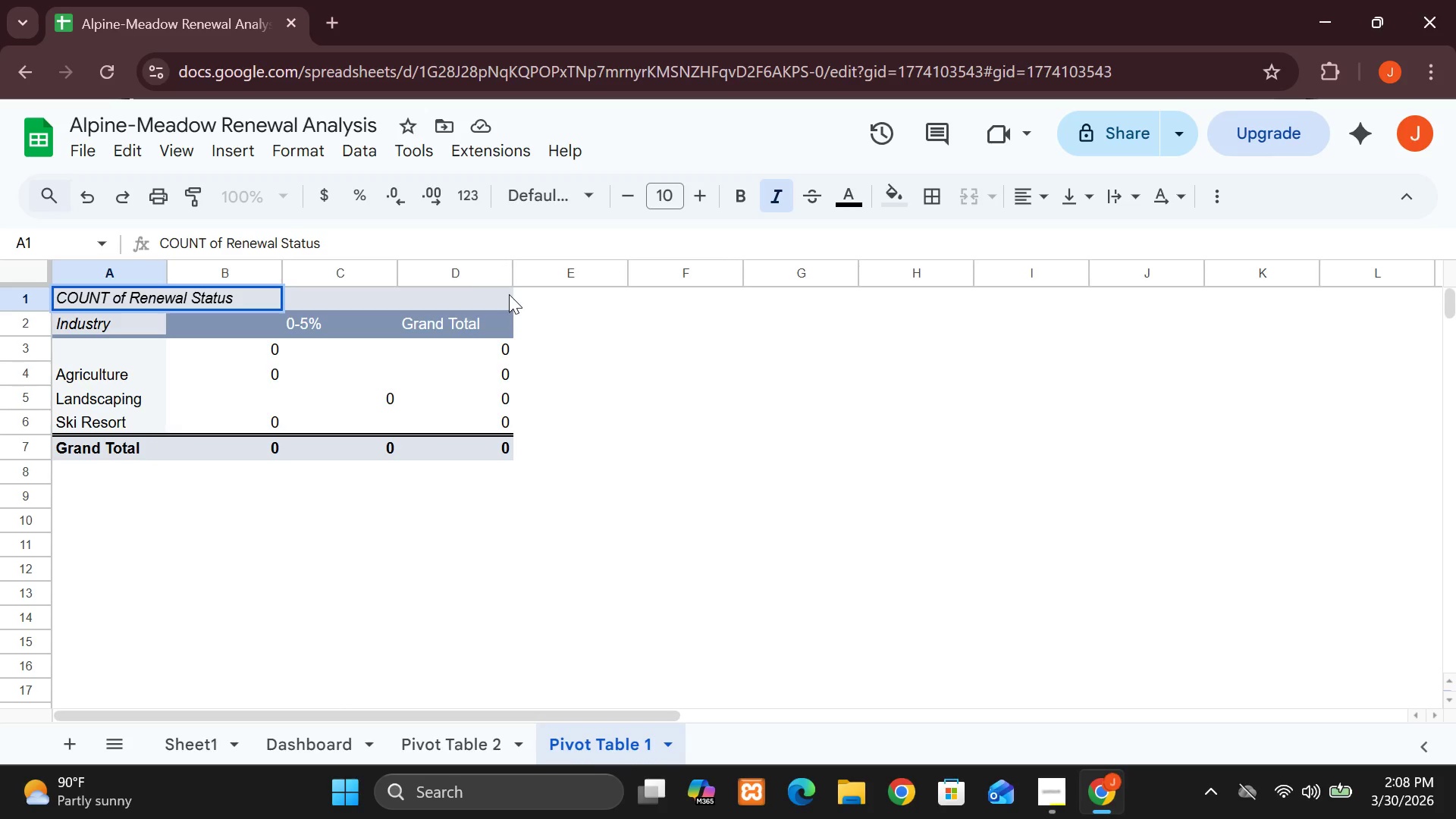 
wait(18.53)
 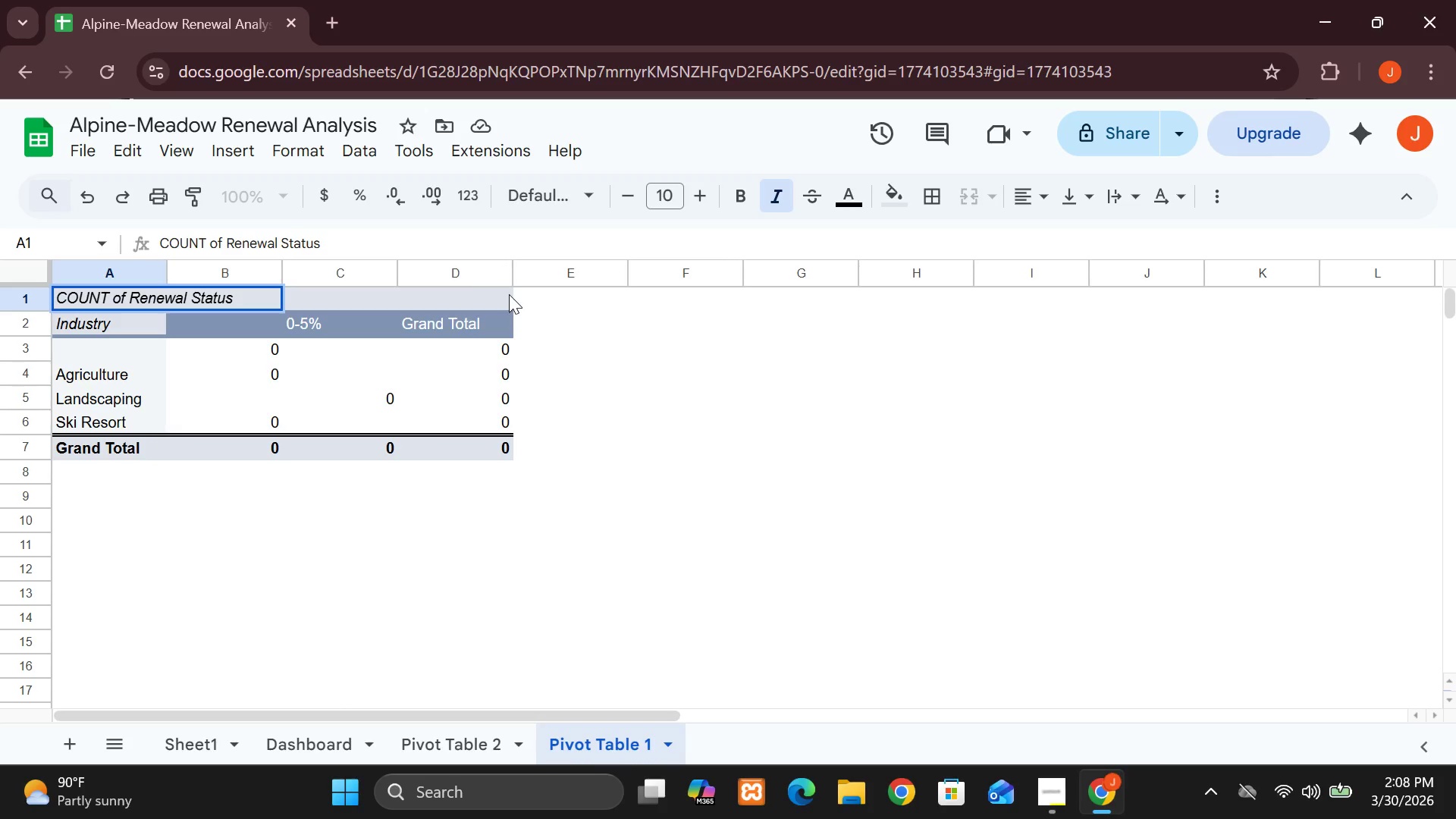 
left_click([111, 291])
 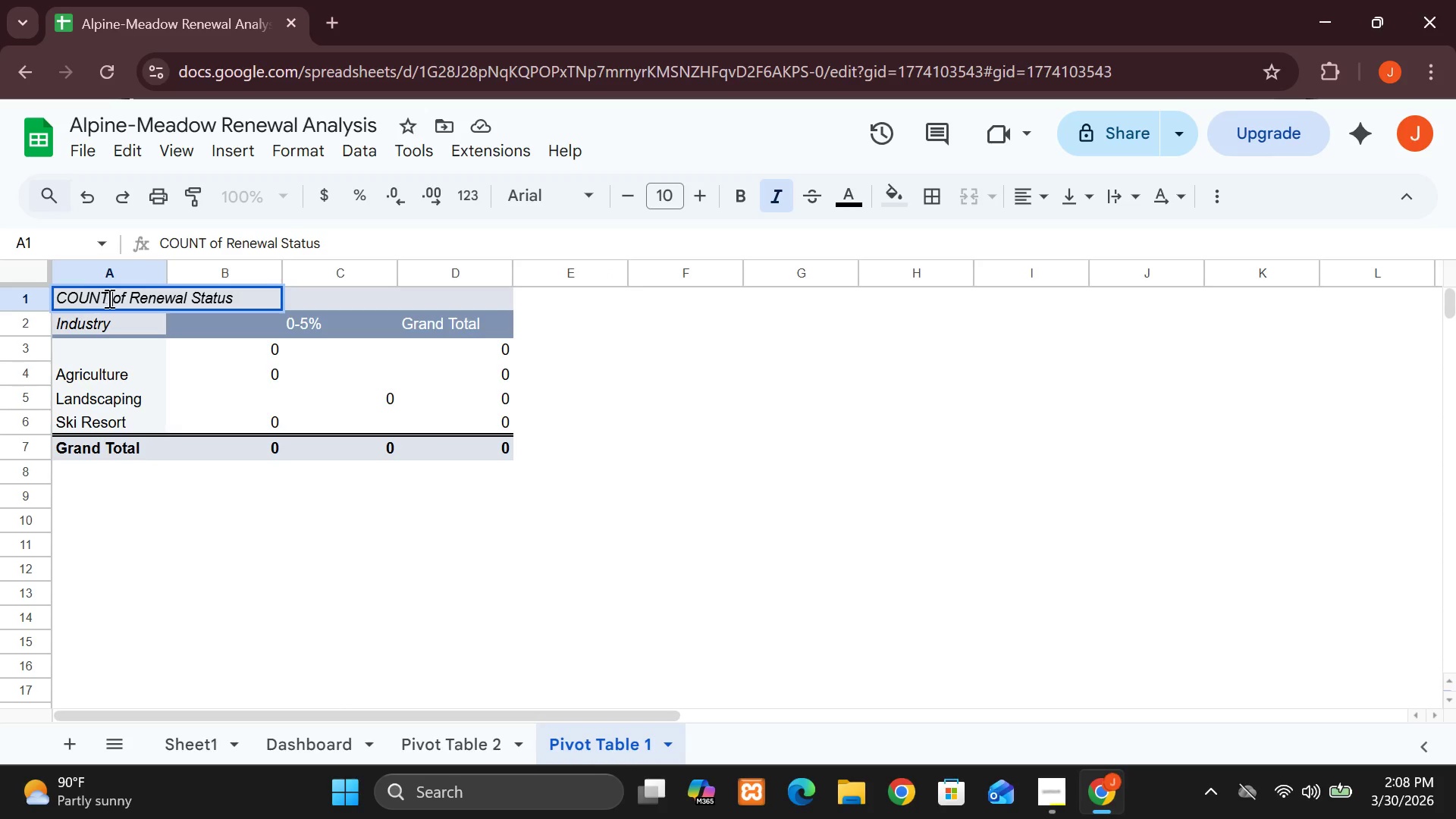 
left_click([108, 298])
 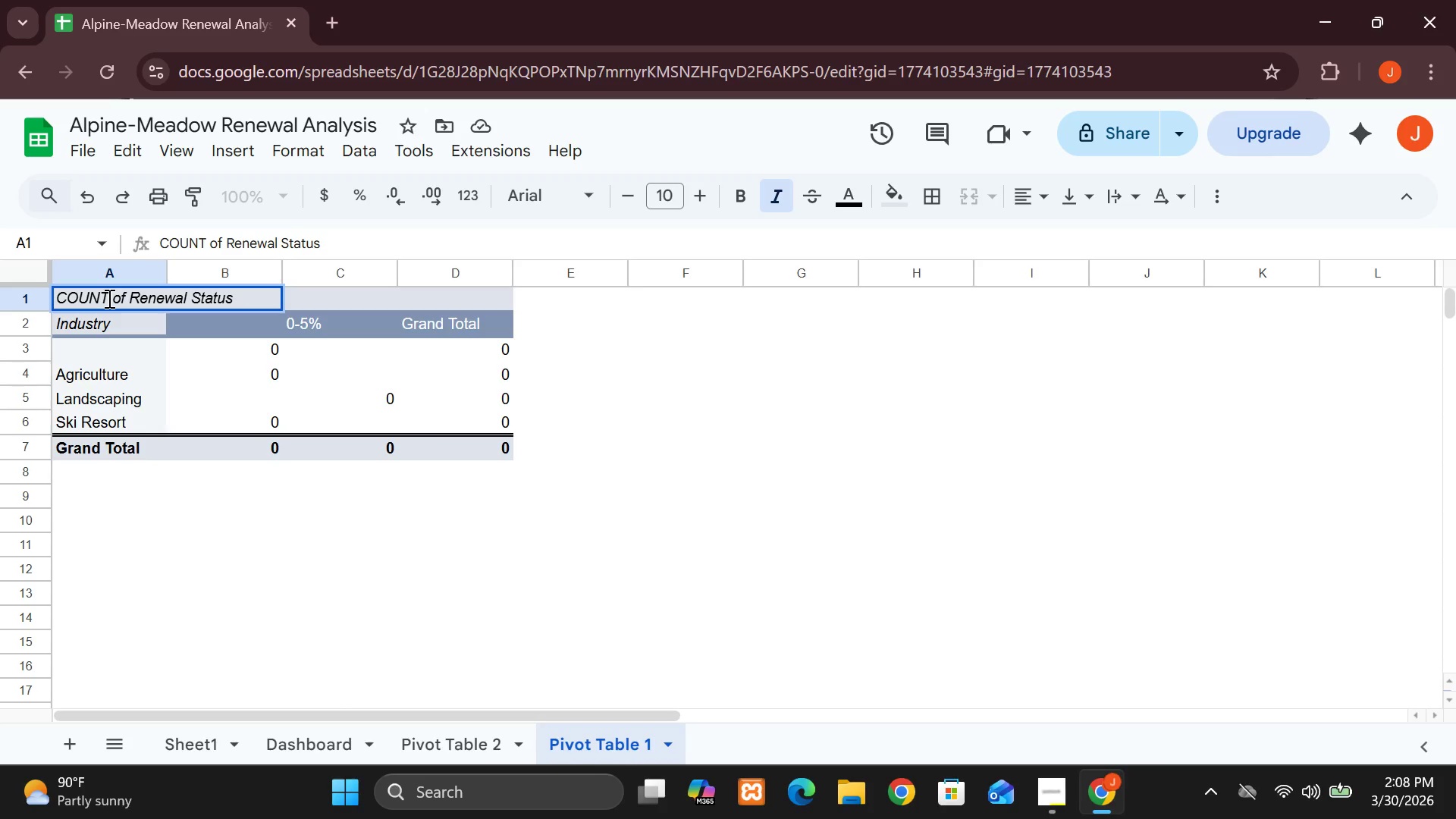 
key(CapsLock)
 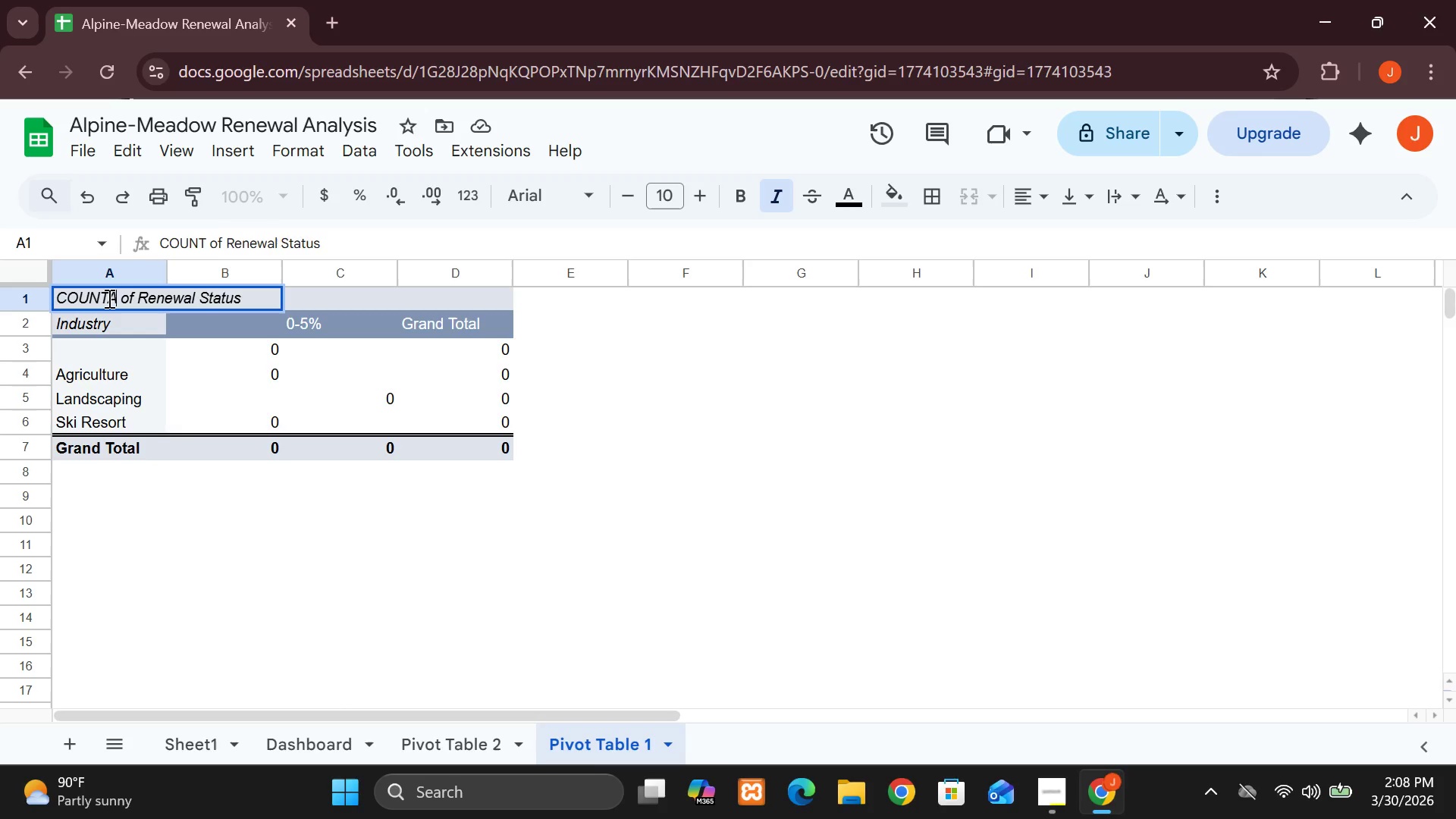 
key(A)
 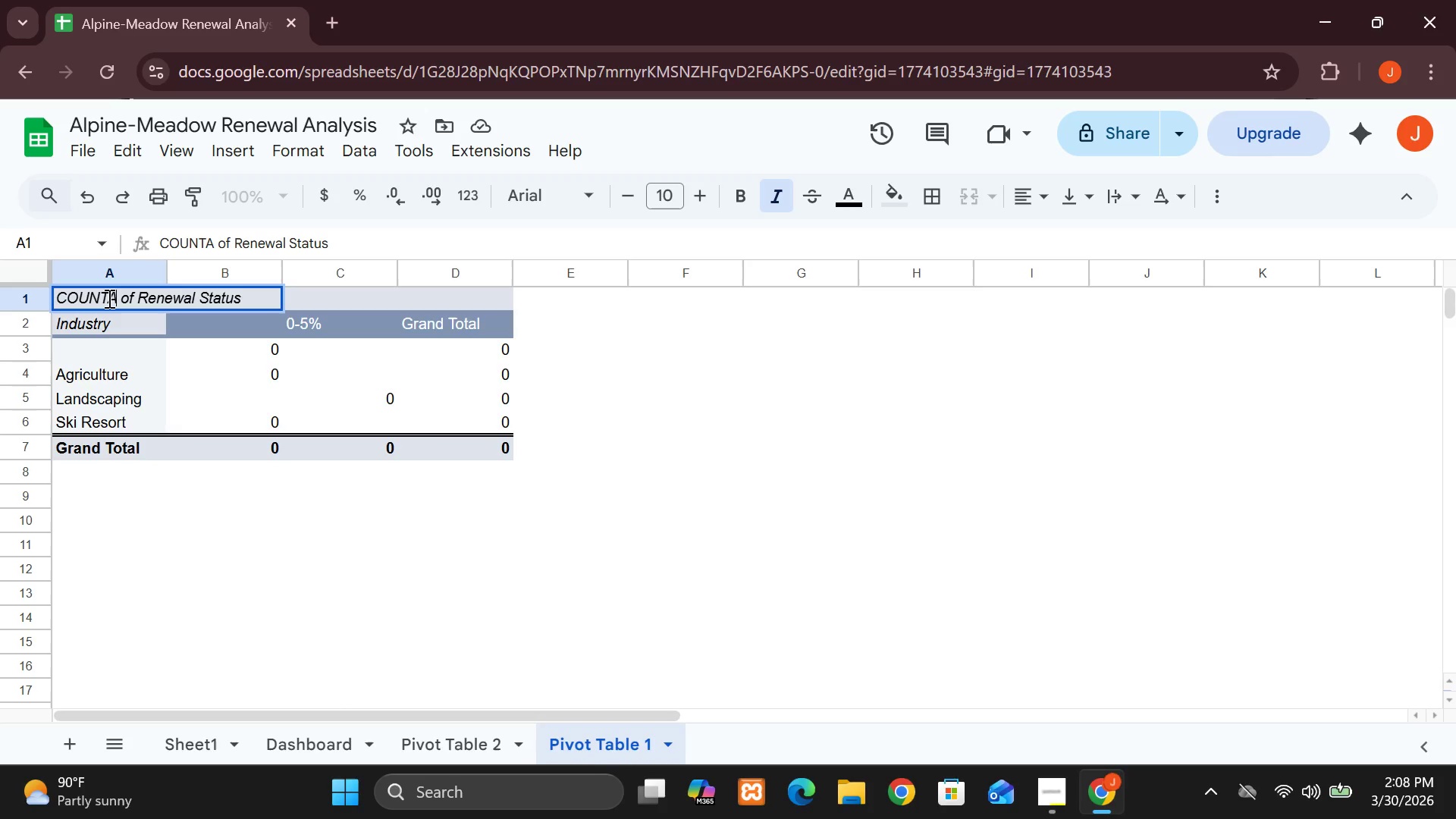 
key(Enter)
 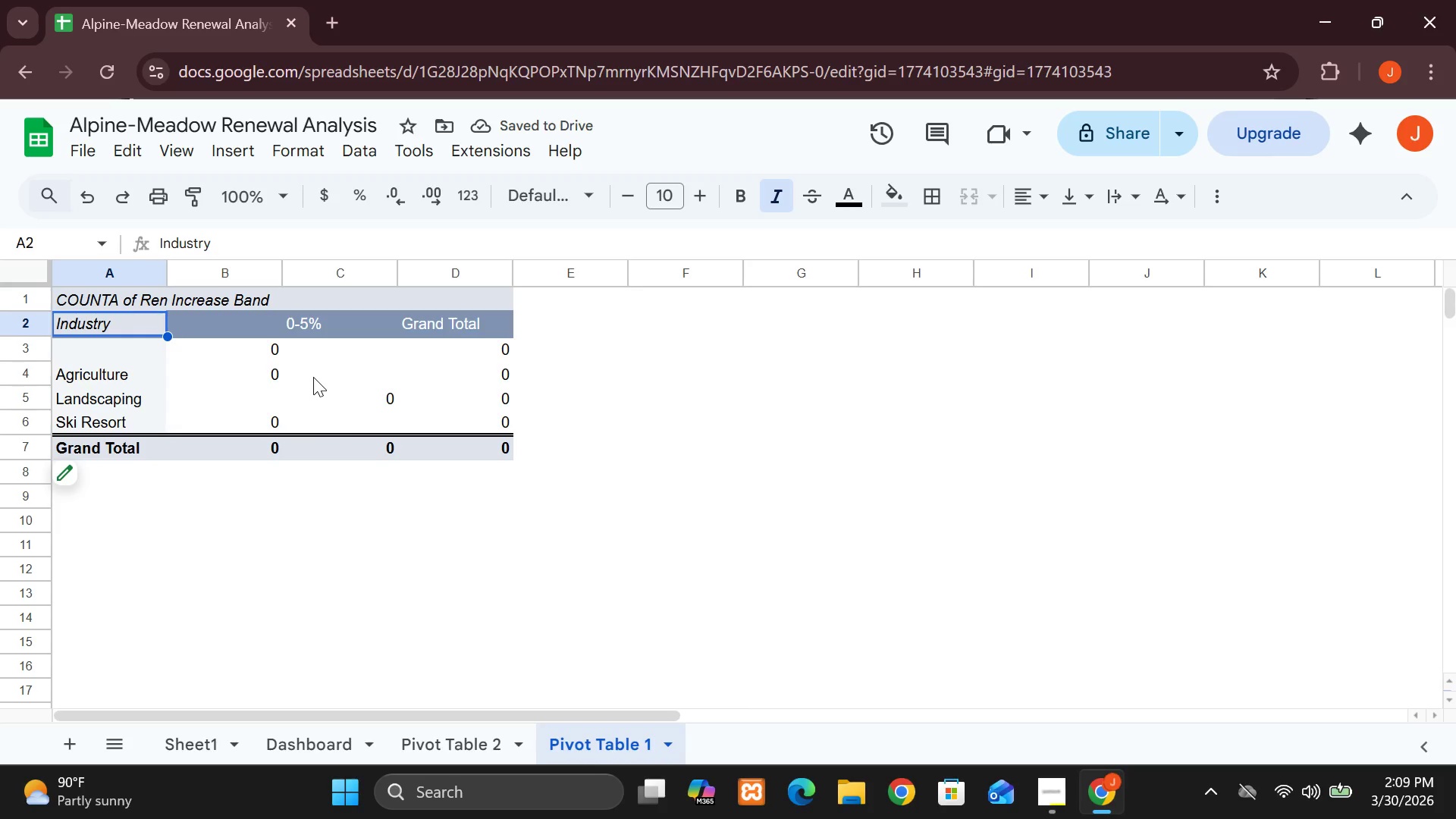 
wait(6.0)
 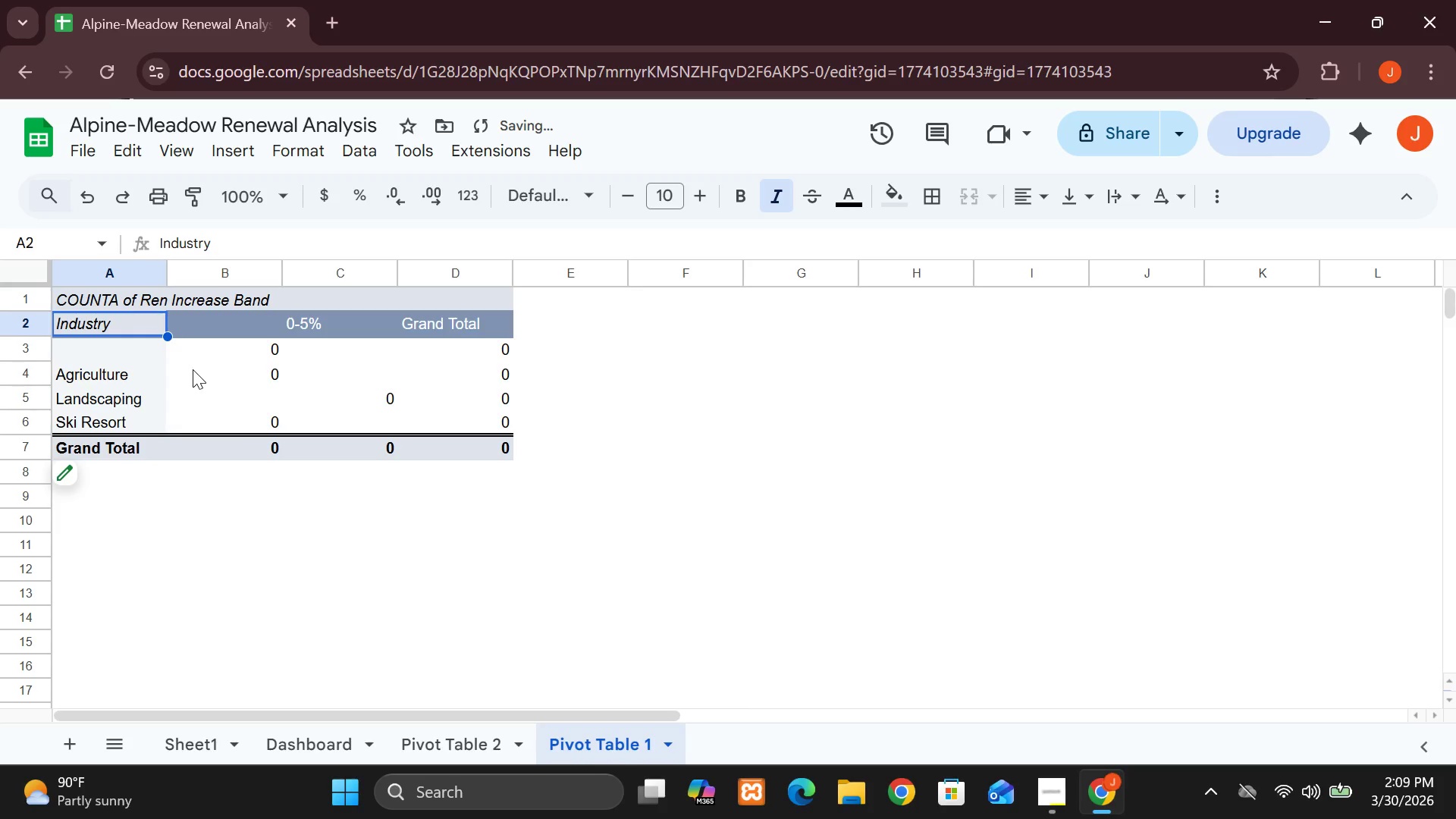 
left_click([189, 304])
 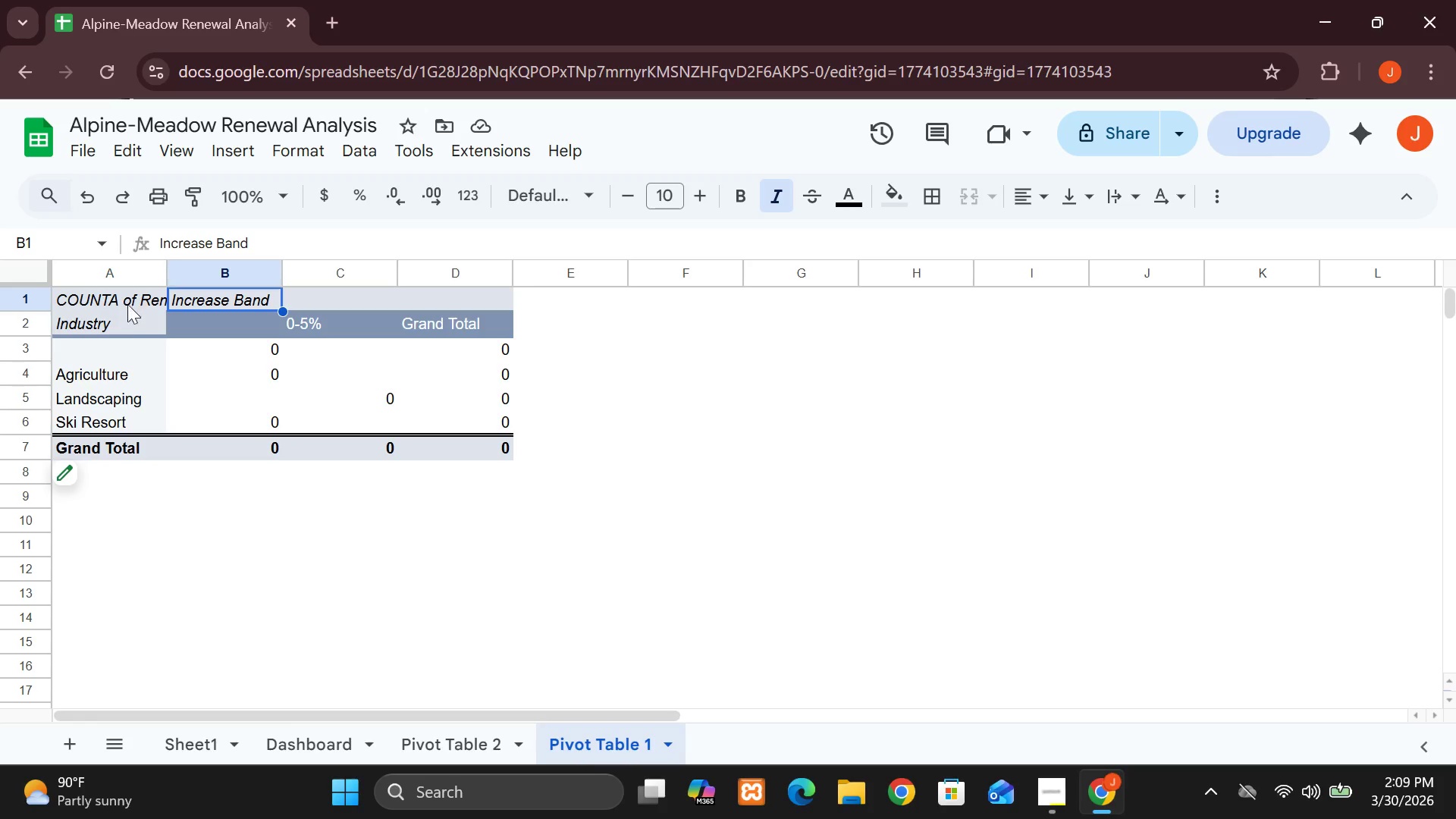 
left_click([118, 302])
 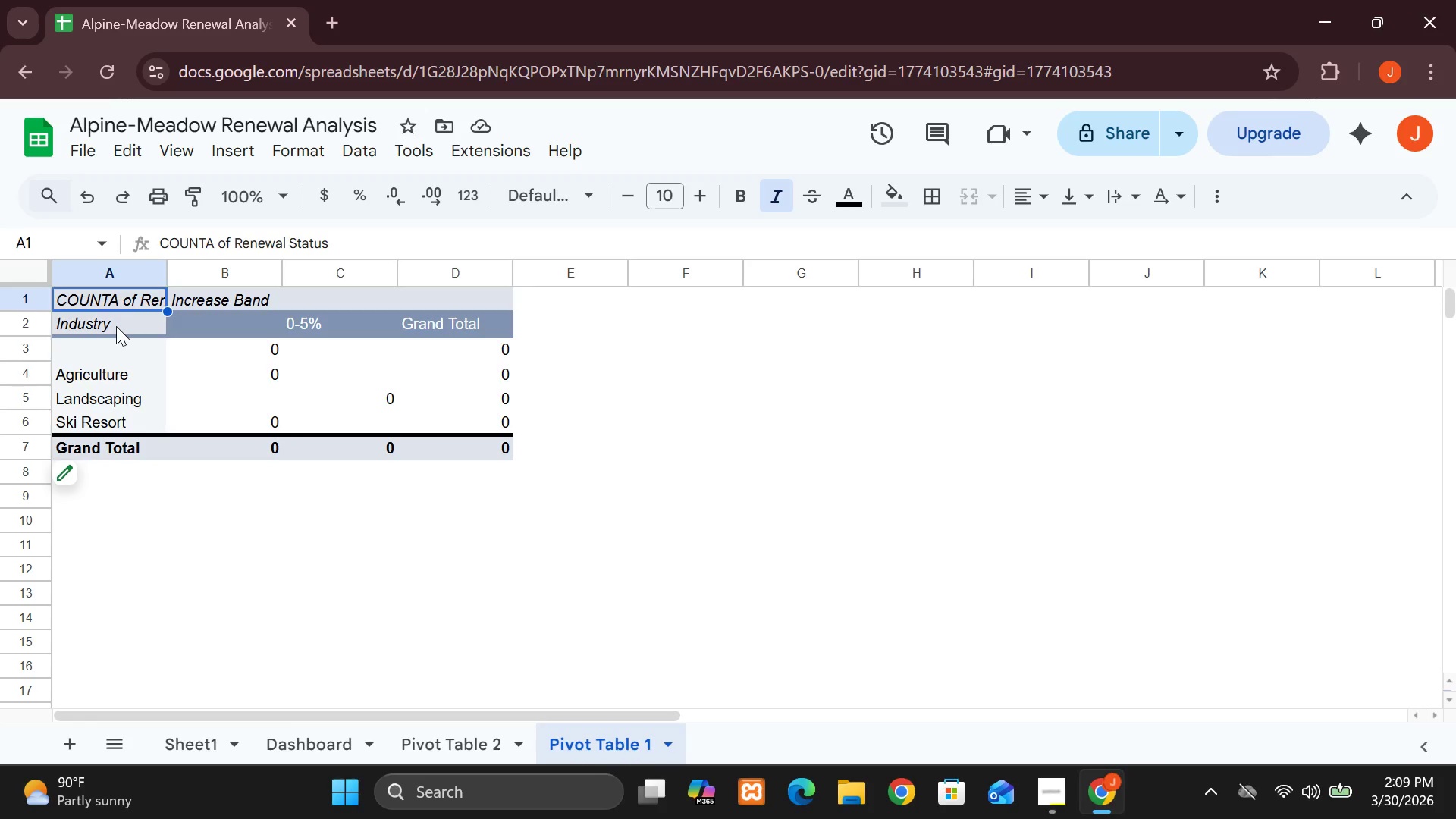 
left_click([116, 326])
 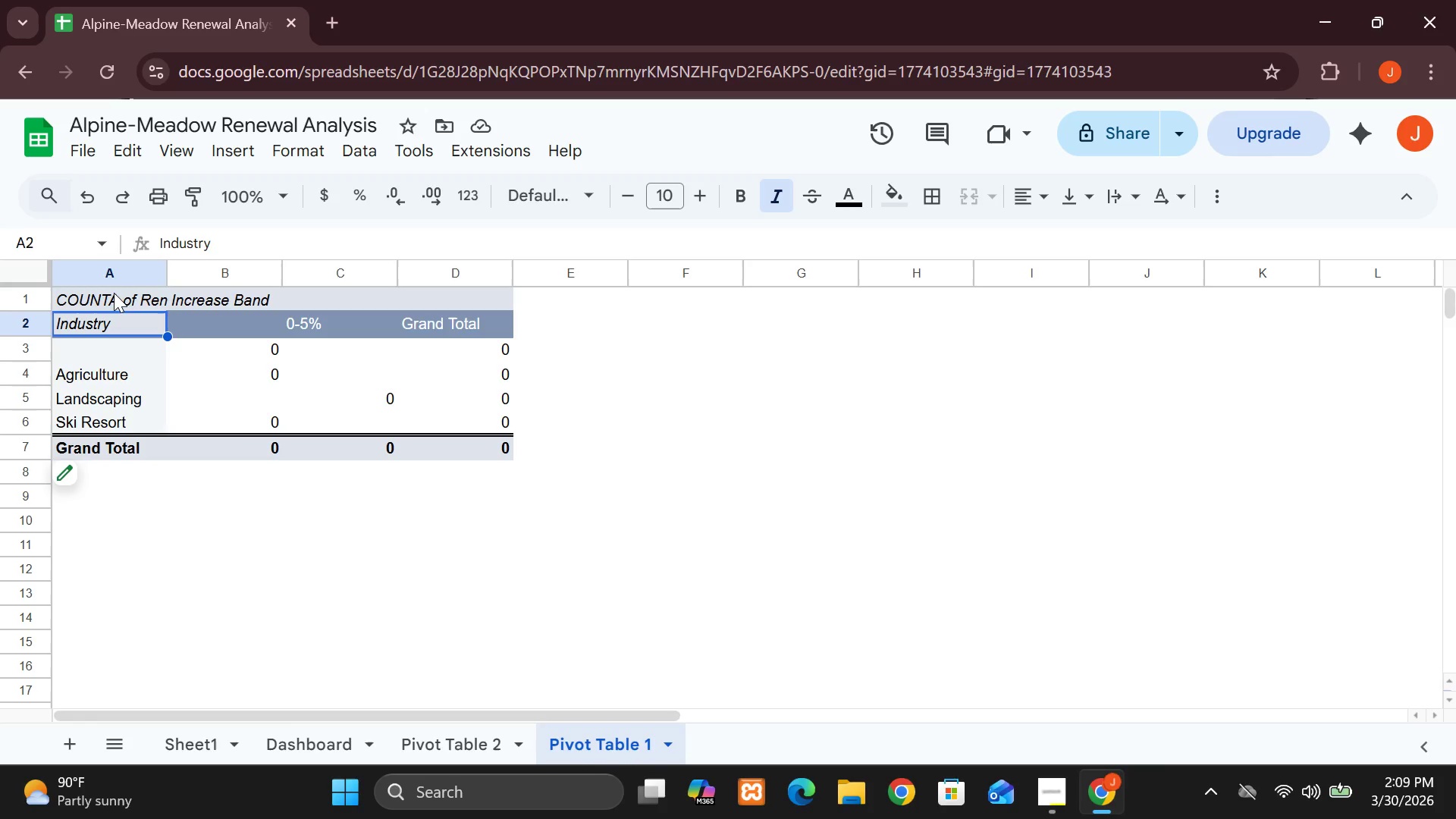 
left_click([114, 300])
 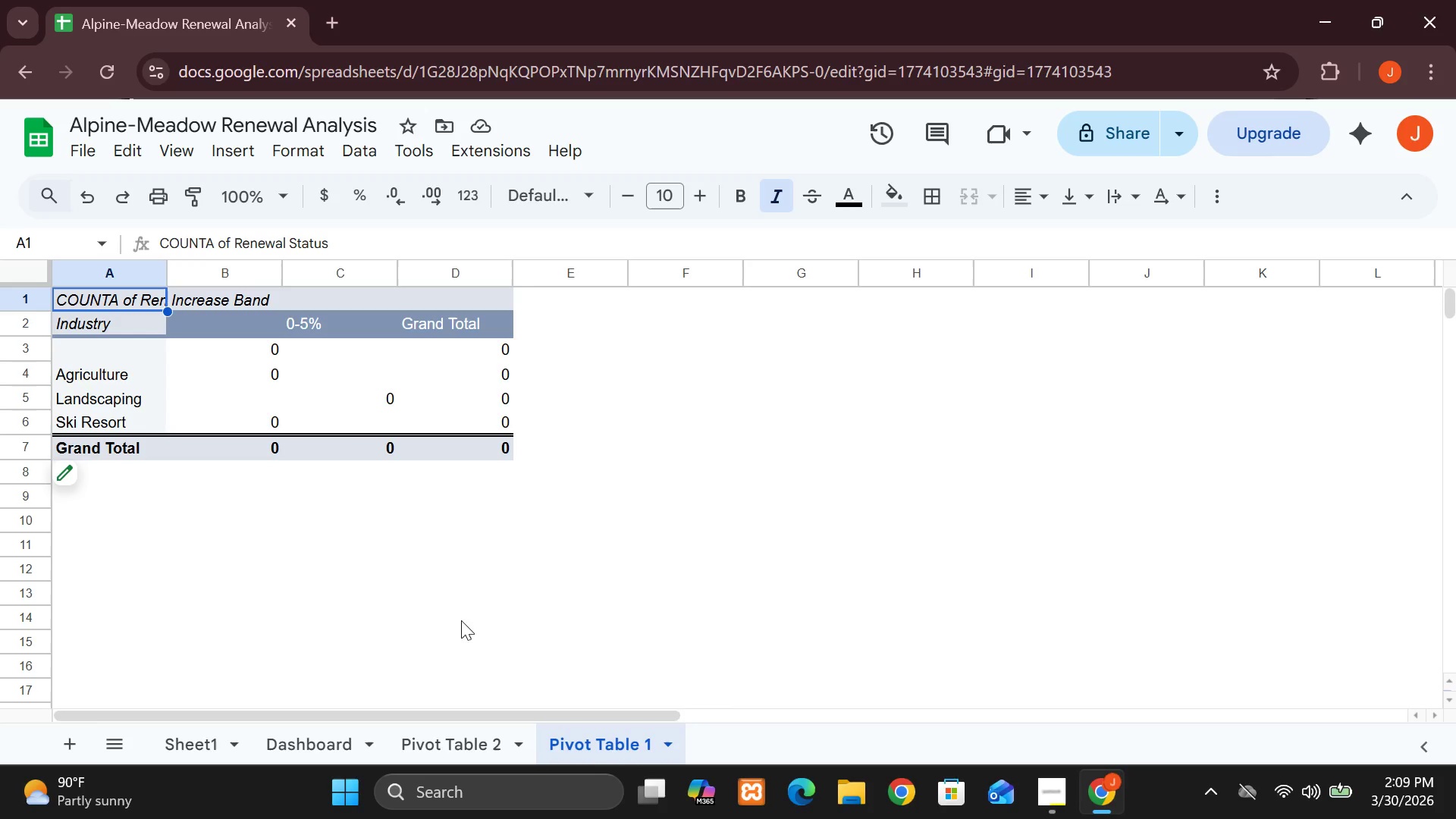 
left_click([673, 739])
 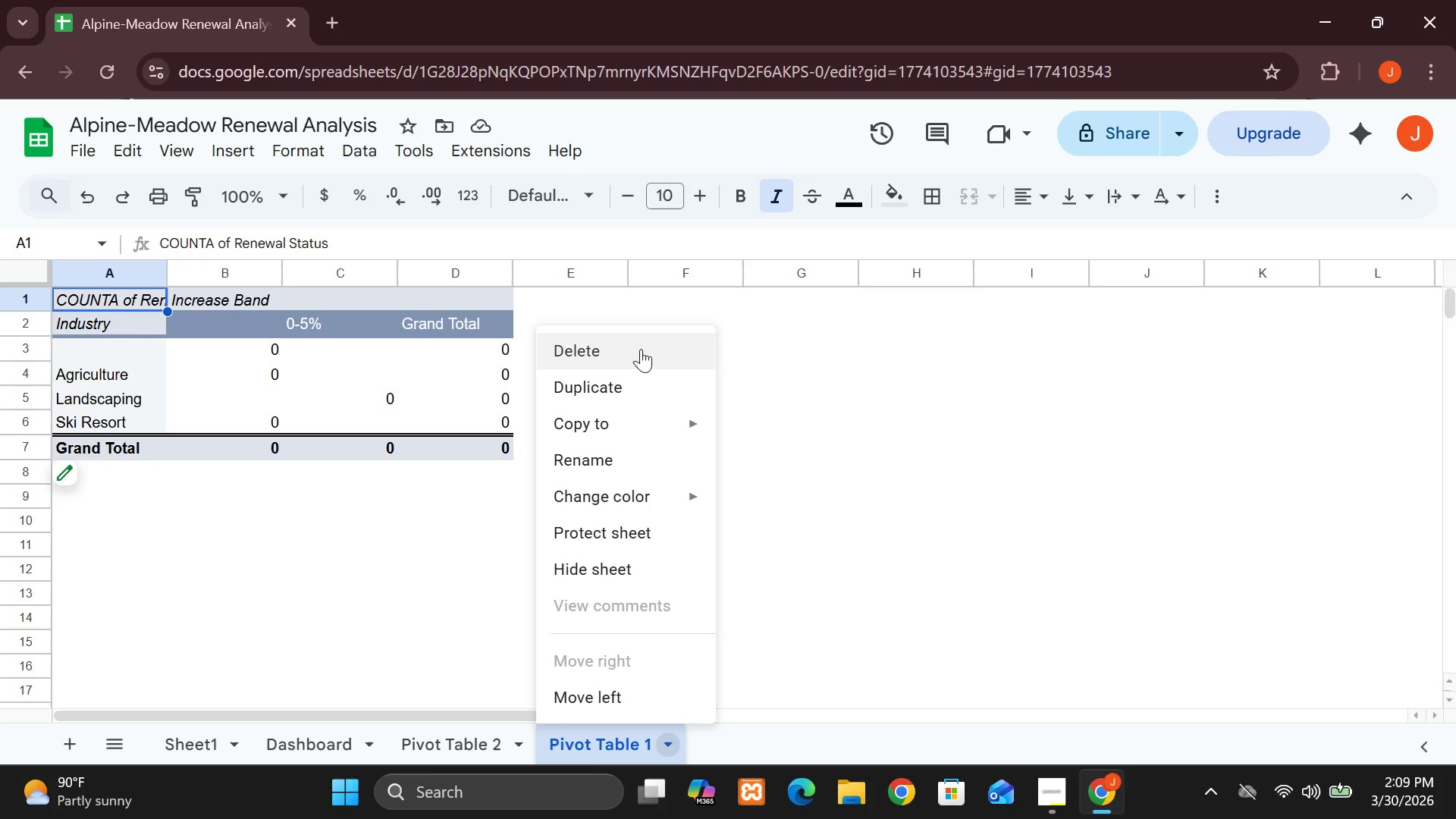 
left_click([641, 354])
 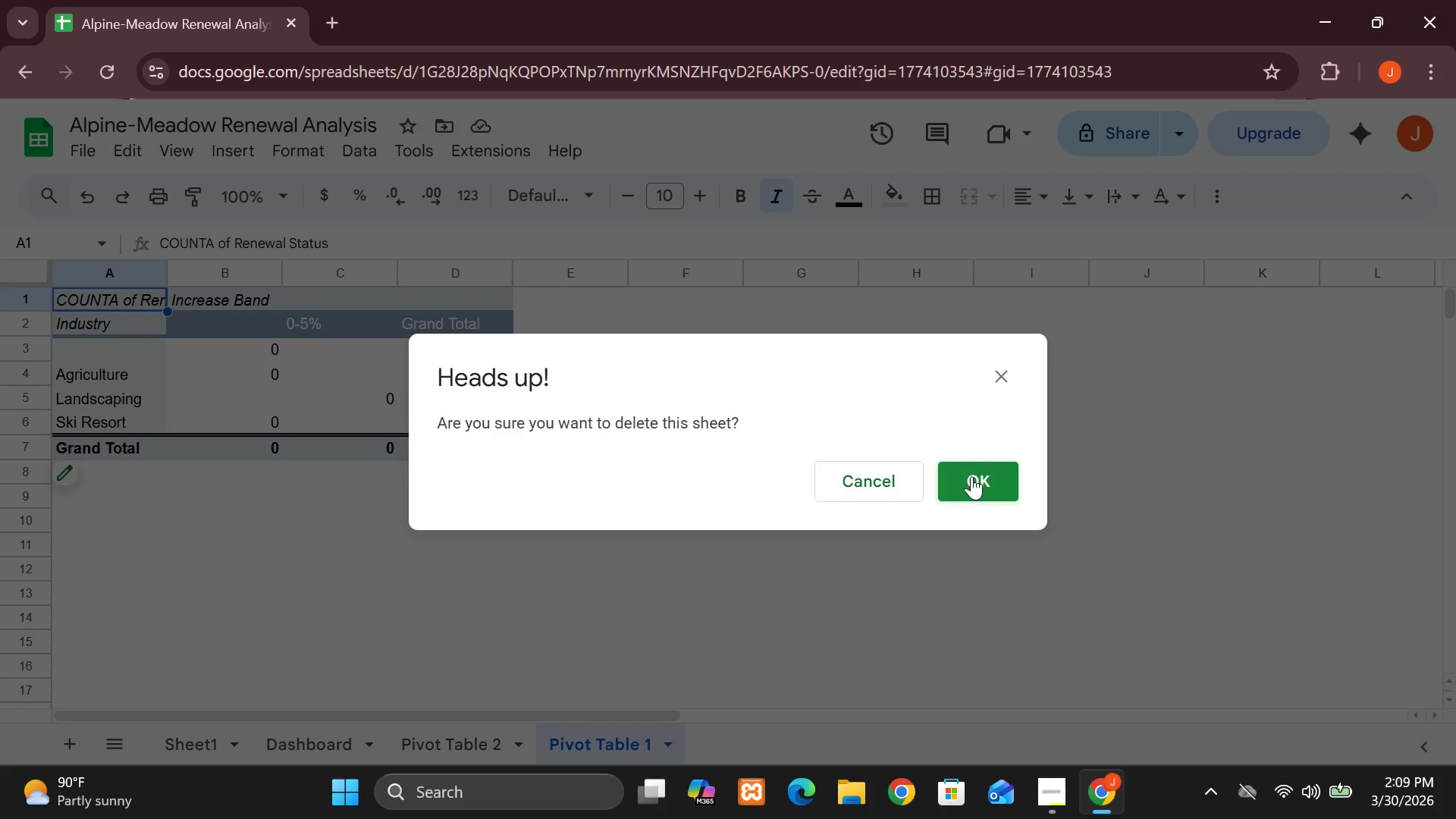 
left_click([971, 476])
 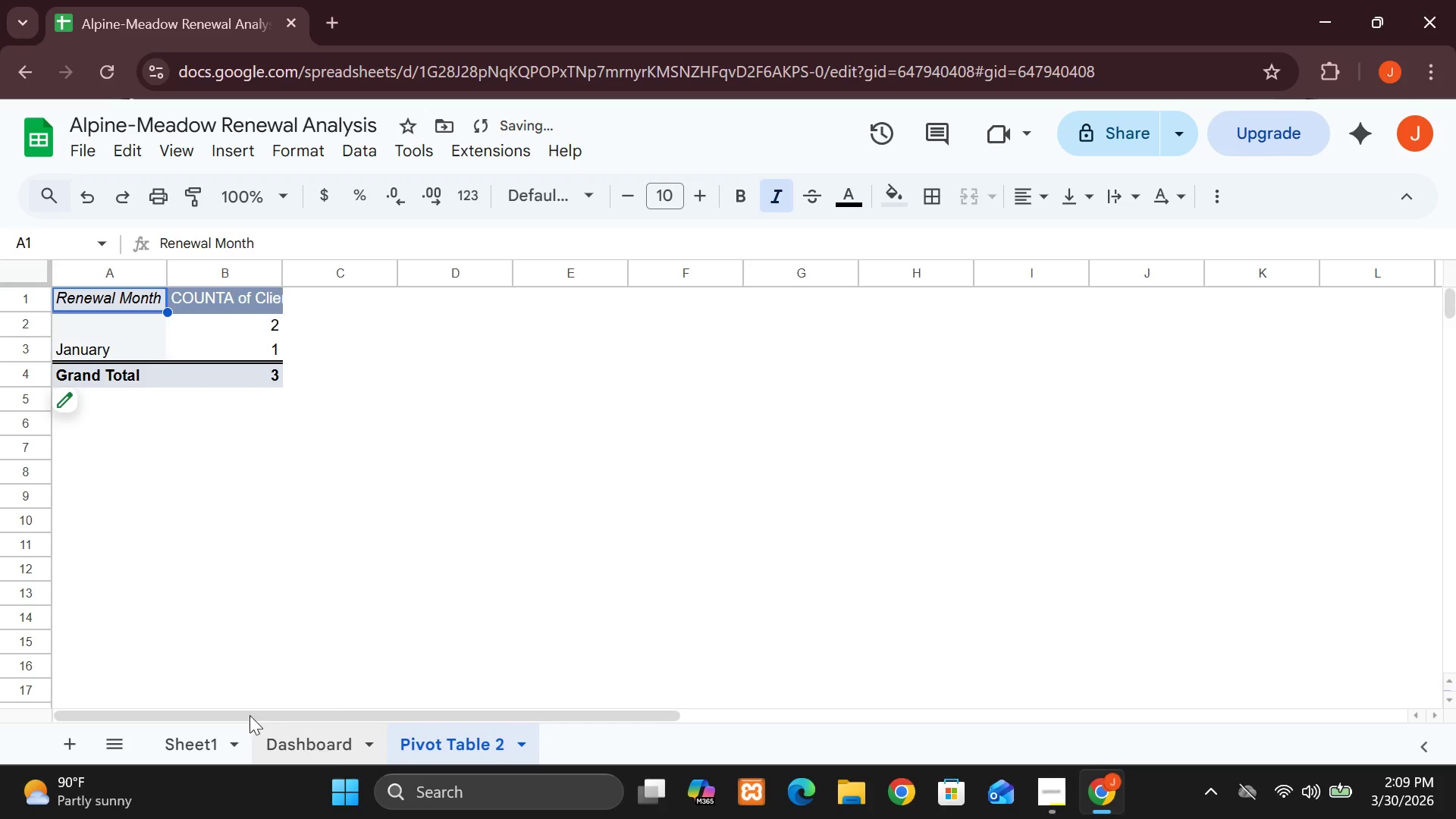 
left_click([187, 744])
 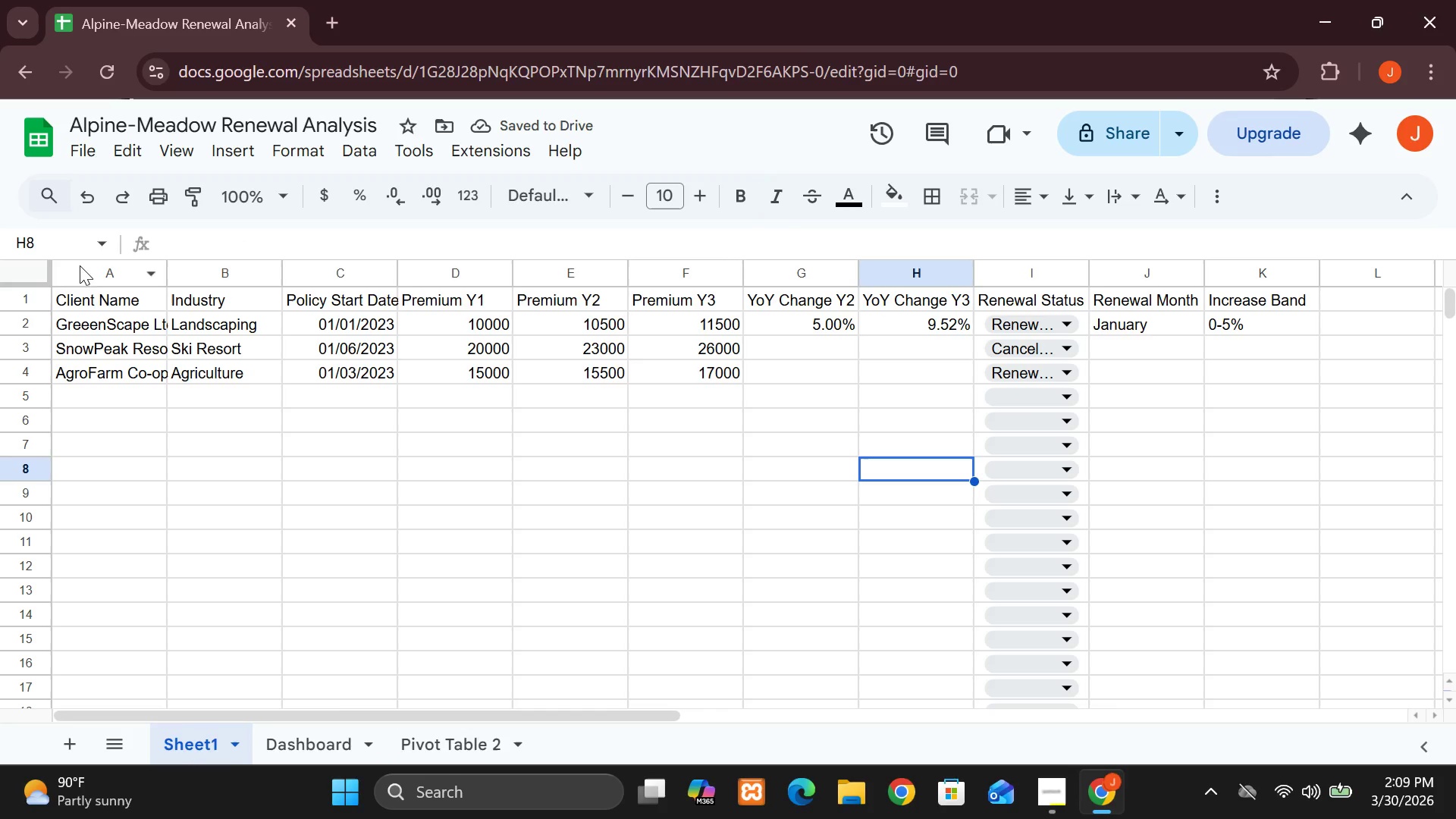 
left_click([80, 281])
 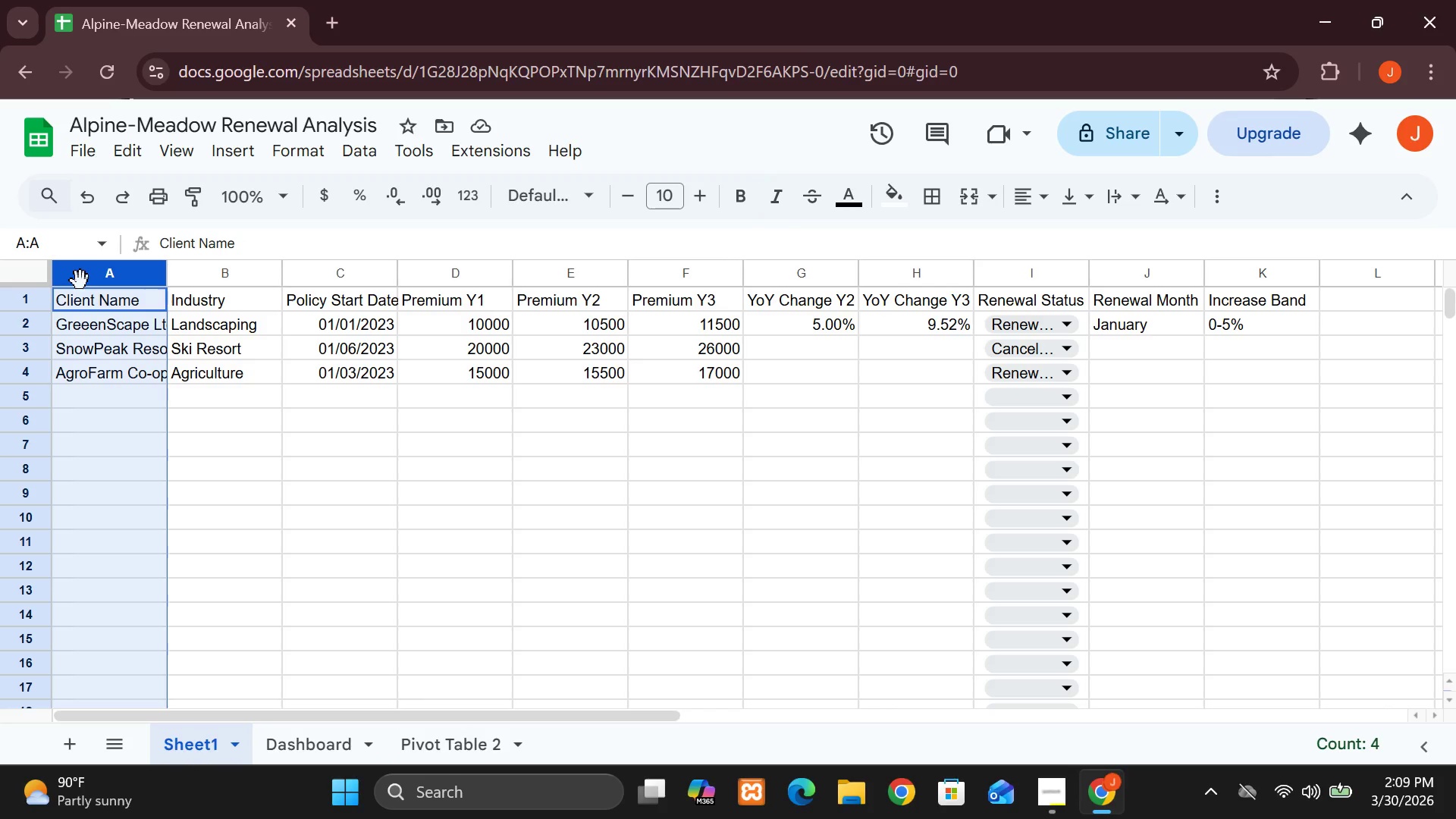 
hold_key(key=ShiftLeft, duration=1.5)
left_click([188, 290])
 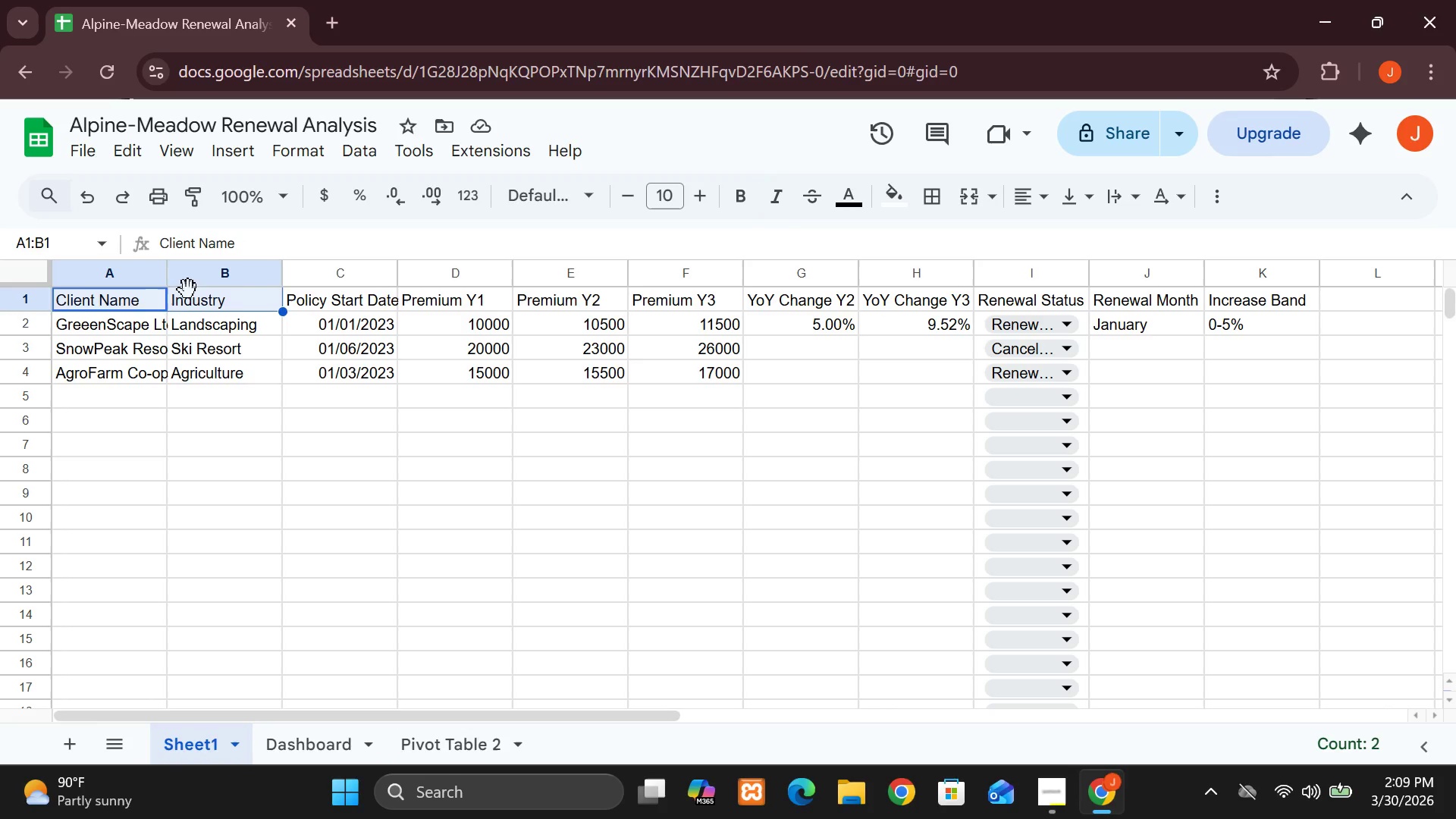 
double_click([188, 290])
 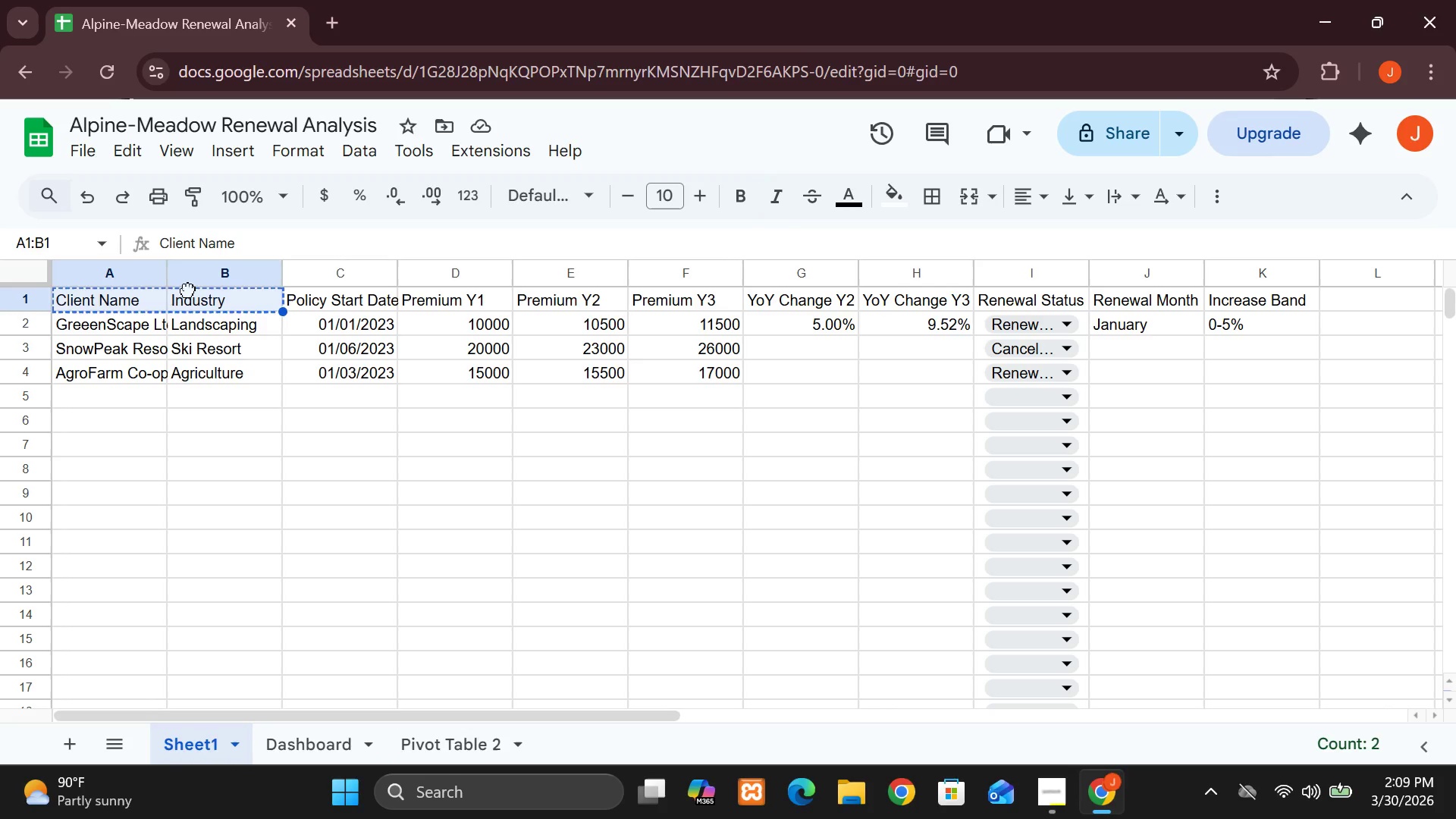 
hold_key(key=ShiftLeft, duration=0.83)
 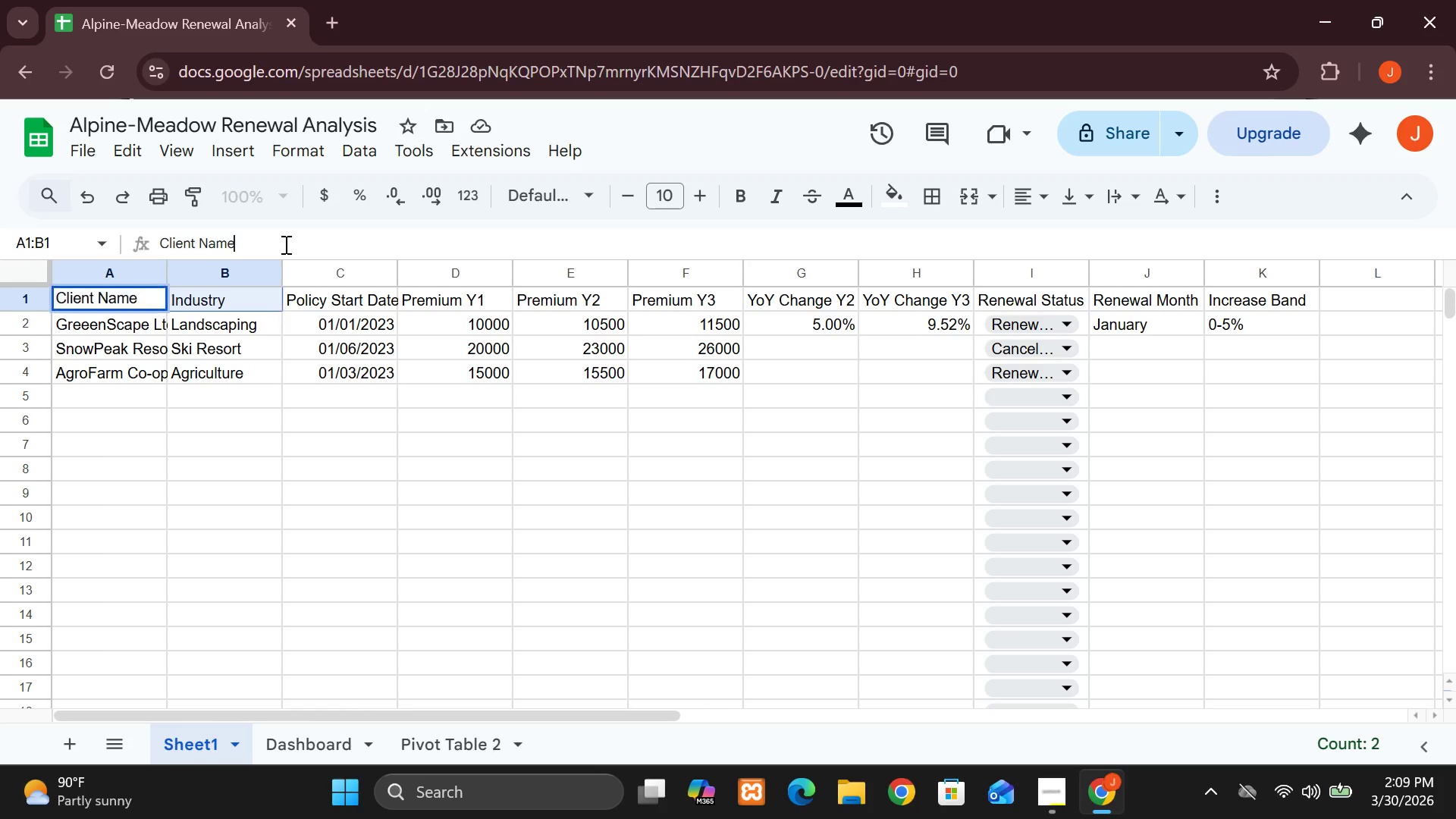 
left_click([284, 244])
 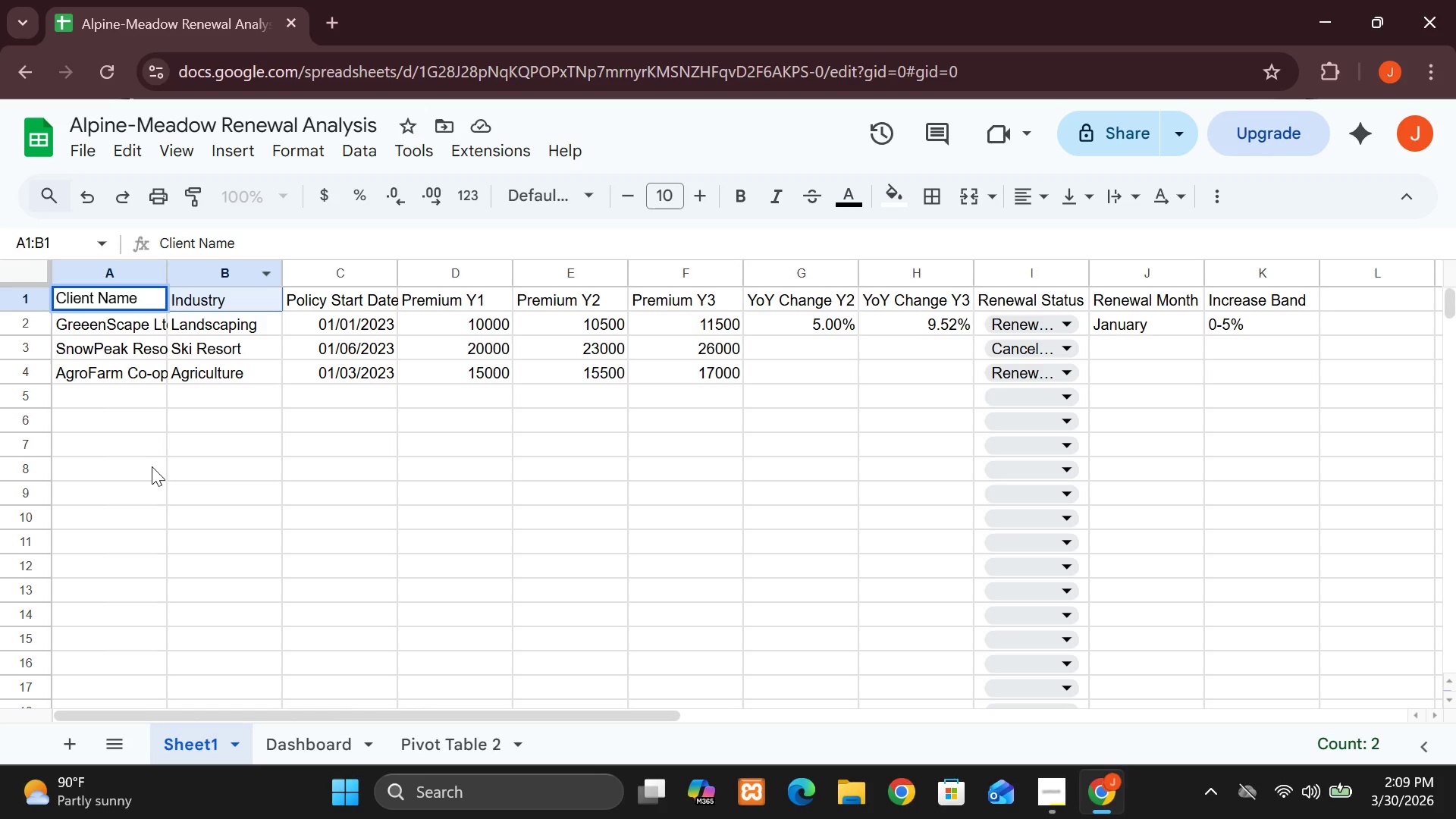 
left_click([152, 471])
 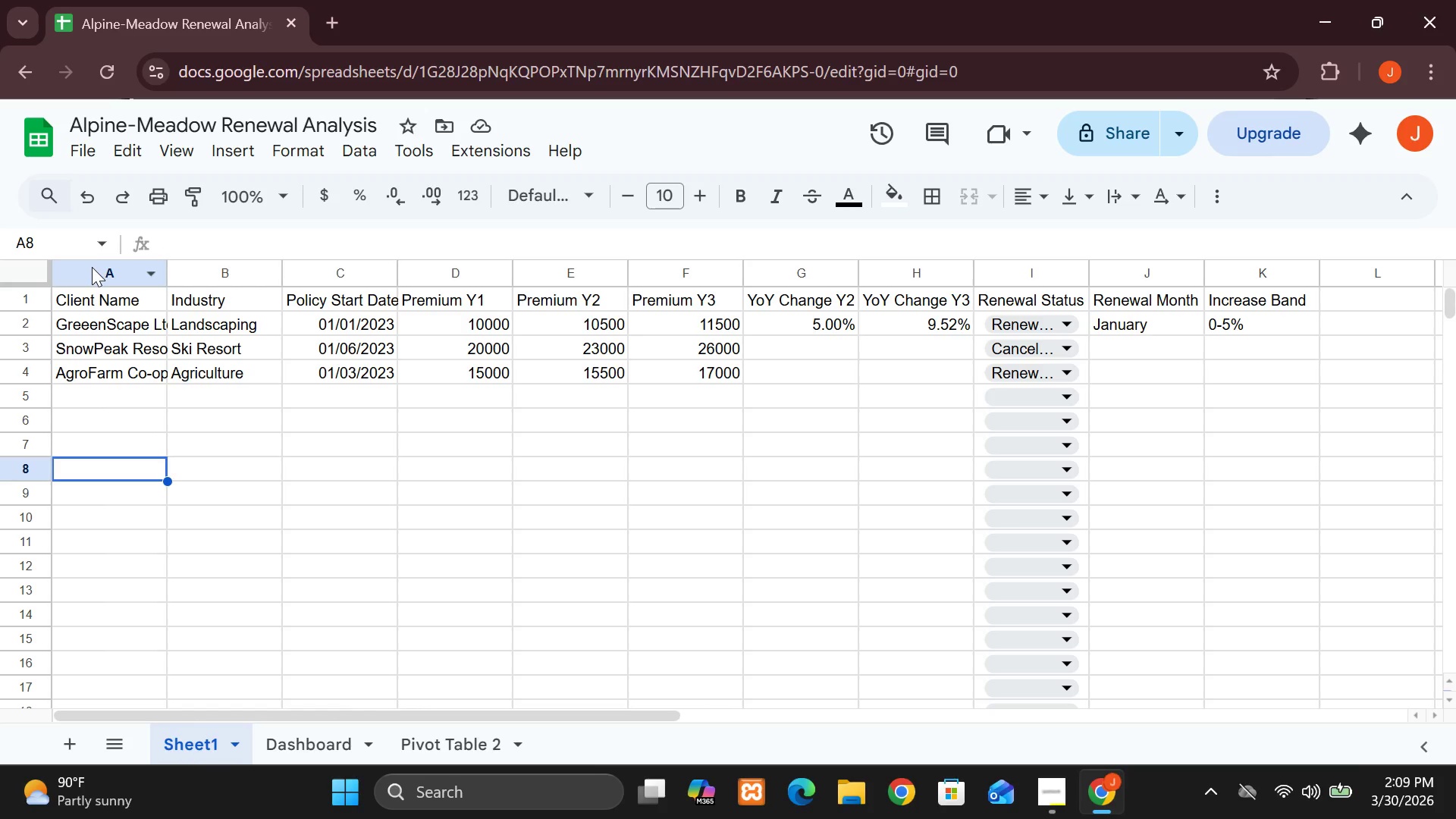 
left_click([80, 271])
 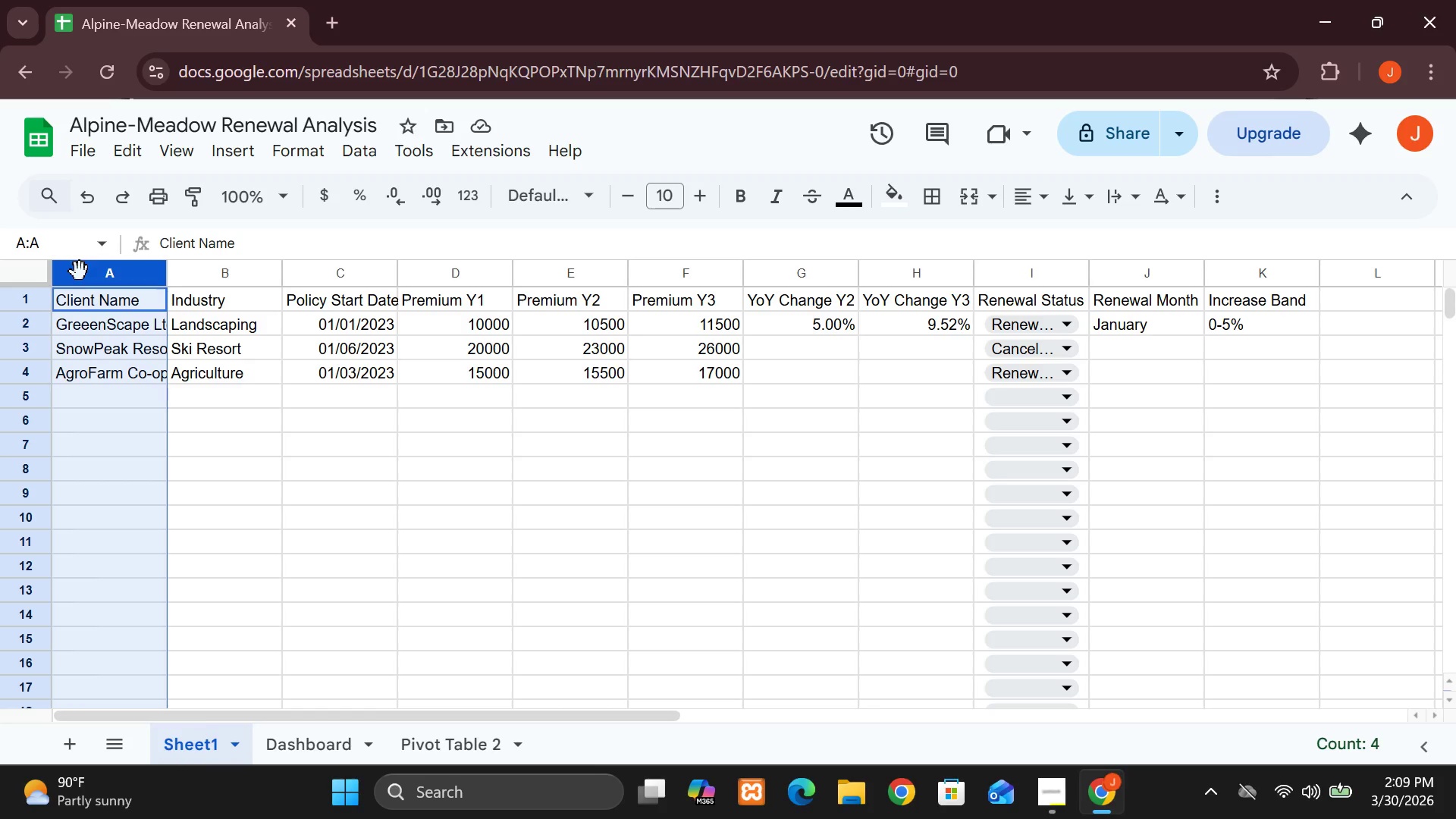 
hold_key(key=ShiftLeft, duration=1.5)
 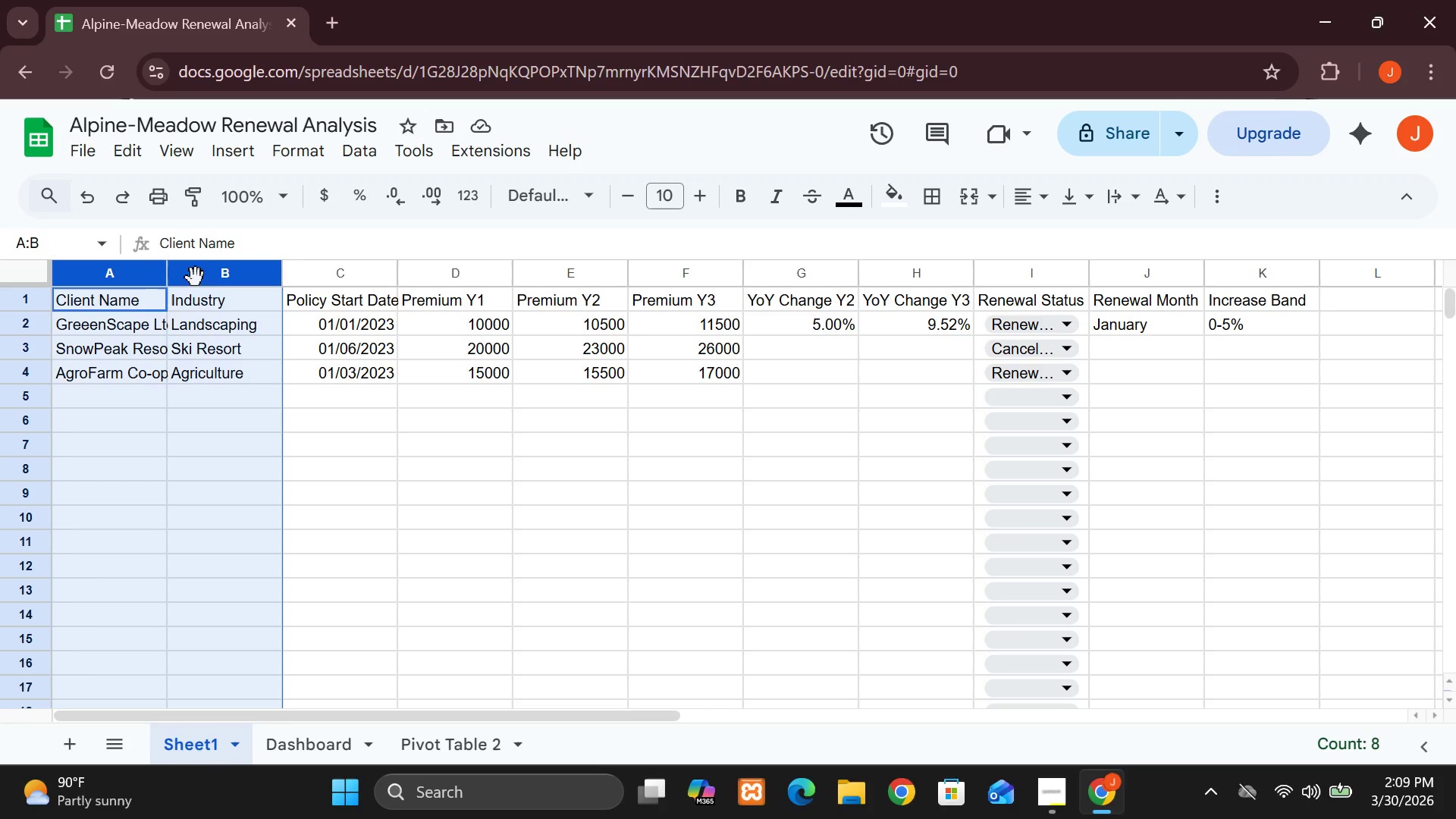 
hold_key(key=ShiftLeft, duration=1.5)
left_click([196, 278])
 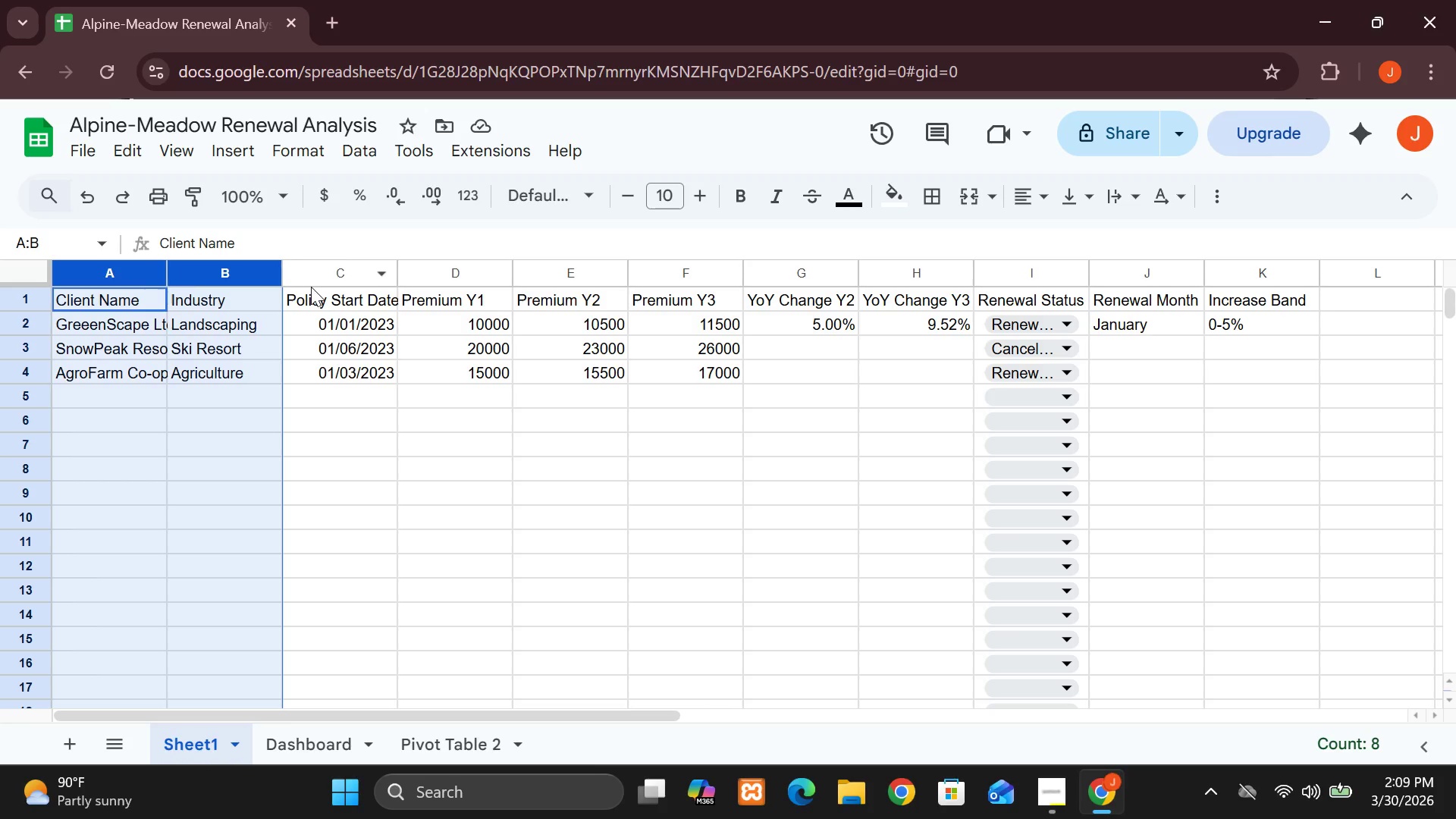 
left_click([311, 287])
 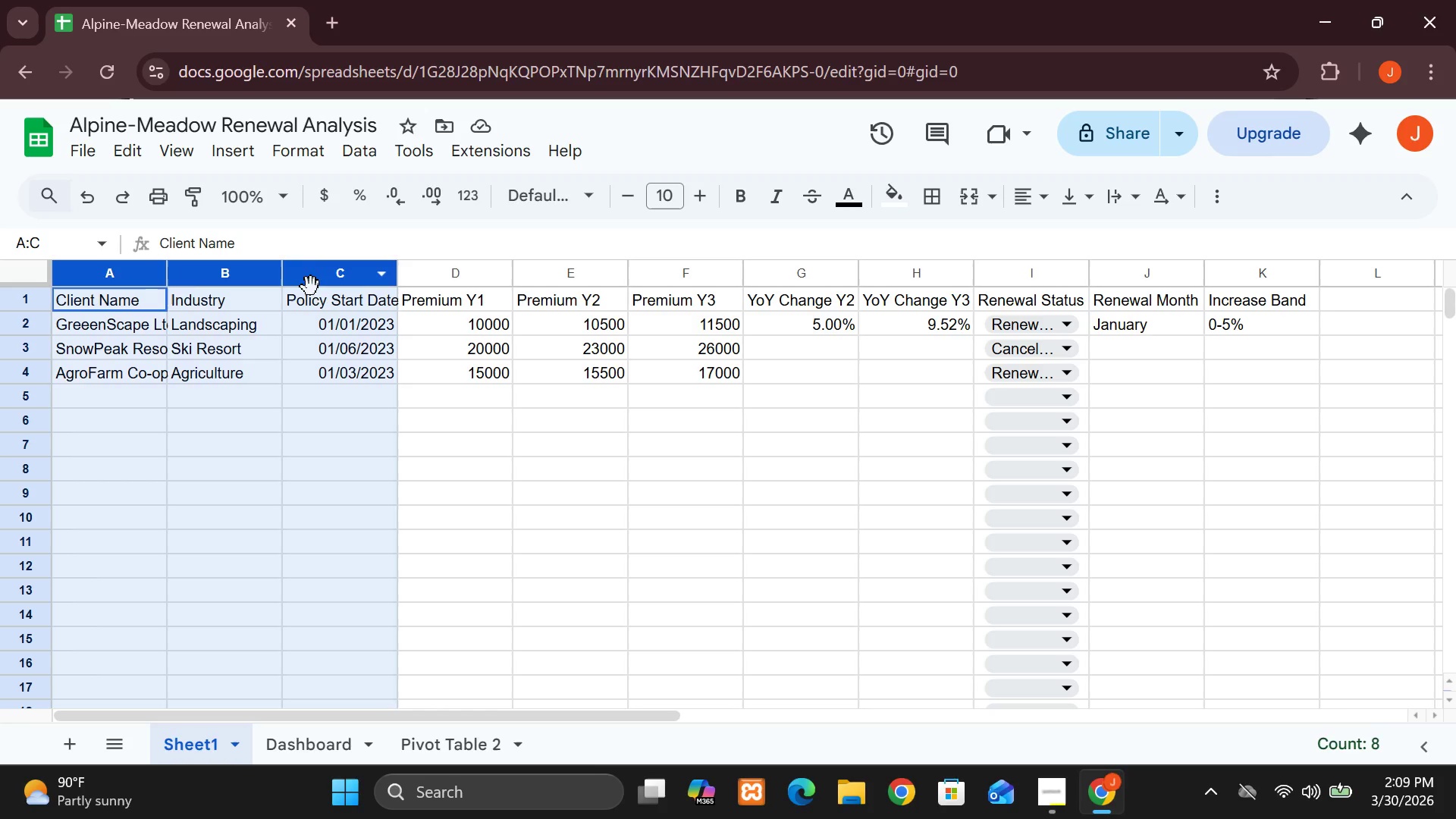 
hold_key(key=ShiftLeft, duration=1.53)
 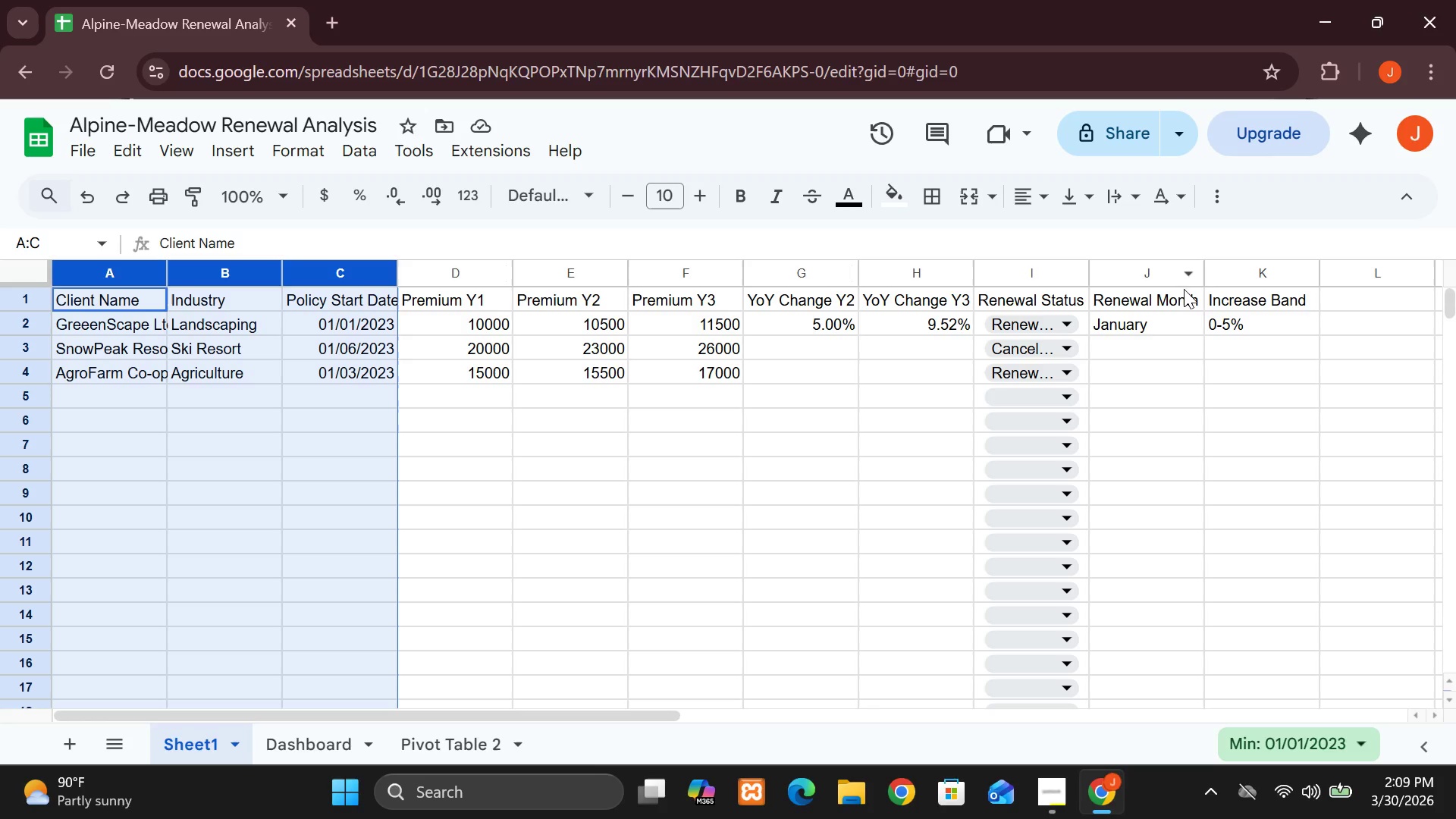 
hold_key(key=ShiftLeft, duration=1.53)
 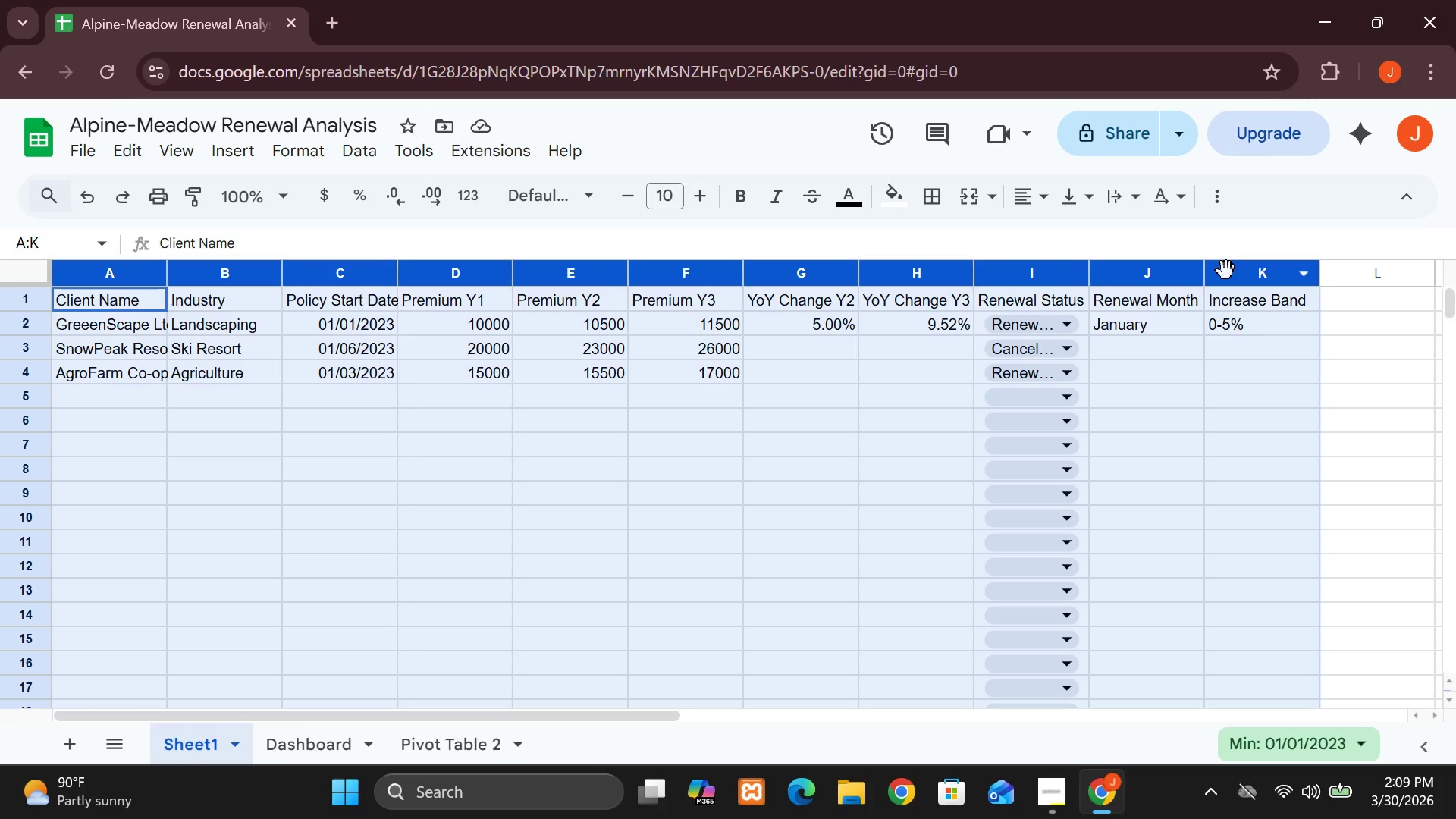 
hold_key(key=ShiftLeft, duration=1.5)
left_click([1226, 271])
 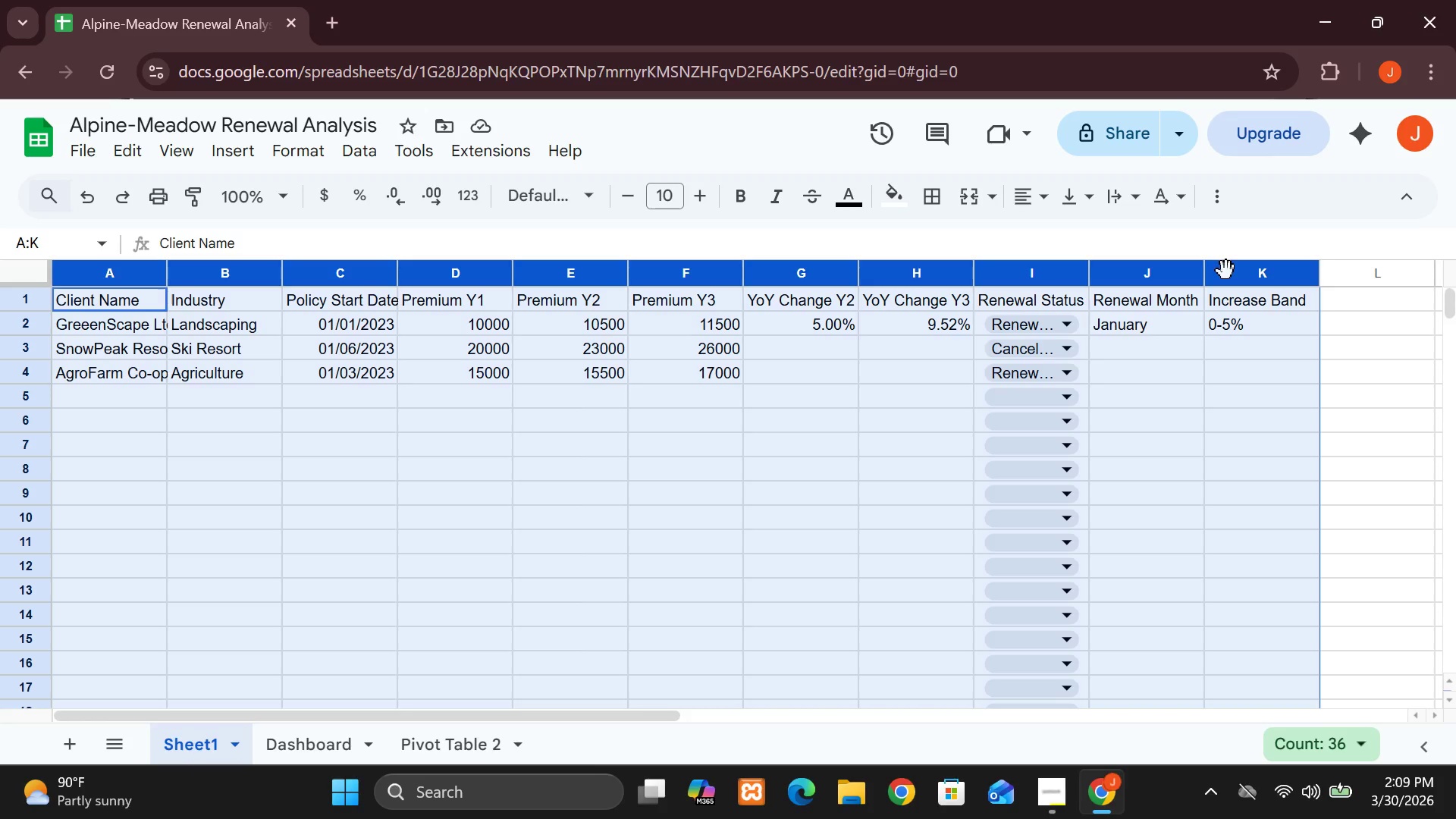 
hold_key(key=ShiftLeft, duration=0.39)
 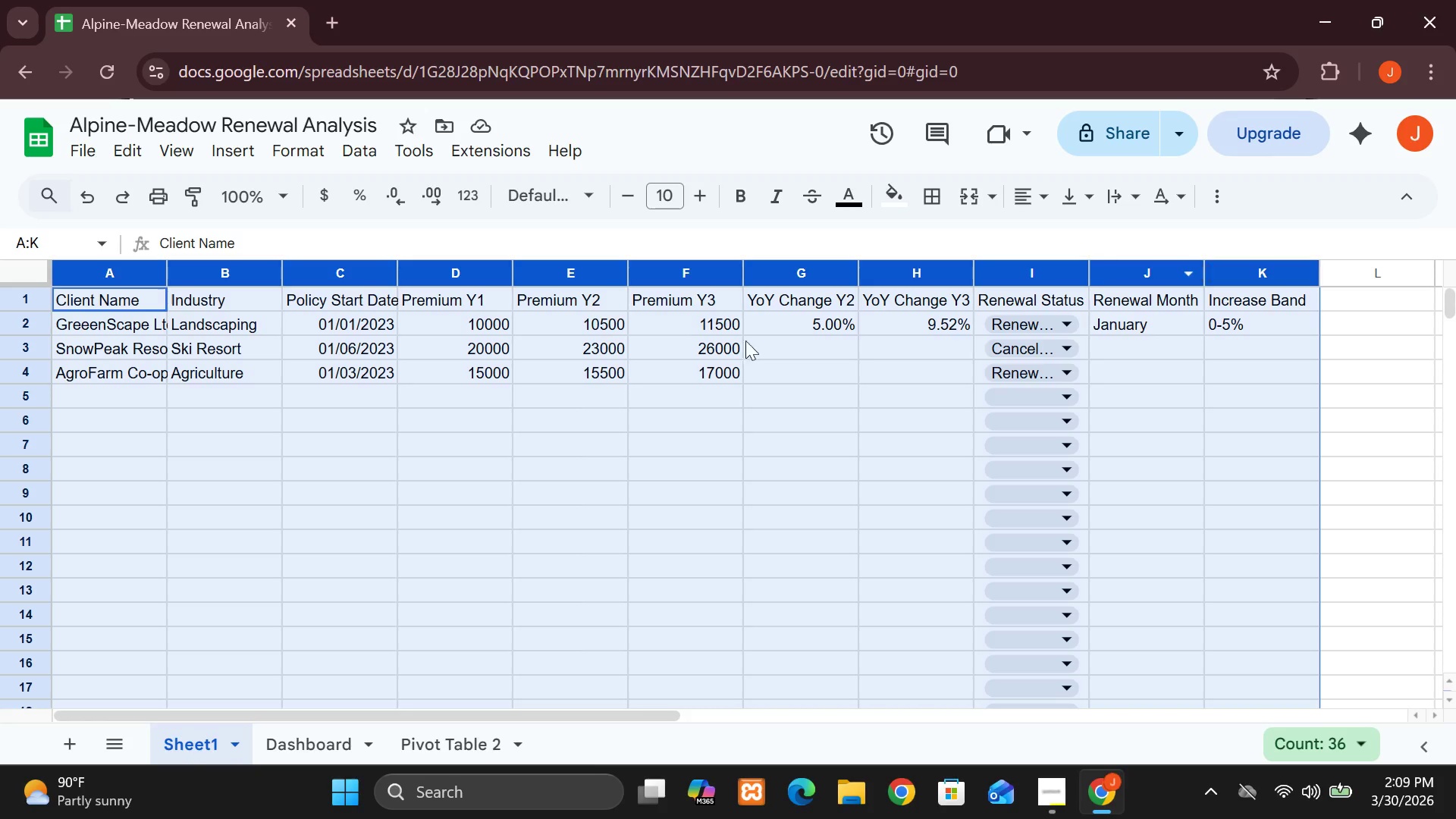 
left_click([244, 152])
 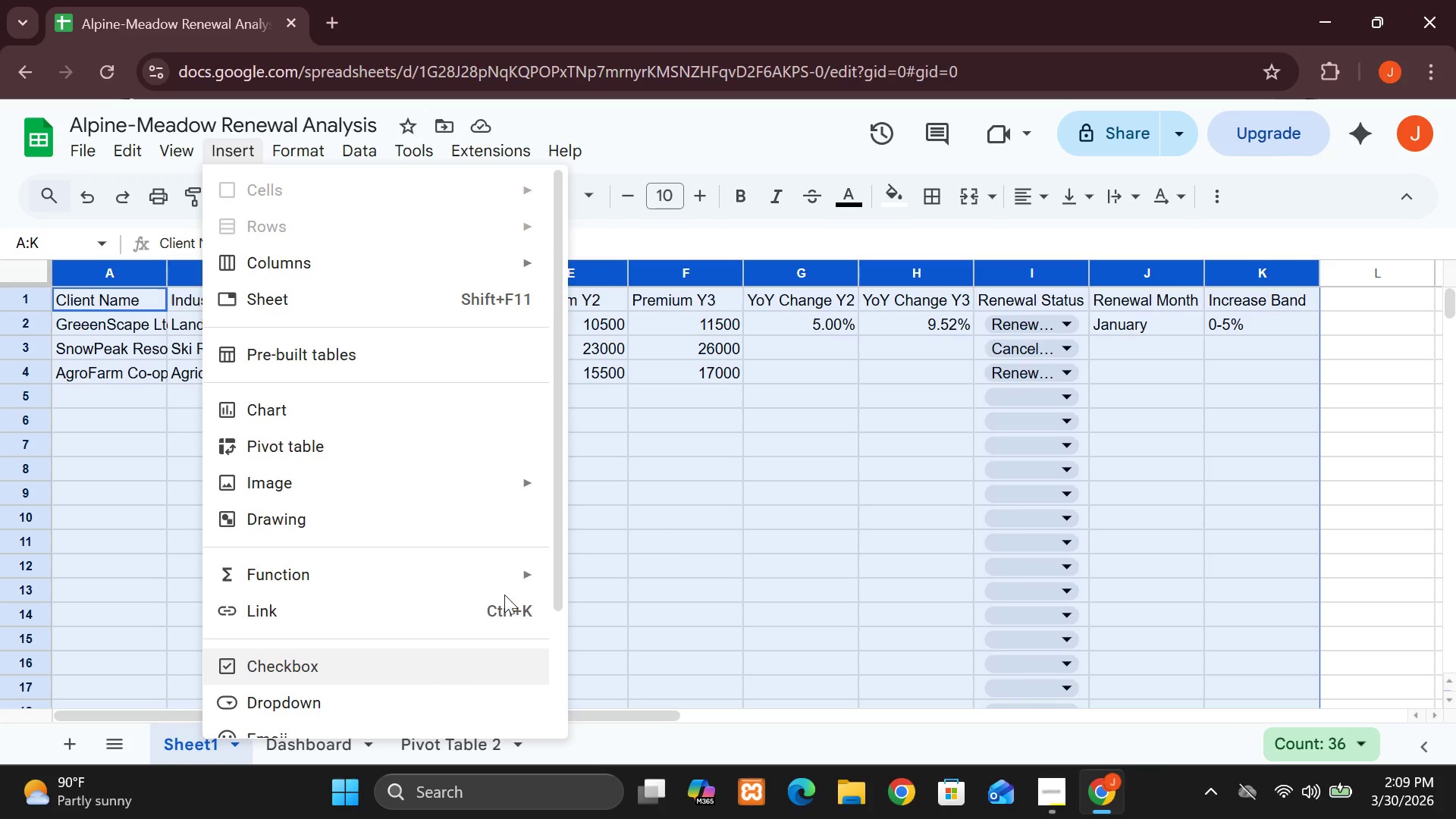 
wait(5.64)
 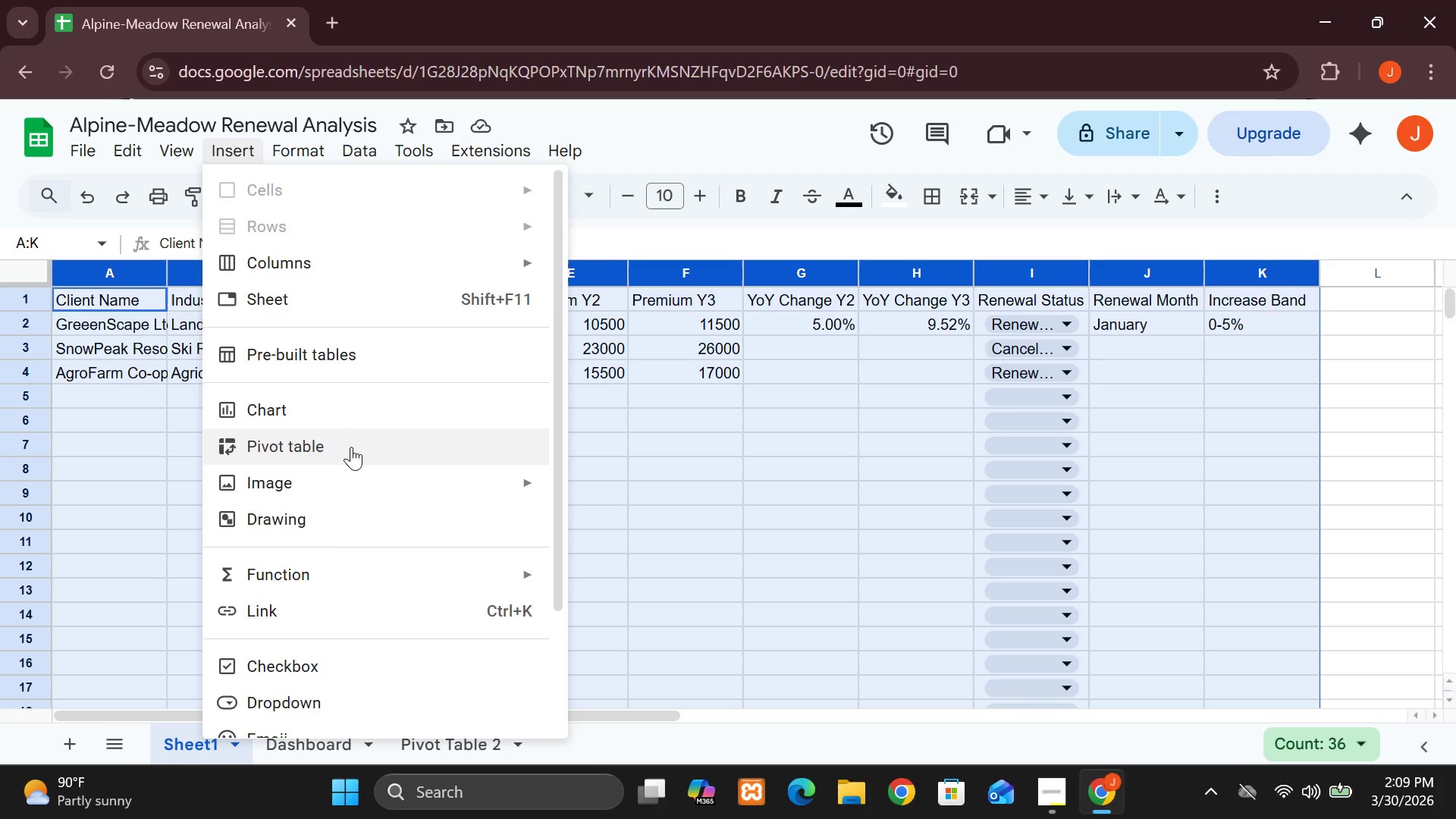 
left_click([427, 442])
 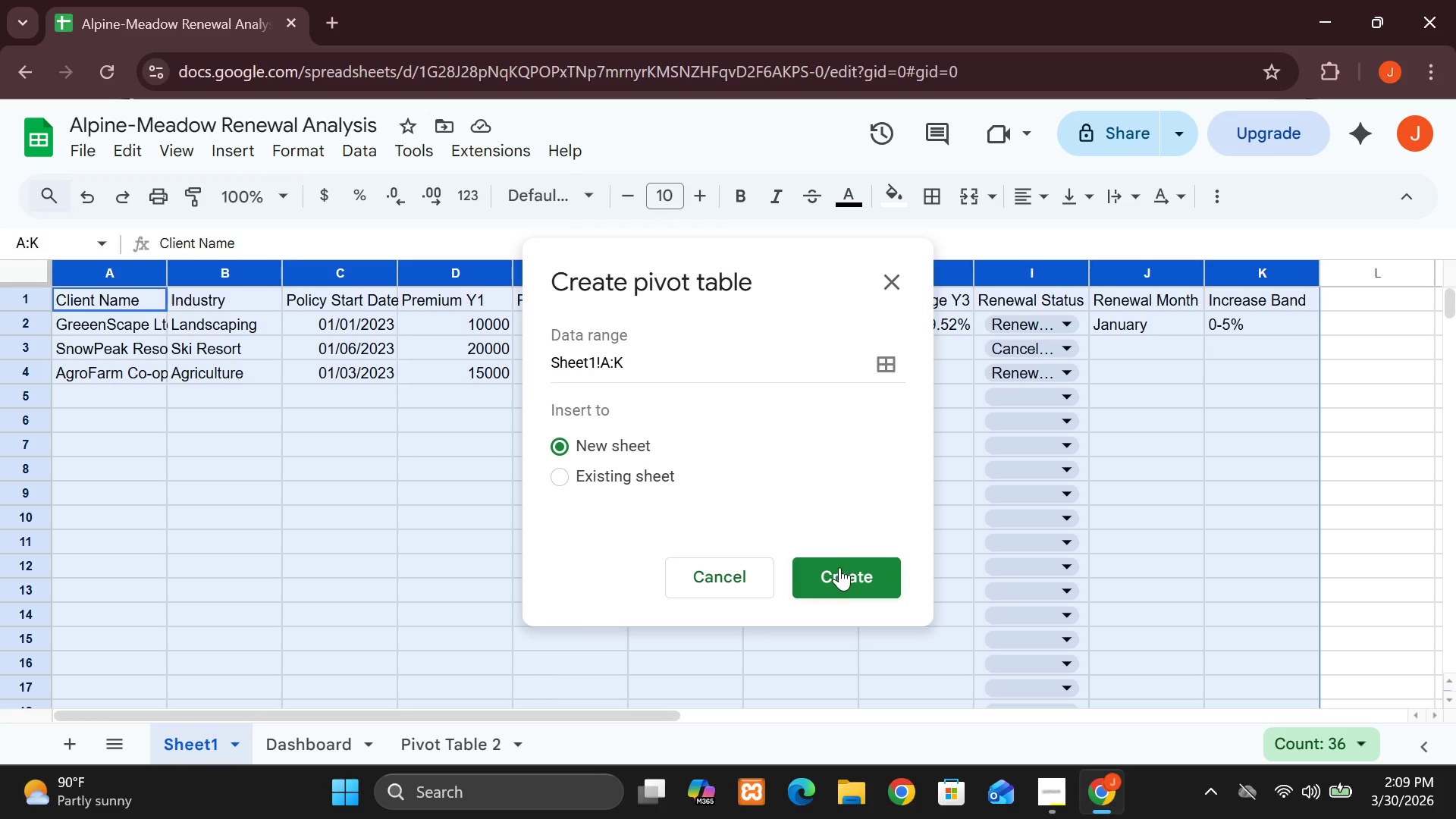 
left_click([843, 578])
 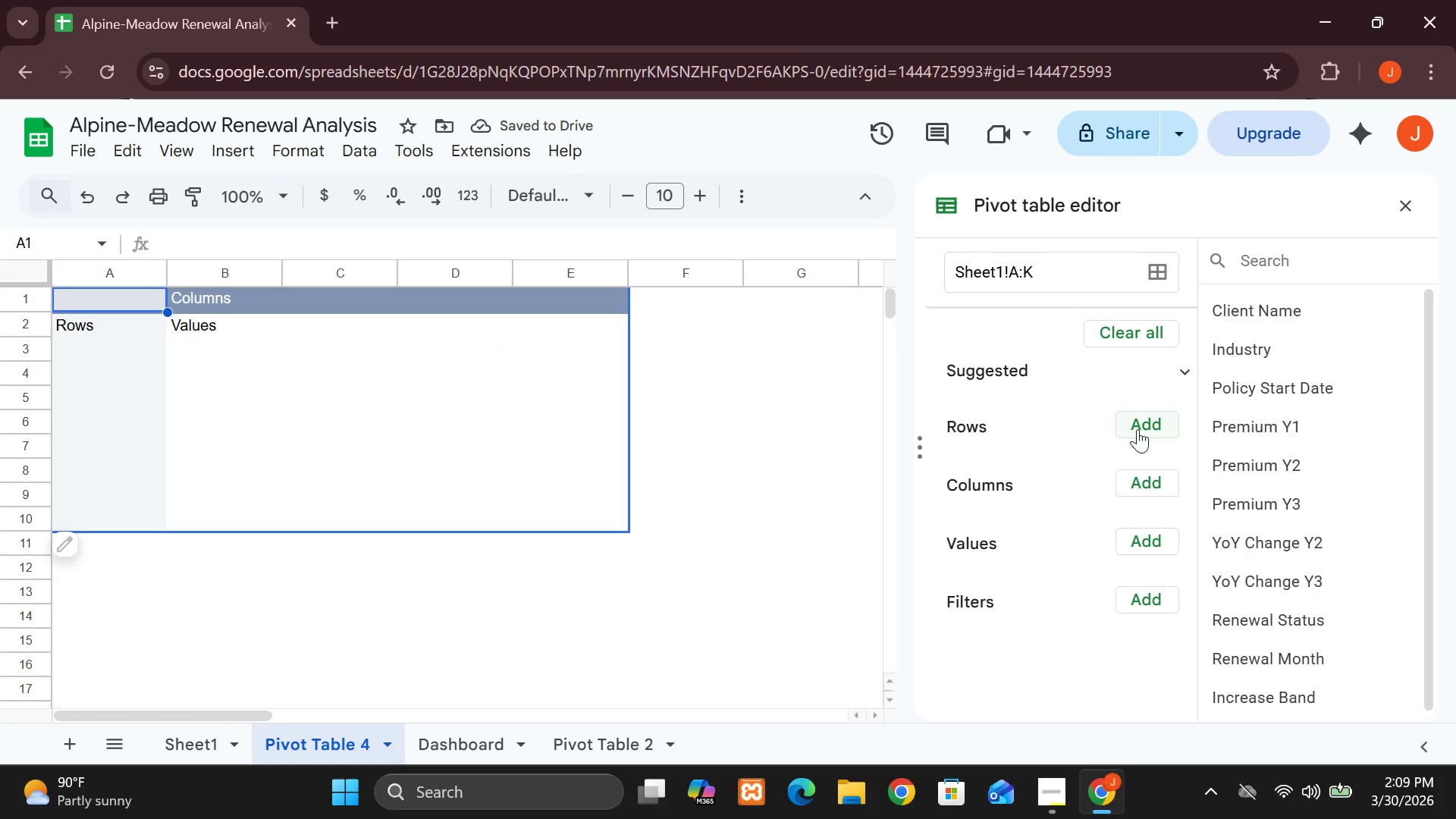 
wait(5.92)
 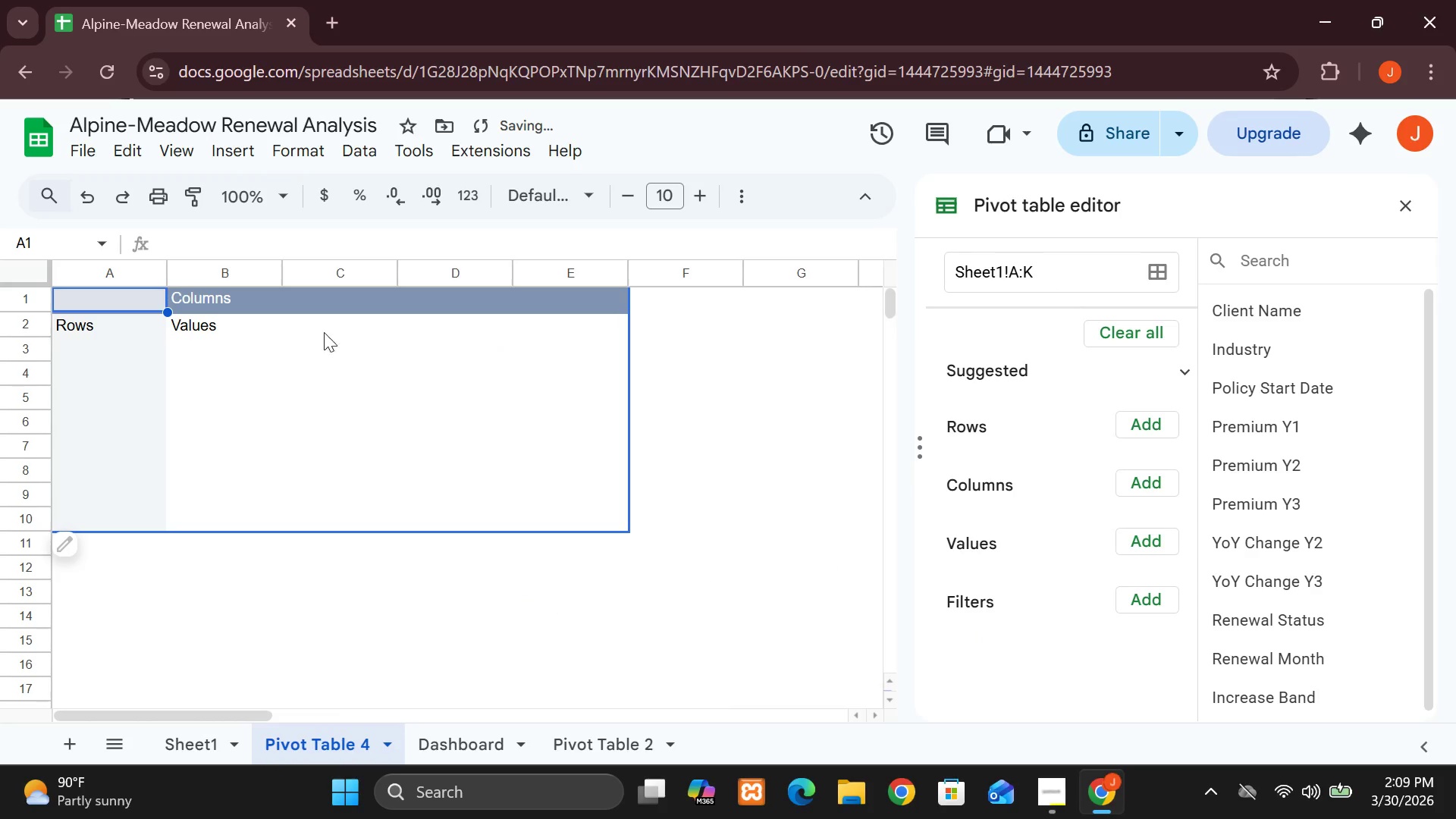 
left_click([1138, 429])
 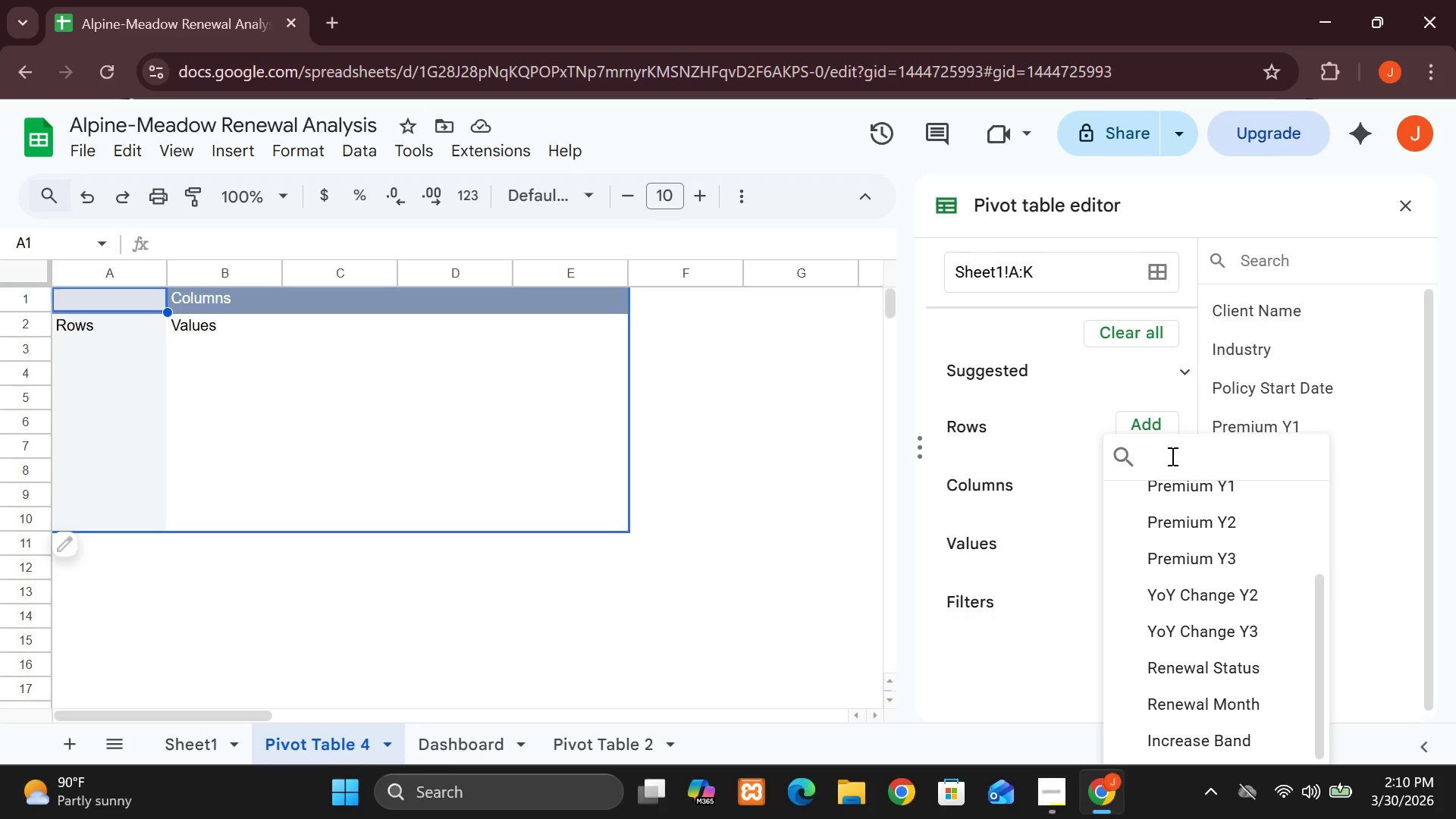 
key(I)
 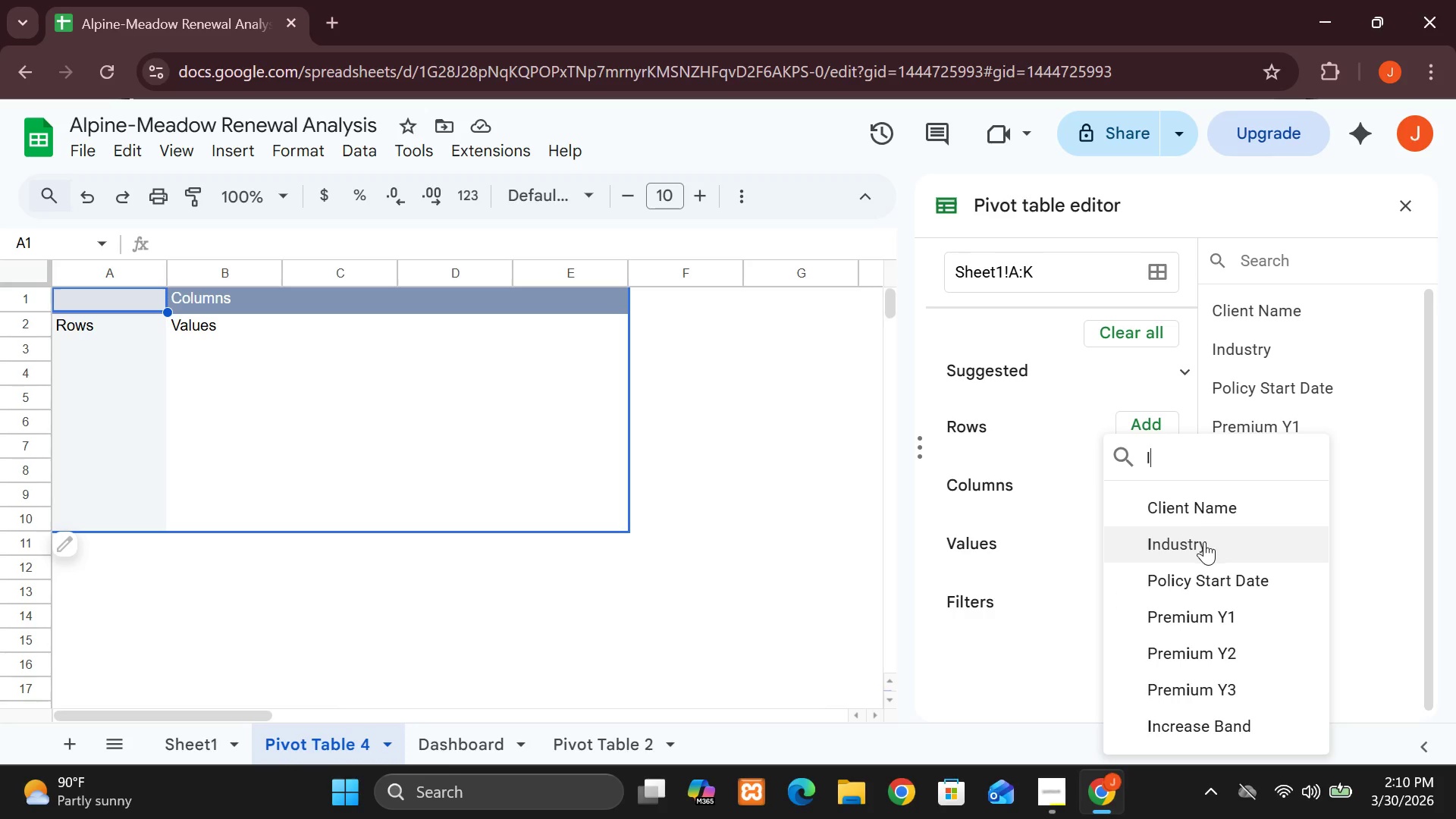 
left_click([1204, 541])
 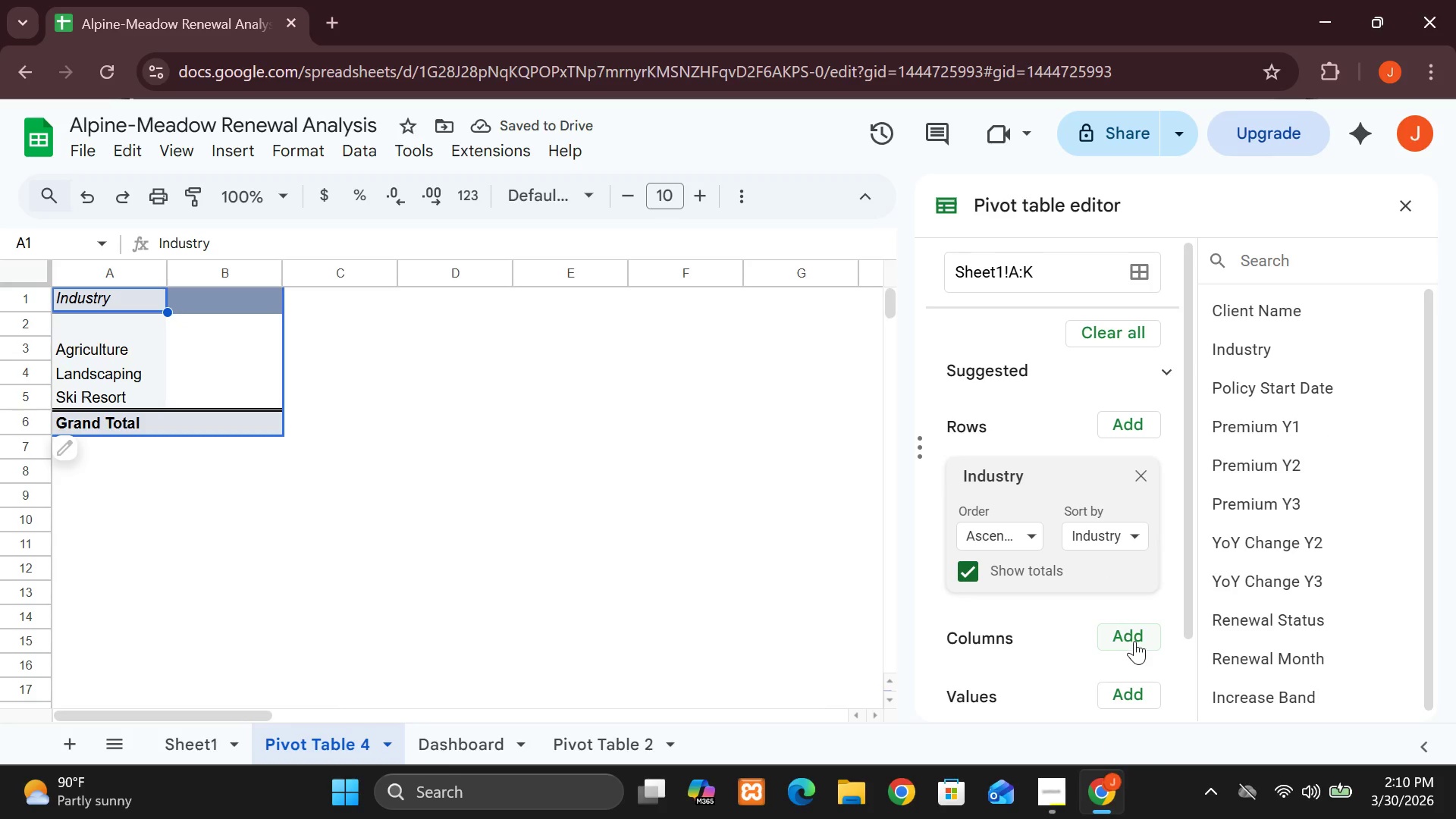 
wait(5.16)
 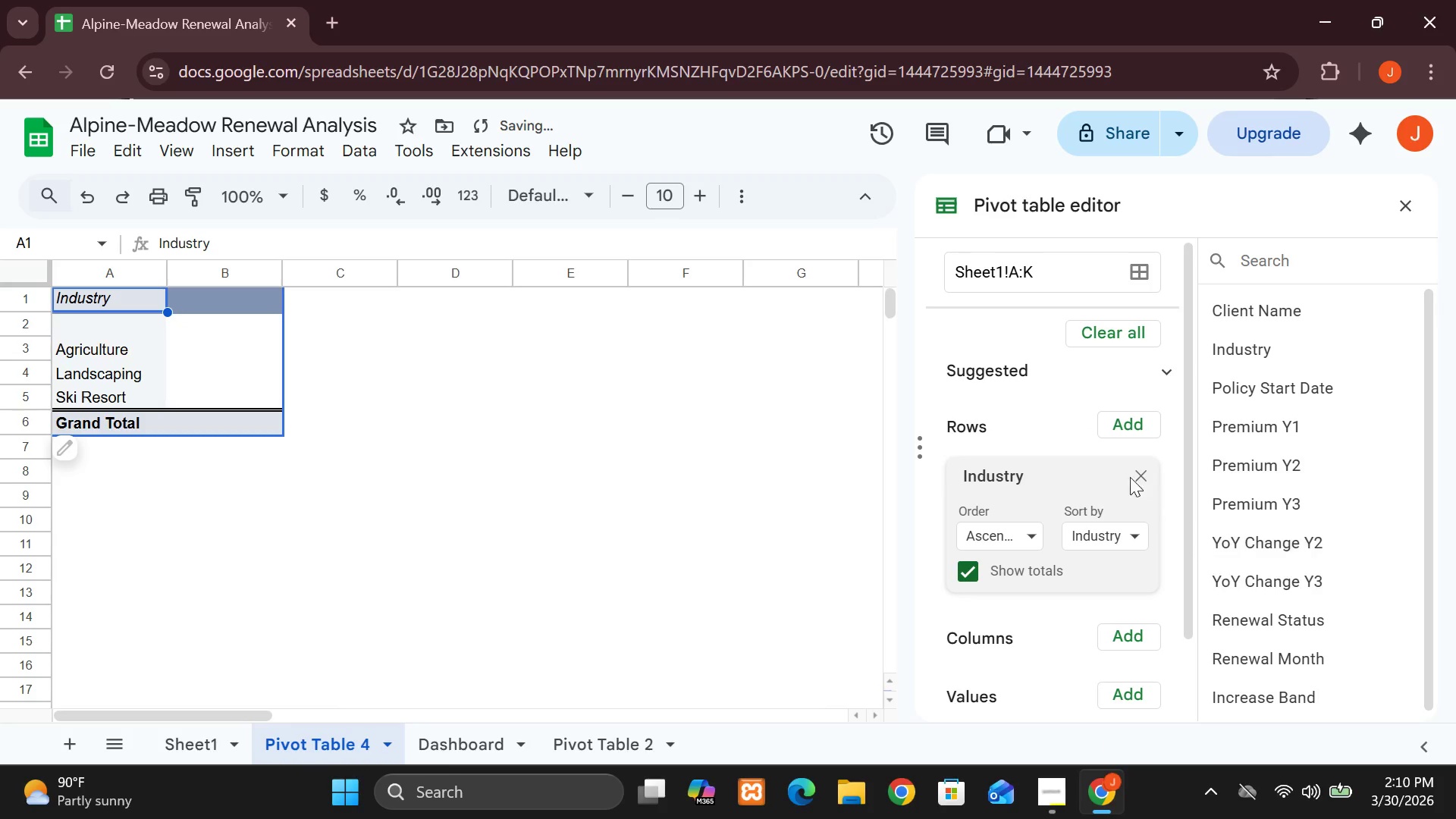 
left_click([1131, 633])
 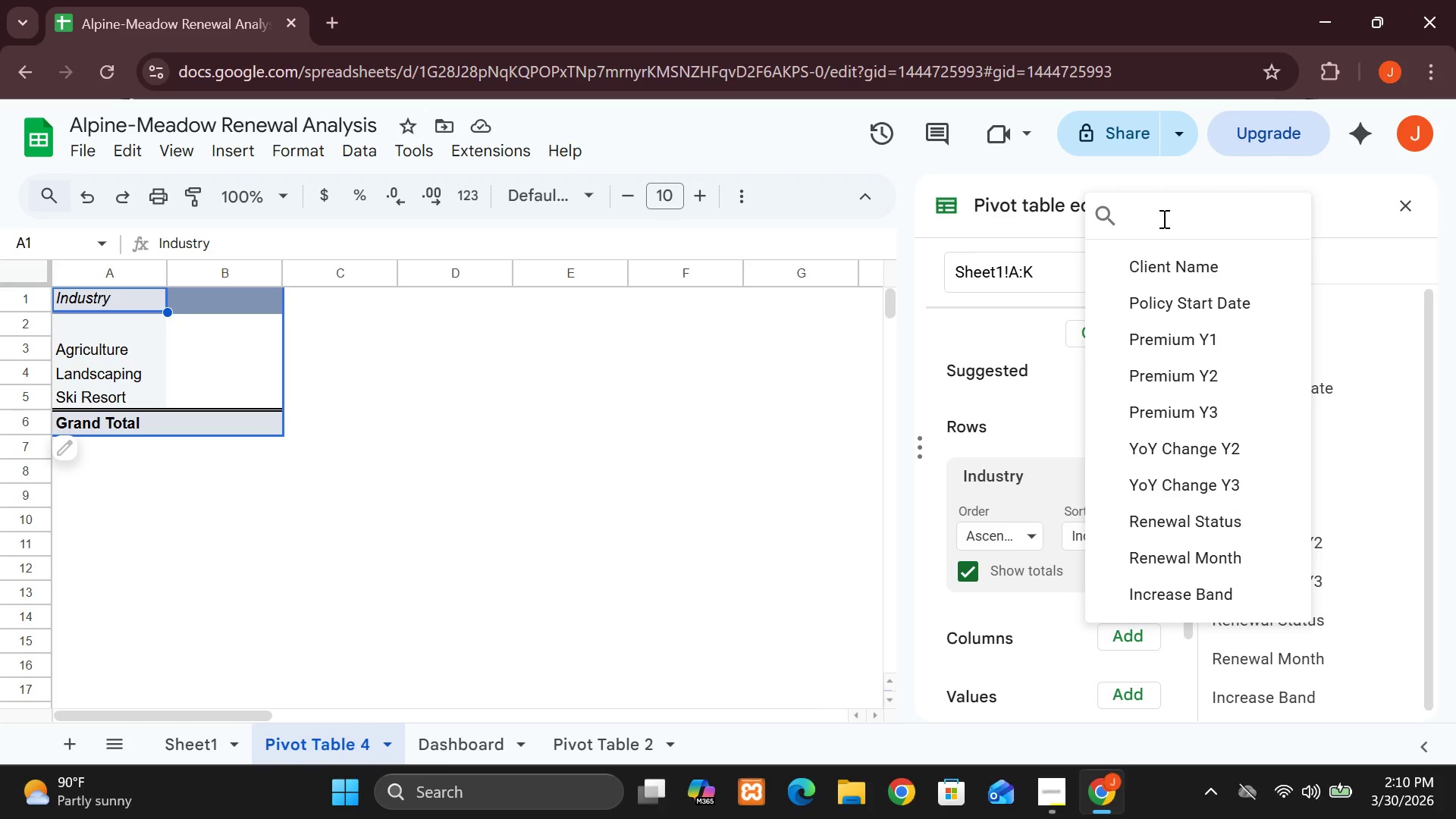 
wait(6.25)
 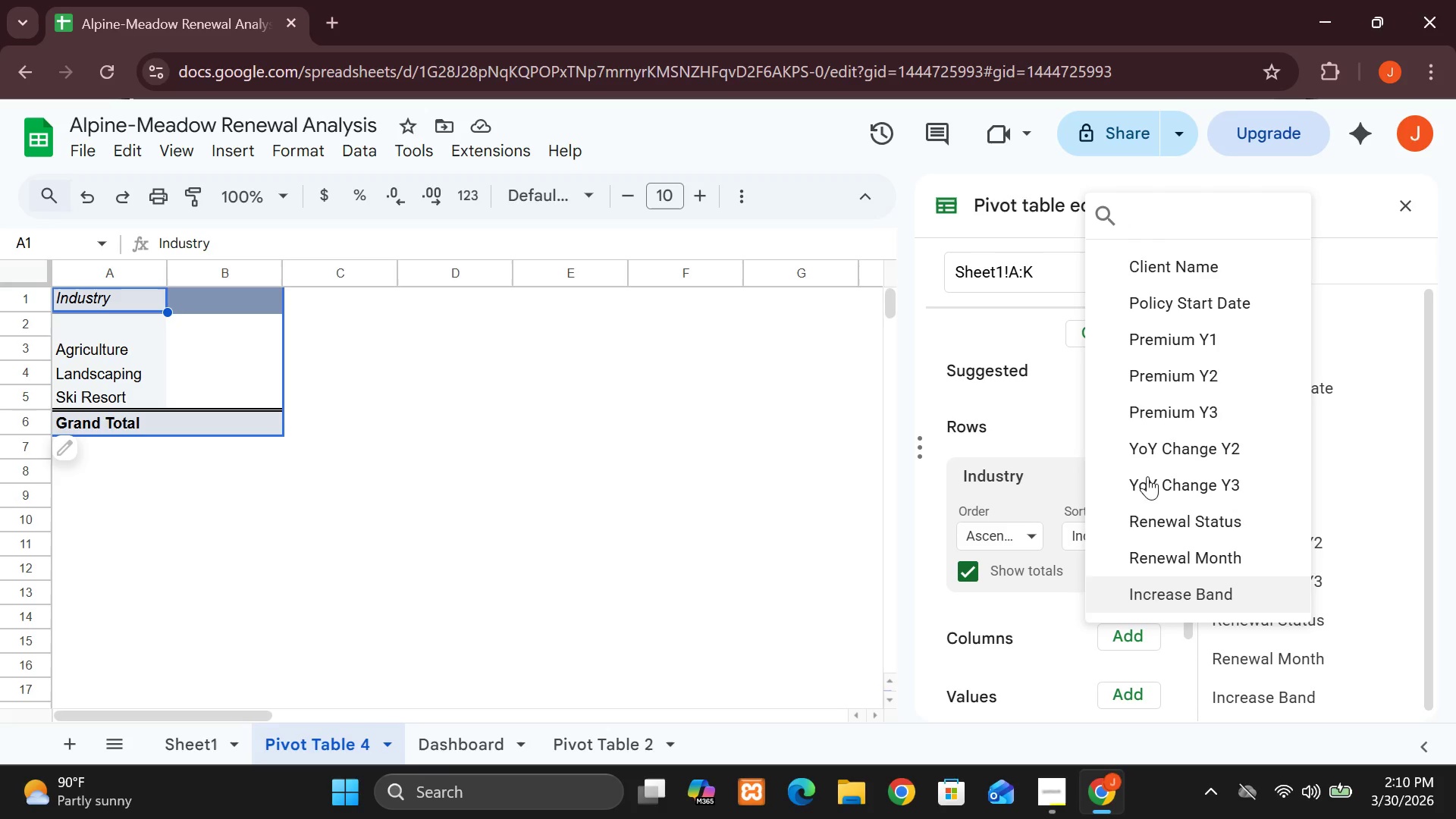 
type(IN)
 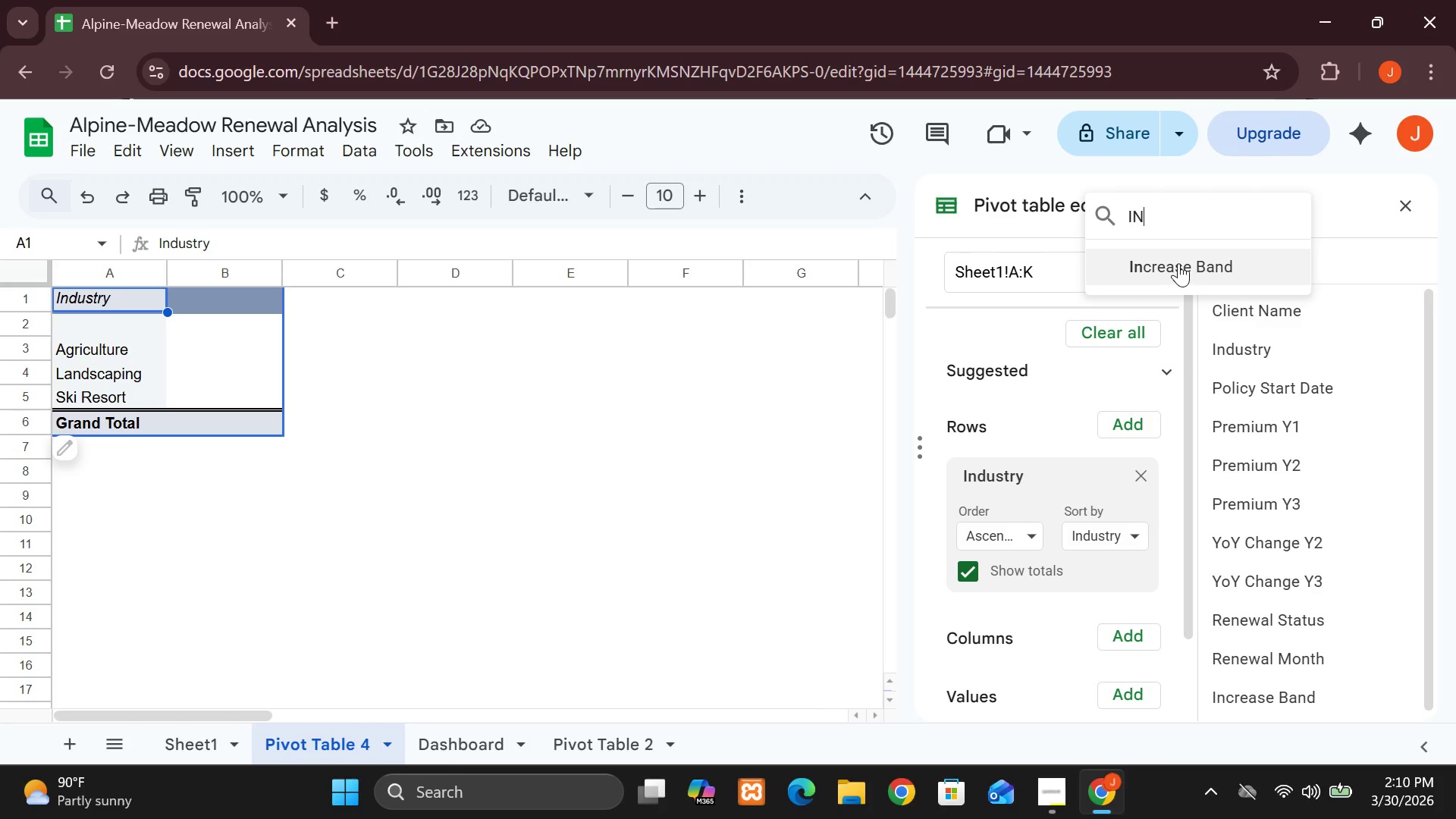 
left_click([1178, 262])
 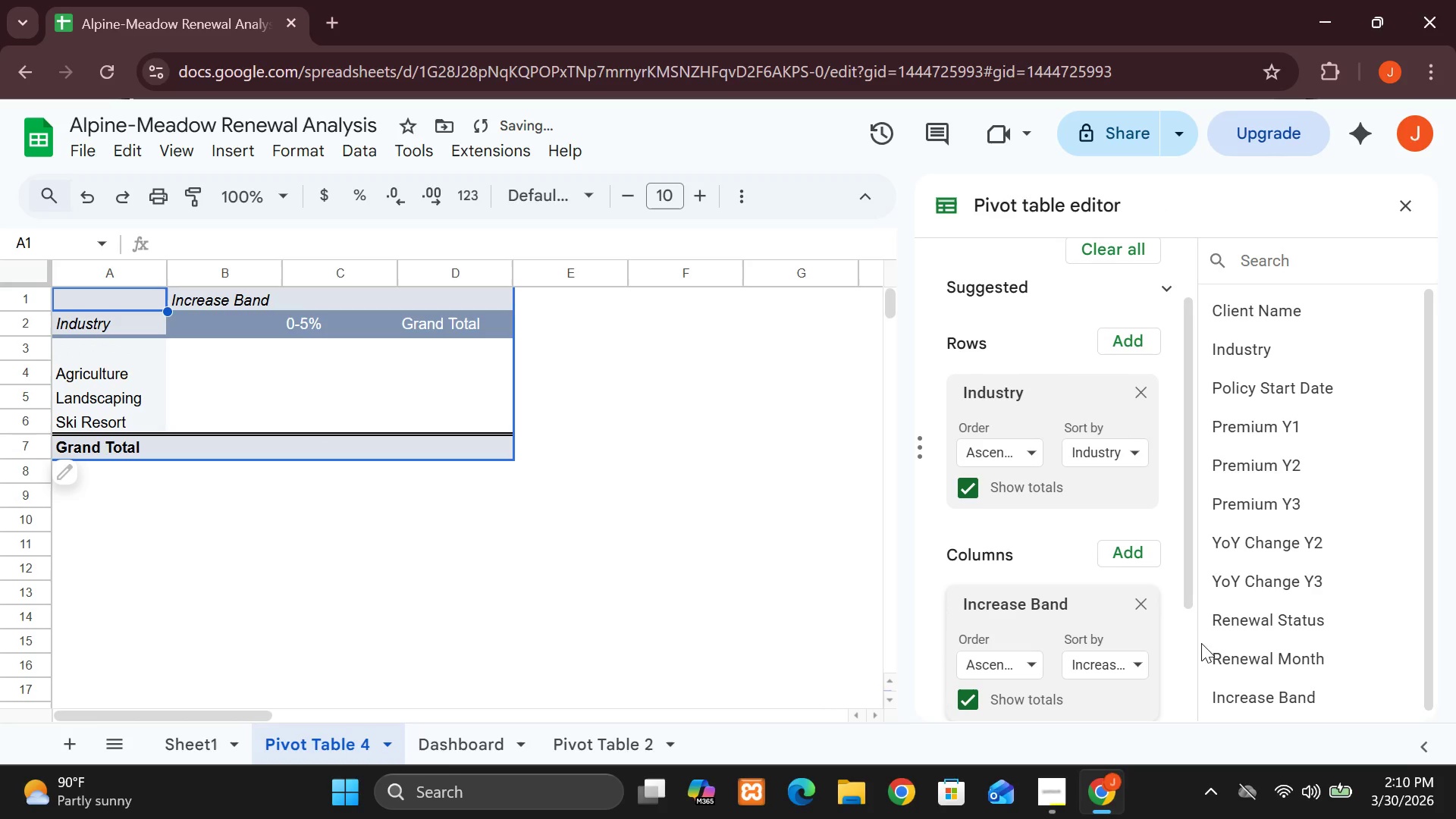 
left_click([1192, 646])
 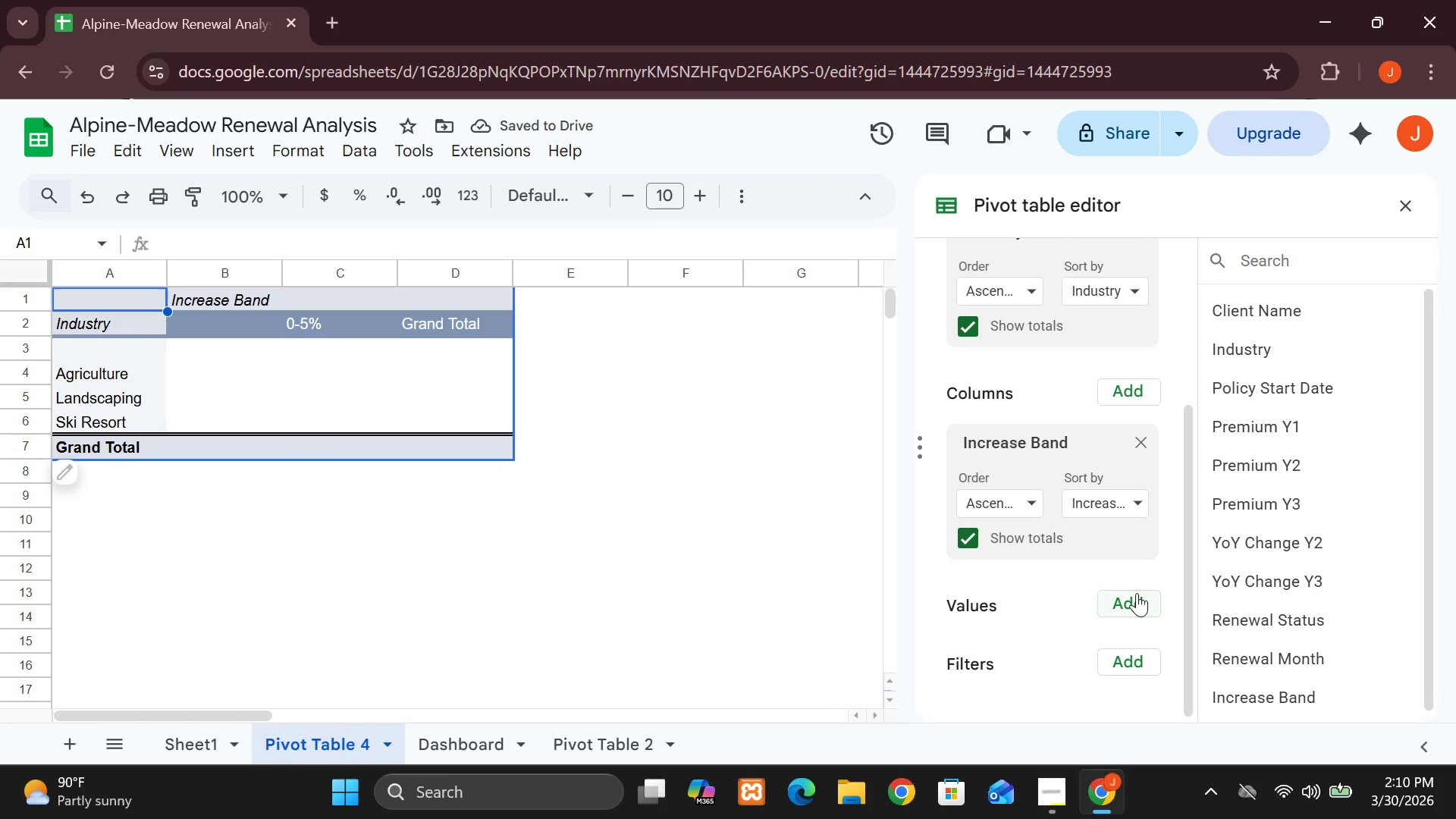 
left_click([1137, 593])
 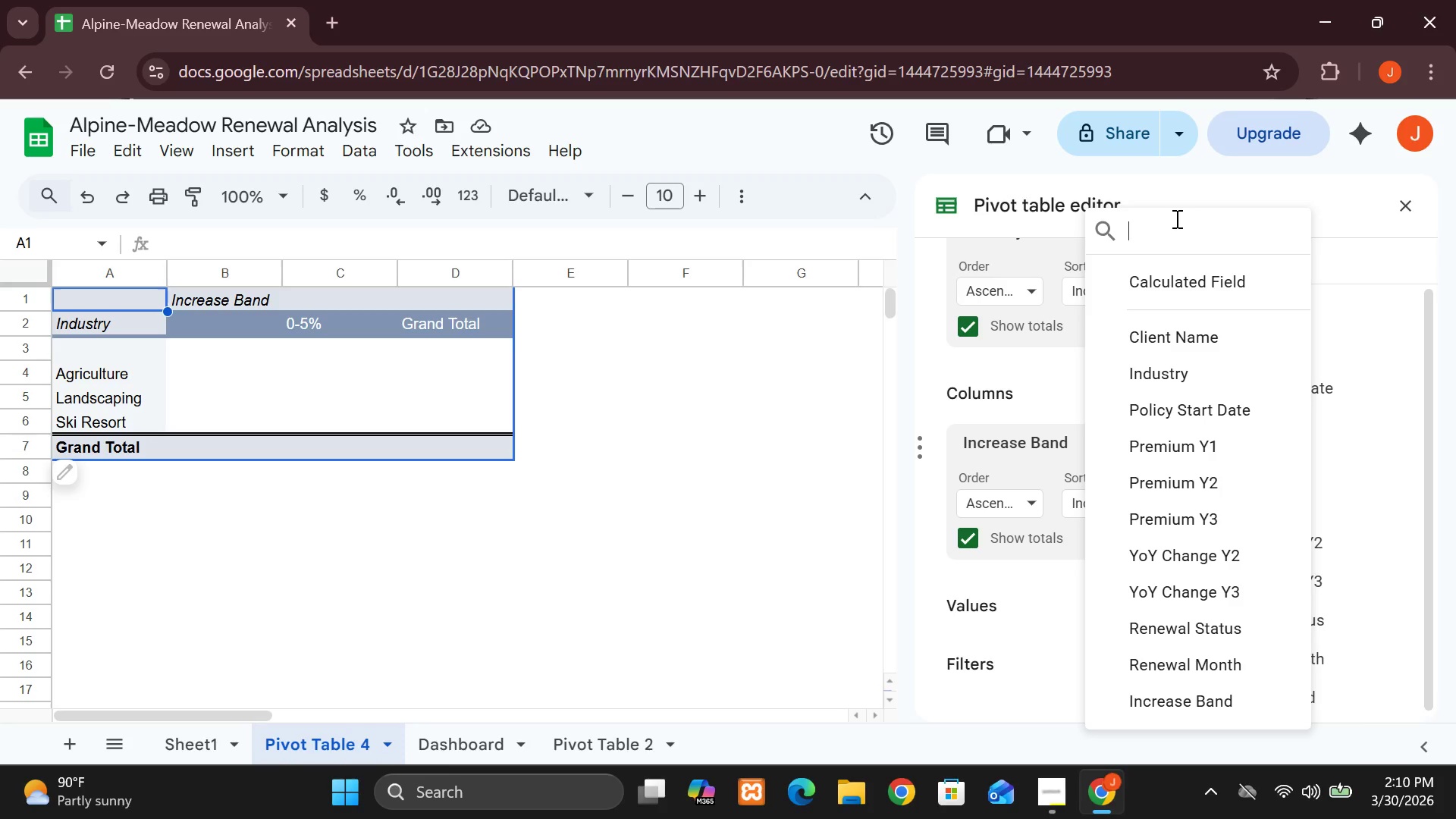 
left_click([1174, 229])
 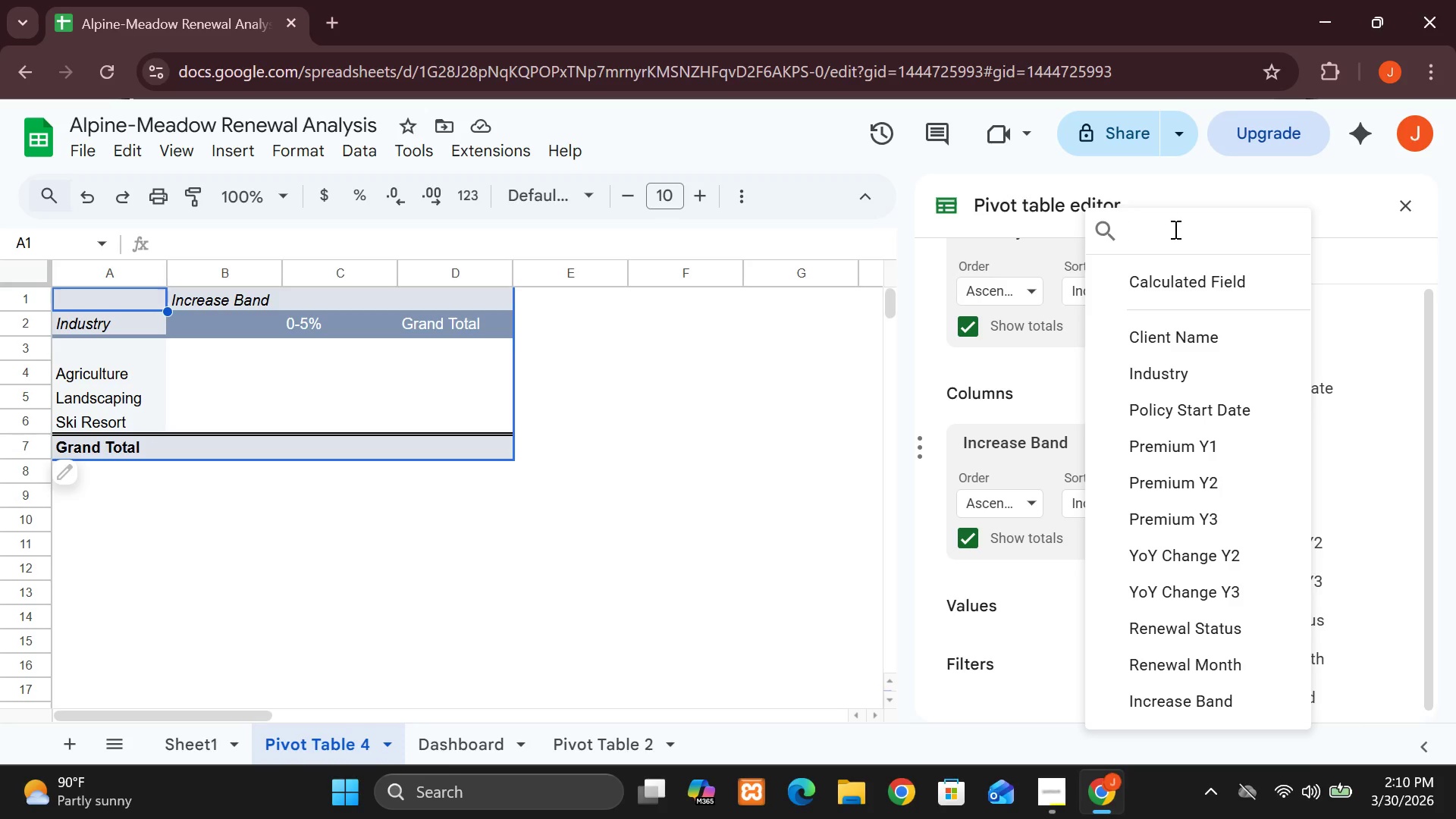 
key(R)
 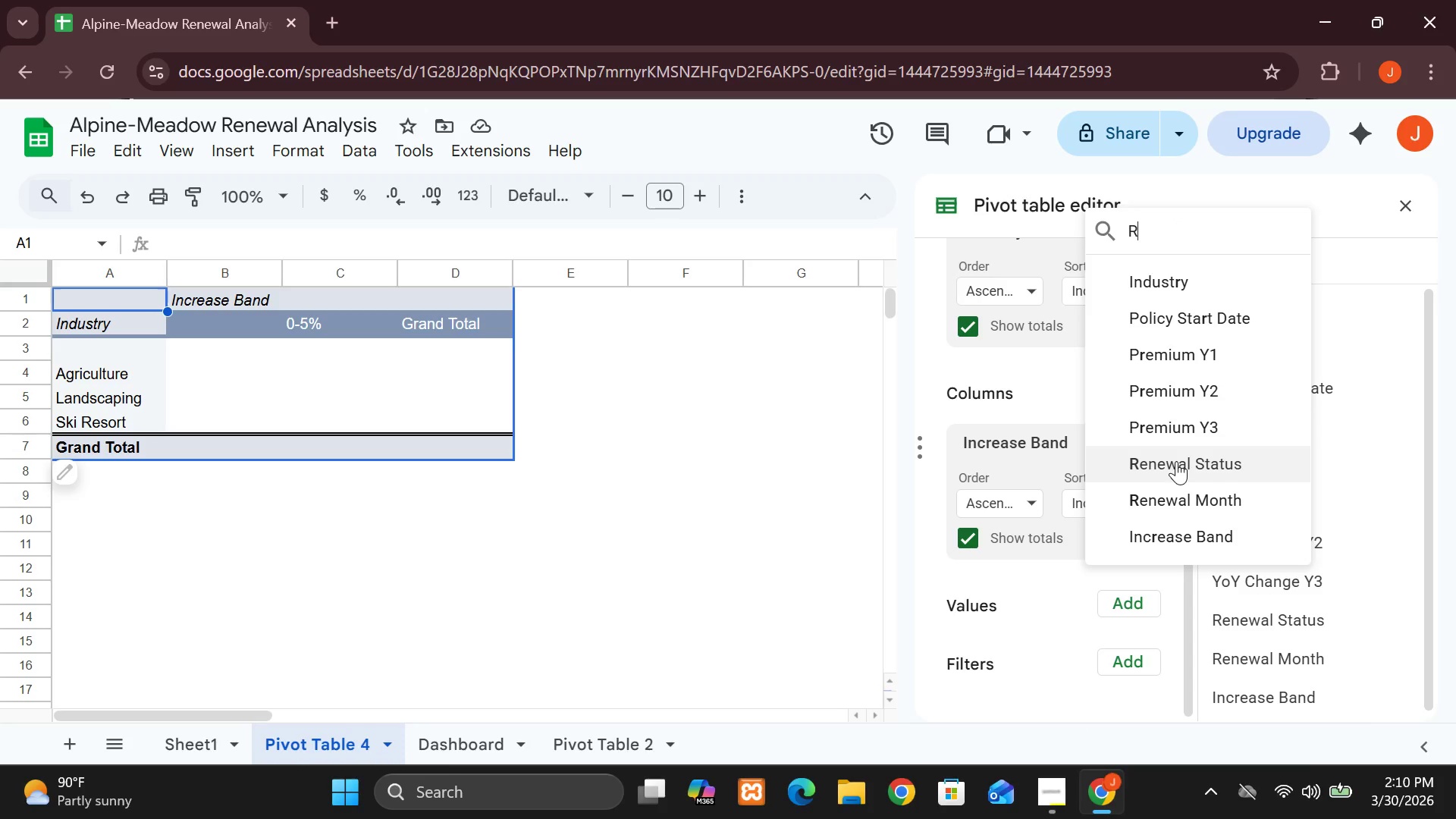 
left_click([1176, 461])
 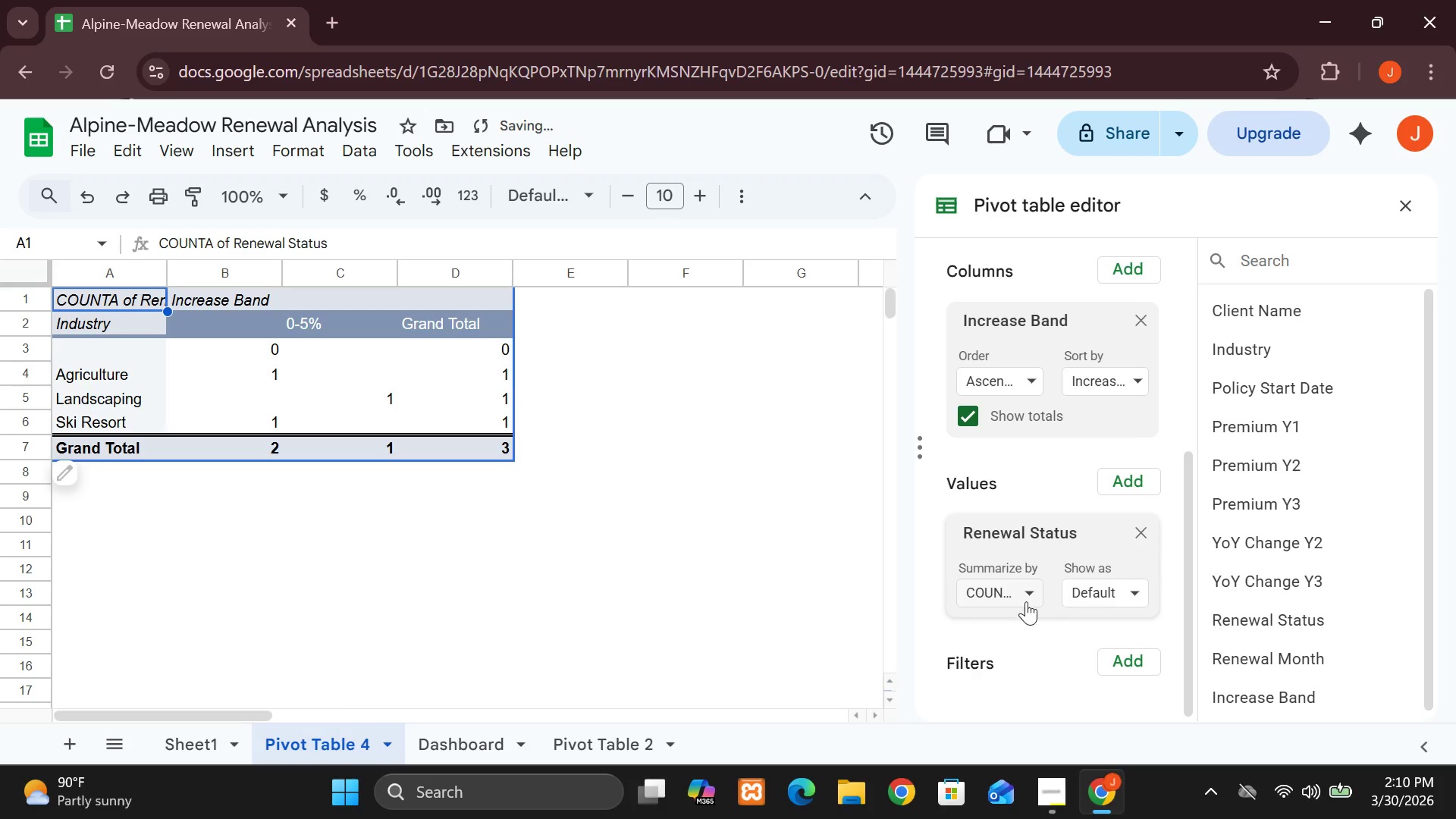 
left_click([1027, 590])
 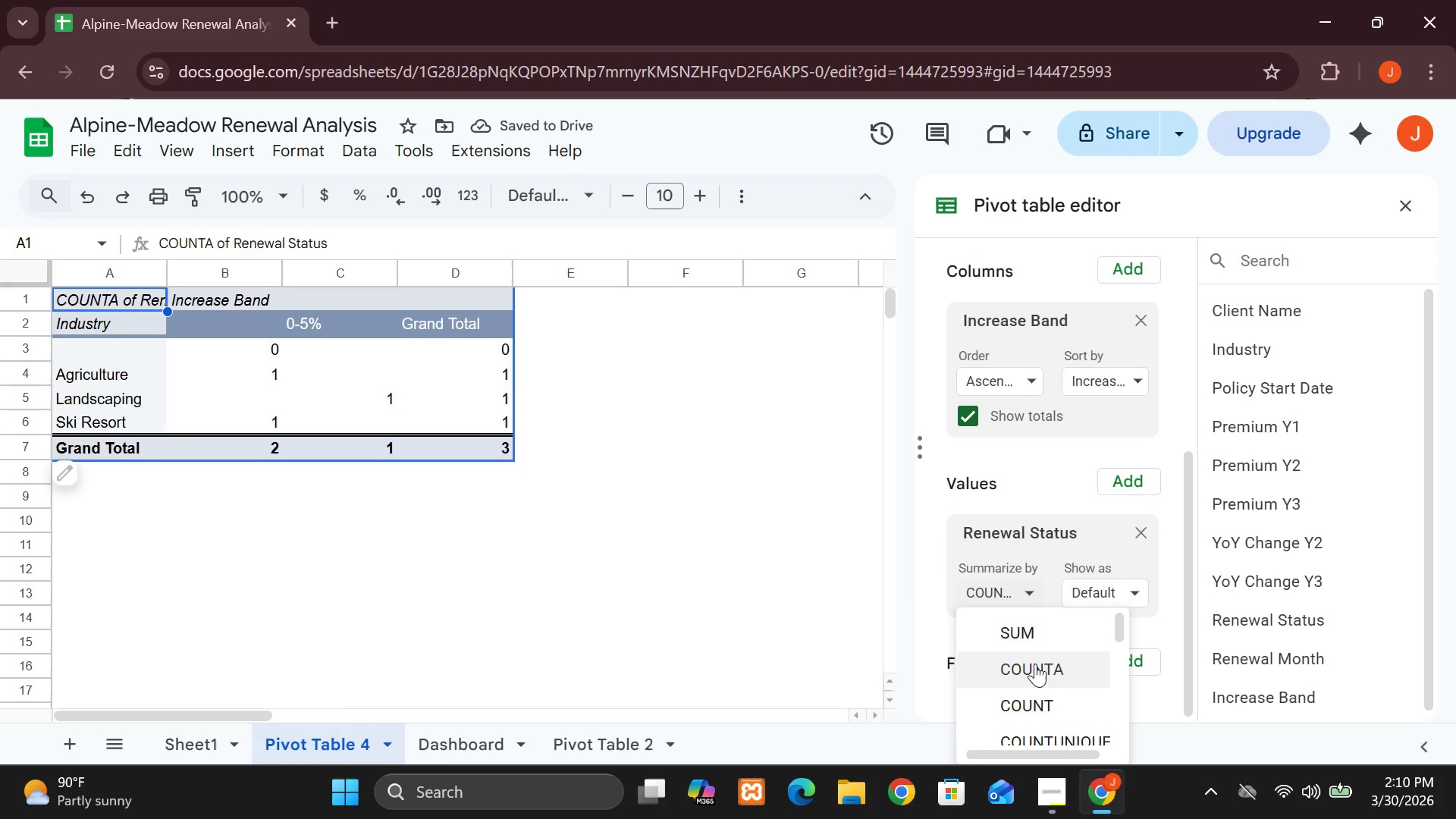 
left_click([1035, 664])
 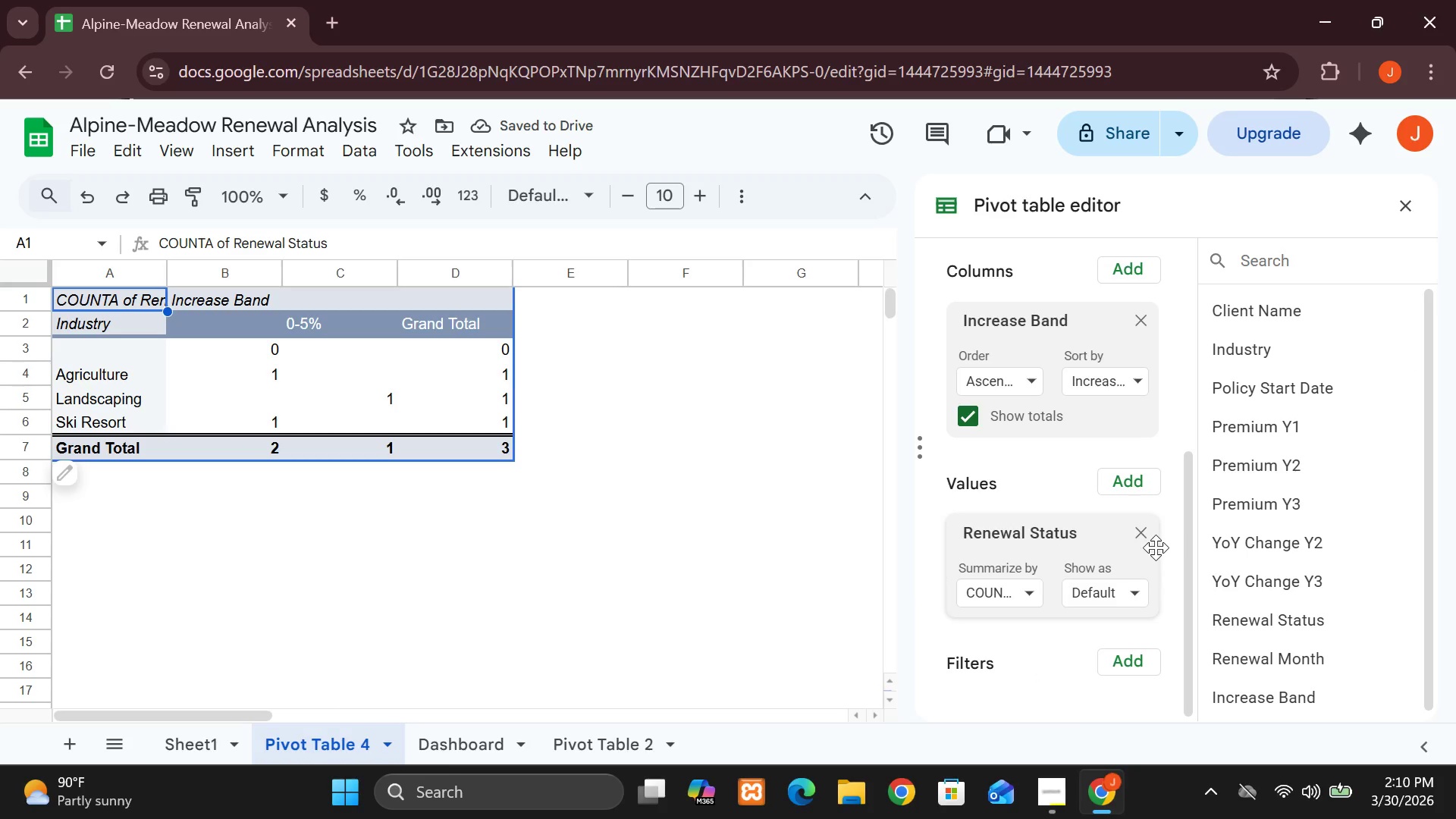 
wait(6.98)
 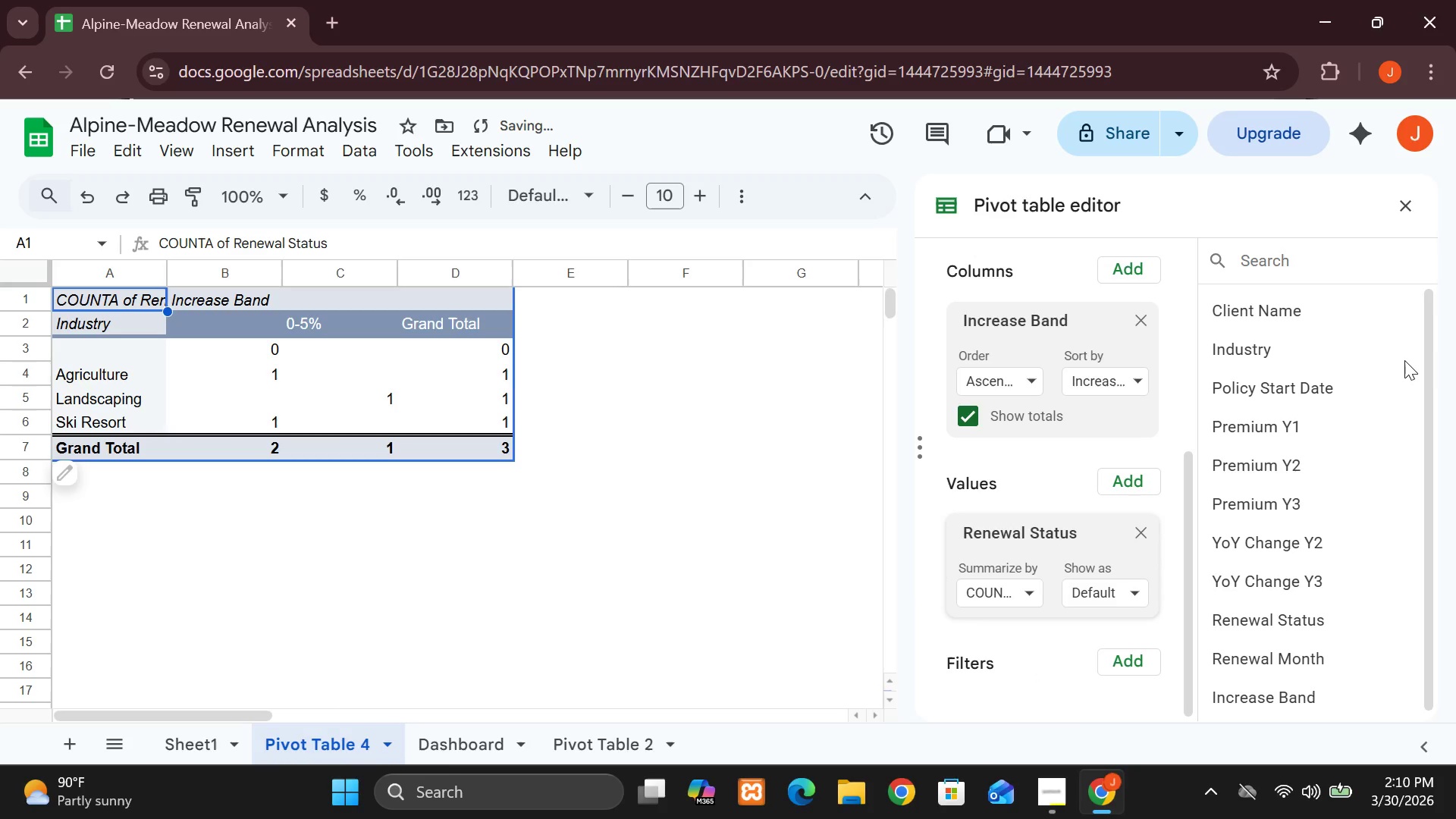 
left_click([1029, 597])
 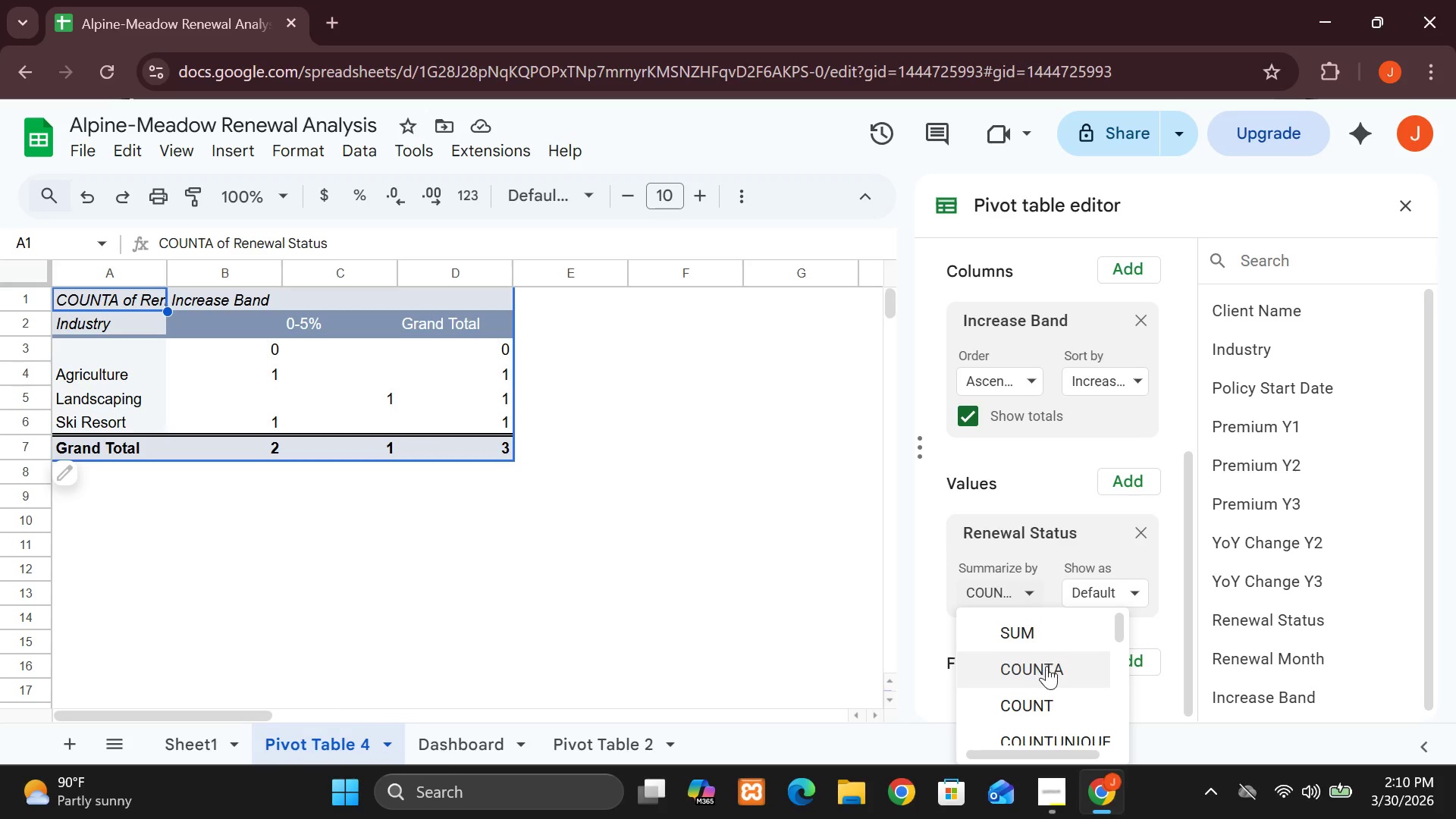 
left_click([1046, 671])
 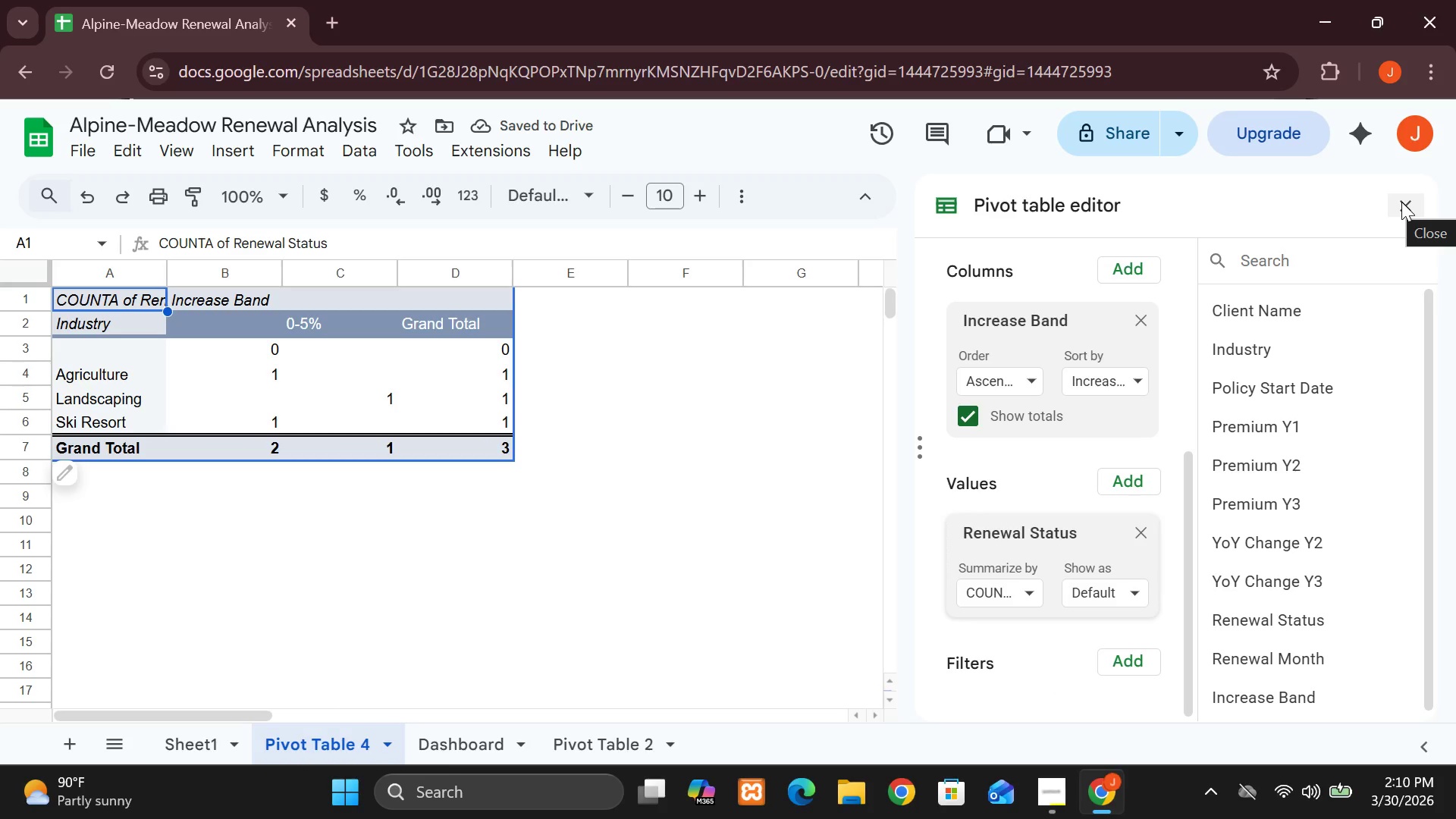 
left_click([1401, 202])
 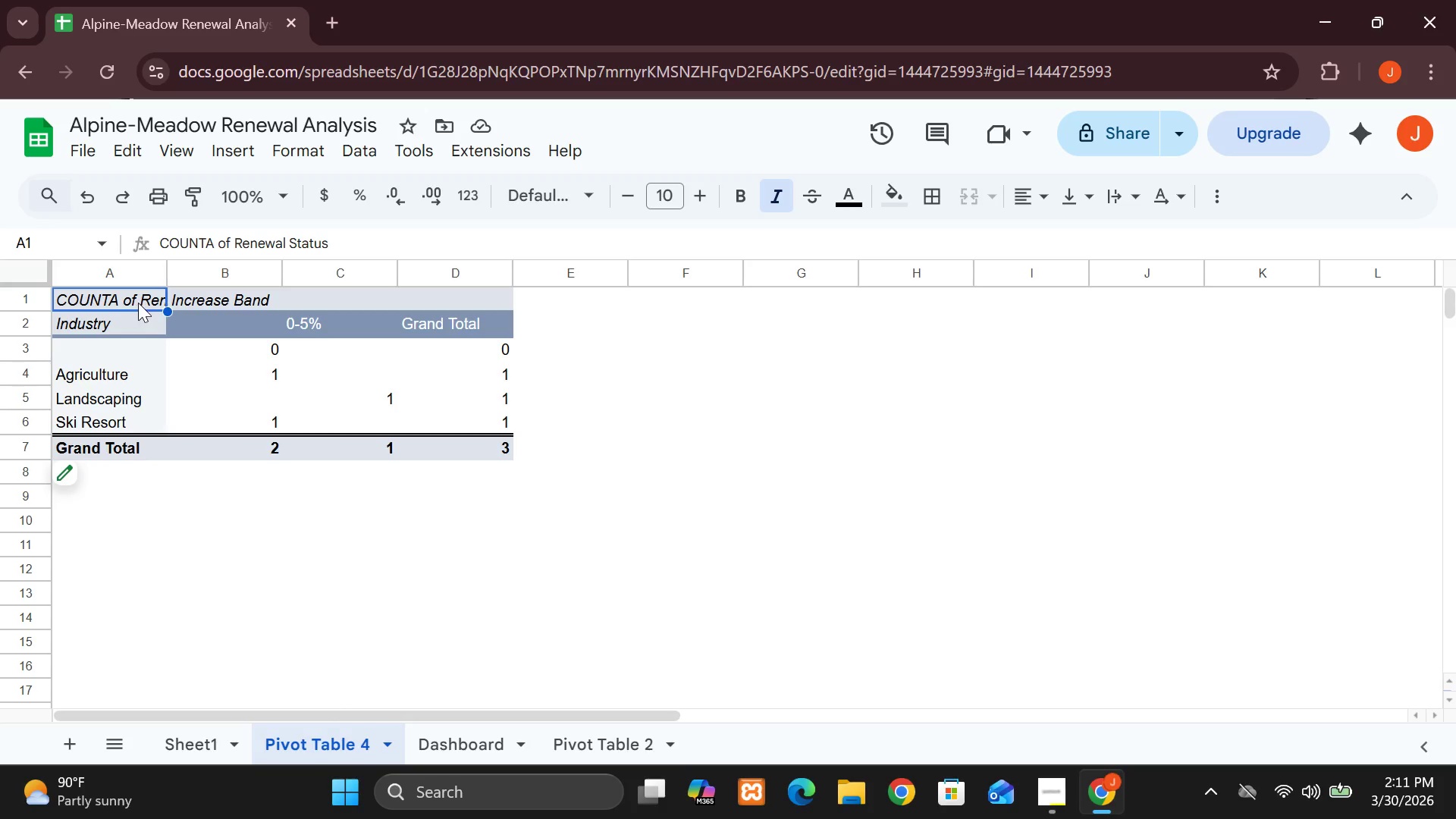 
wait(19.39)
 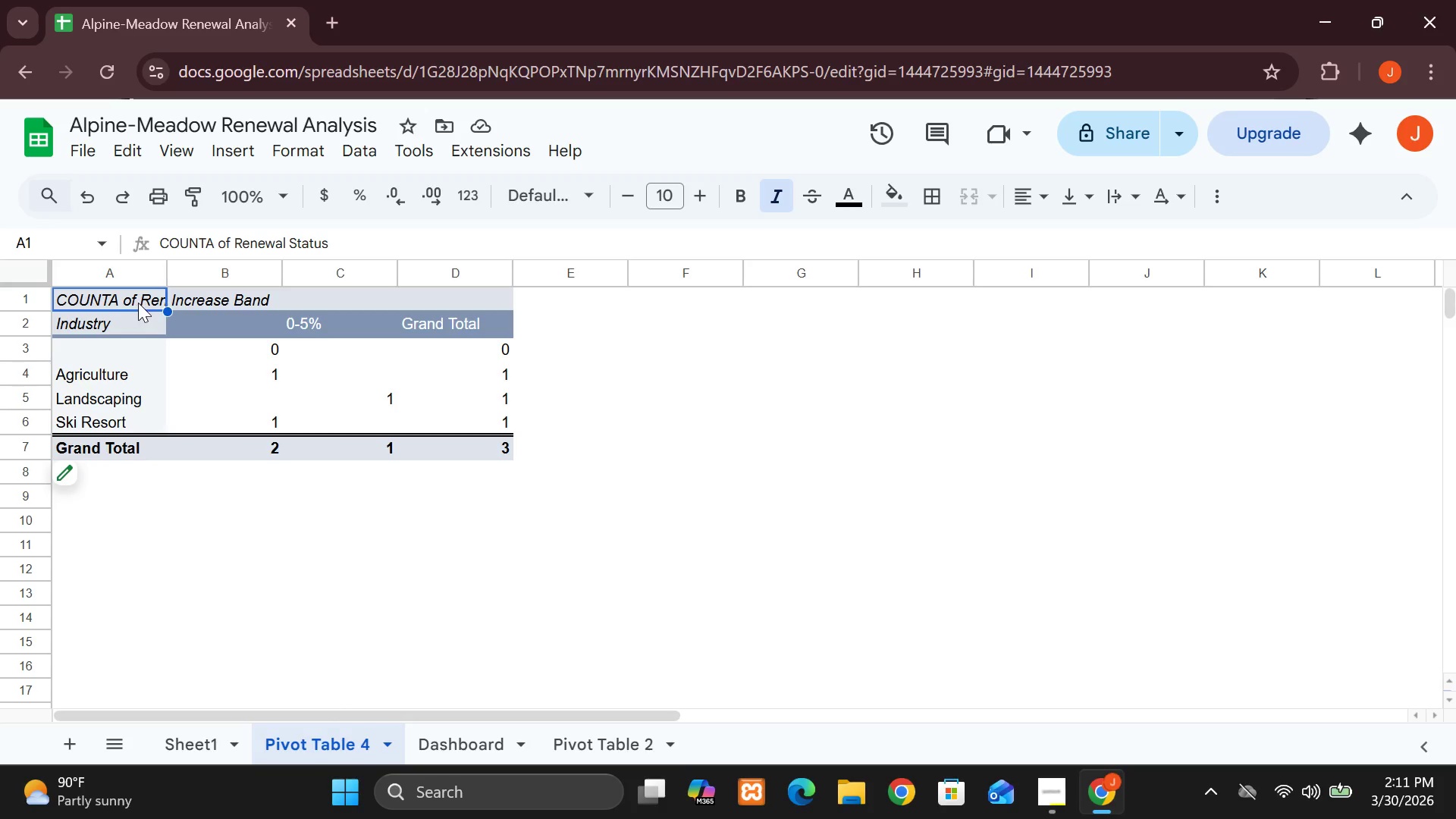 
hold_key(key=ControlLeft, duration=1.01)
 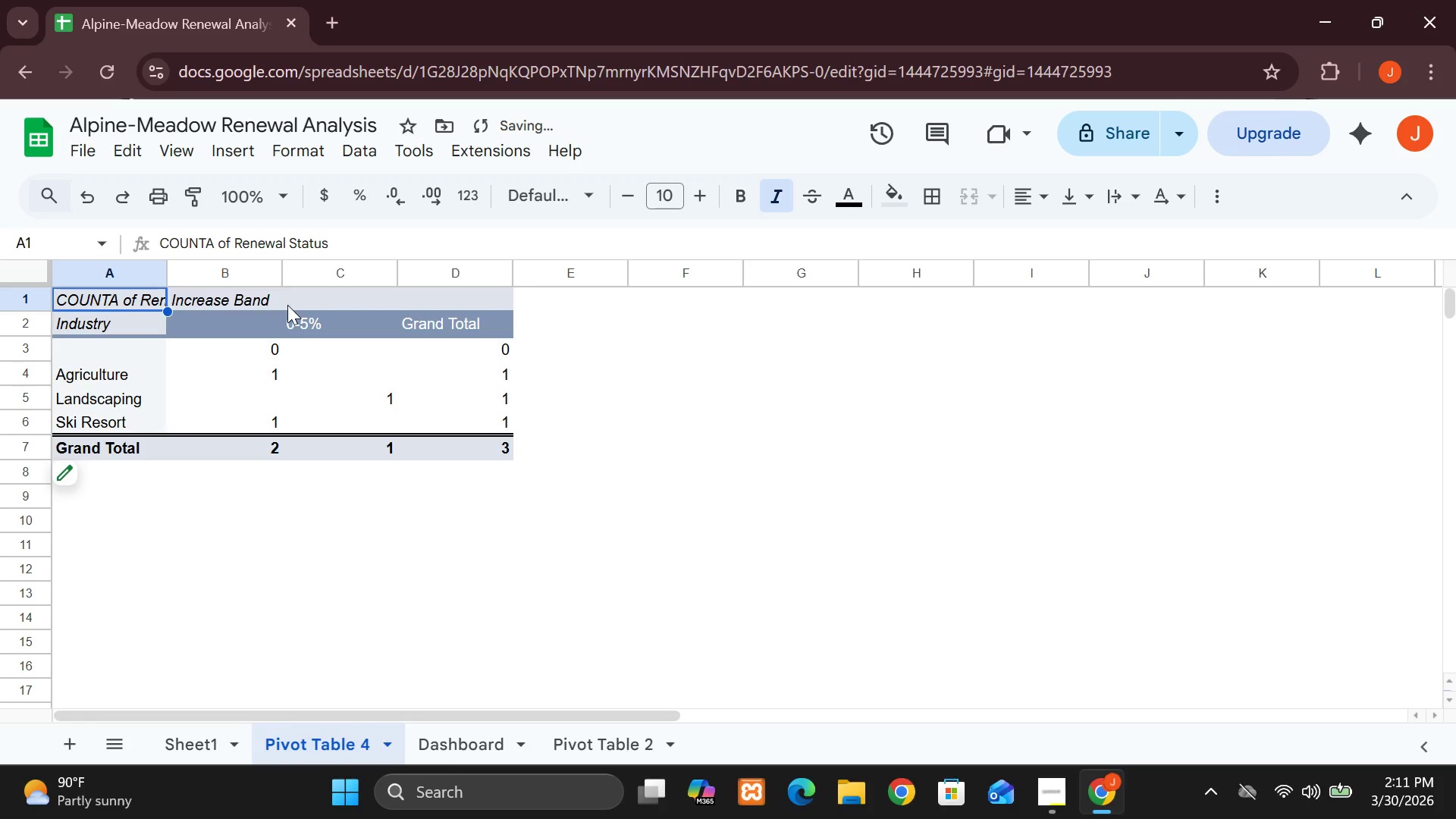 
hold_key(key=Z, duration=0.33)
 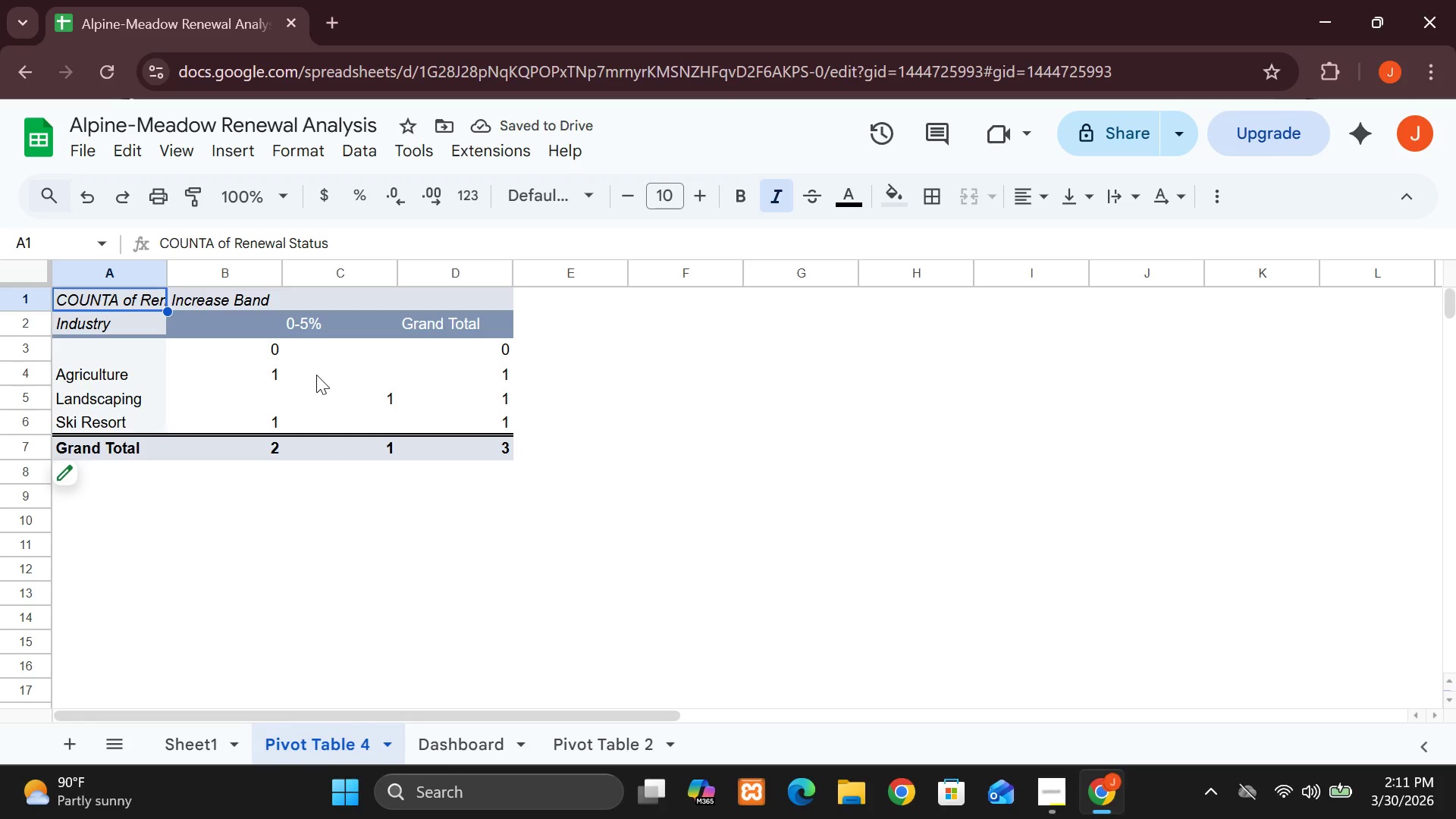 
wait(8.5)
 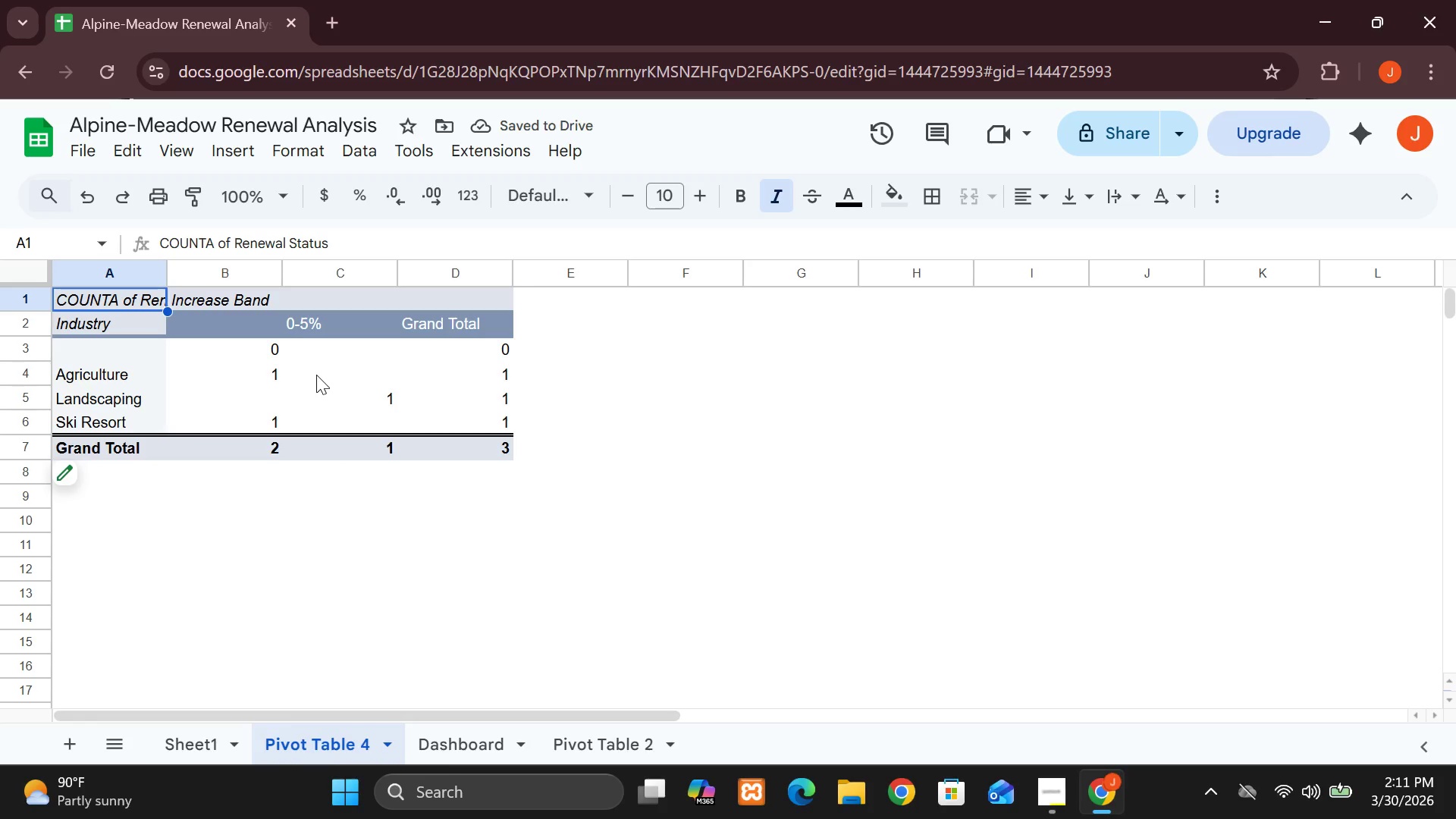 
hold_key(key=ControlLeft, duration=0.67)
 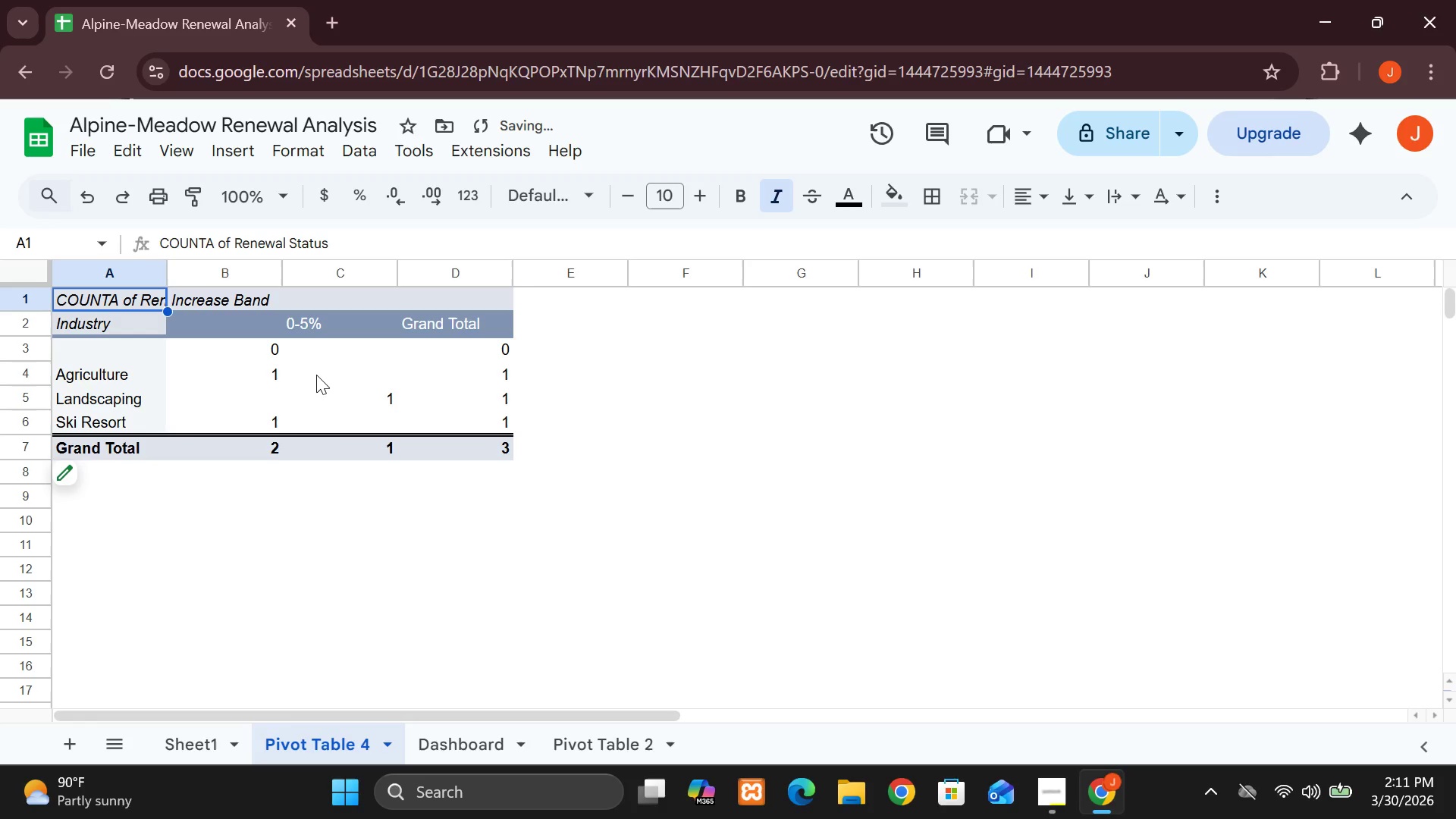 
hold_key(key=Z, duration=0.31)
 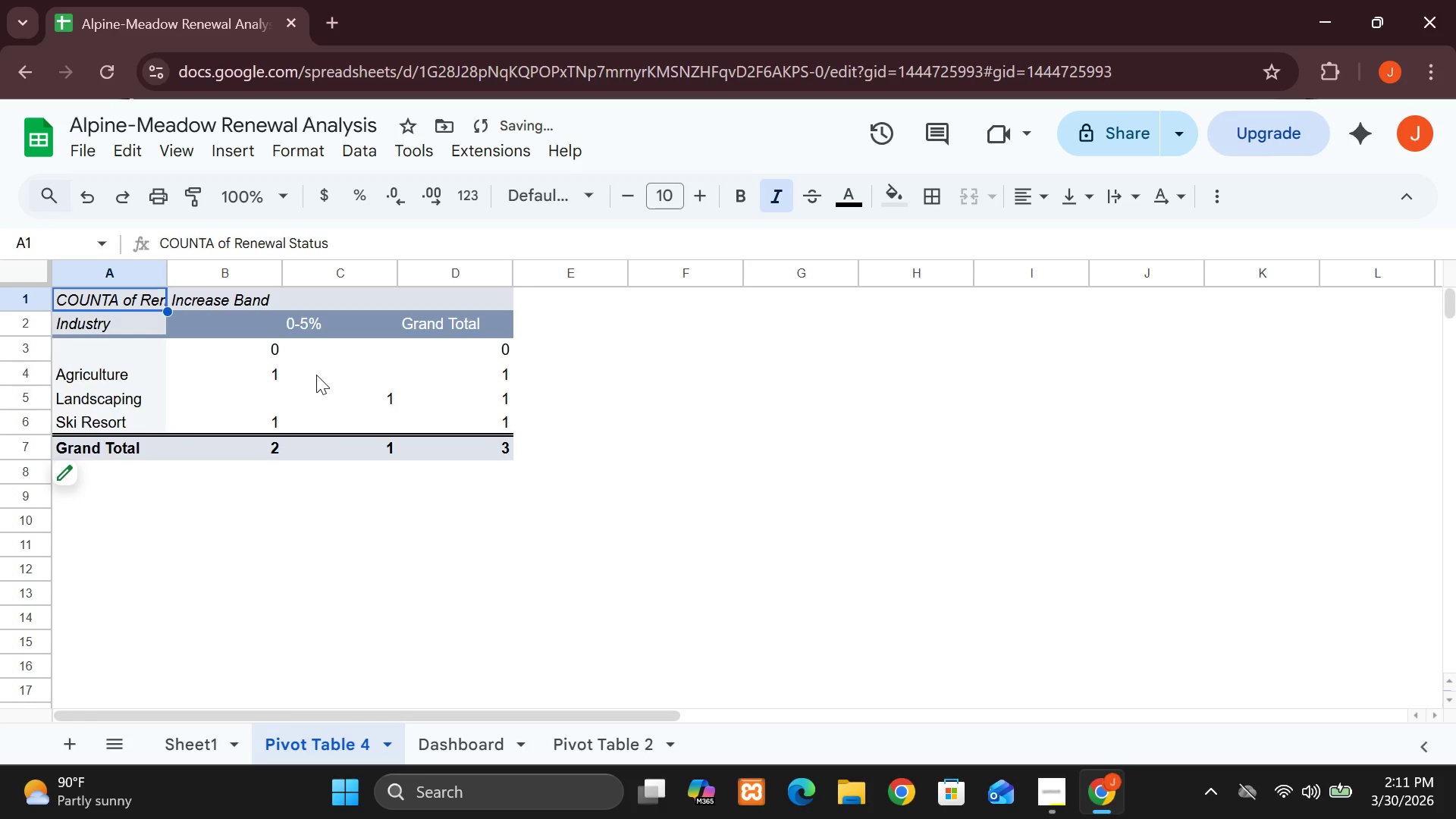 
hold_key(key=ControlLeft, duration=0.94)
 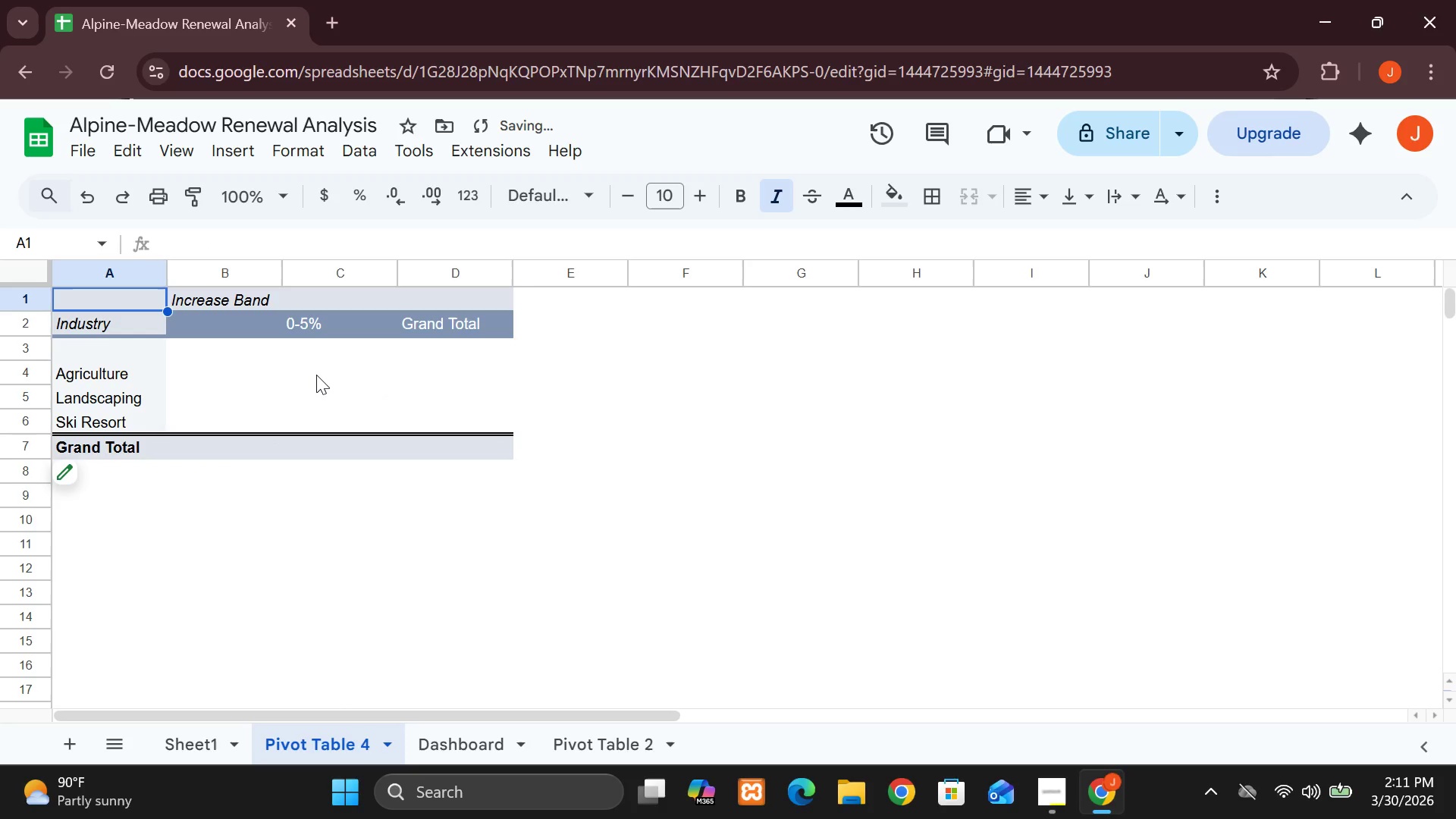 
hold_key(key=Z, duration=0.34)
 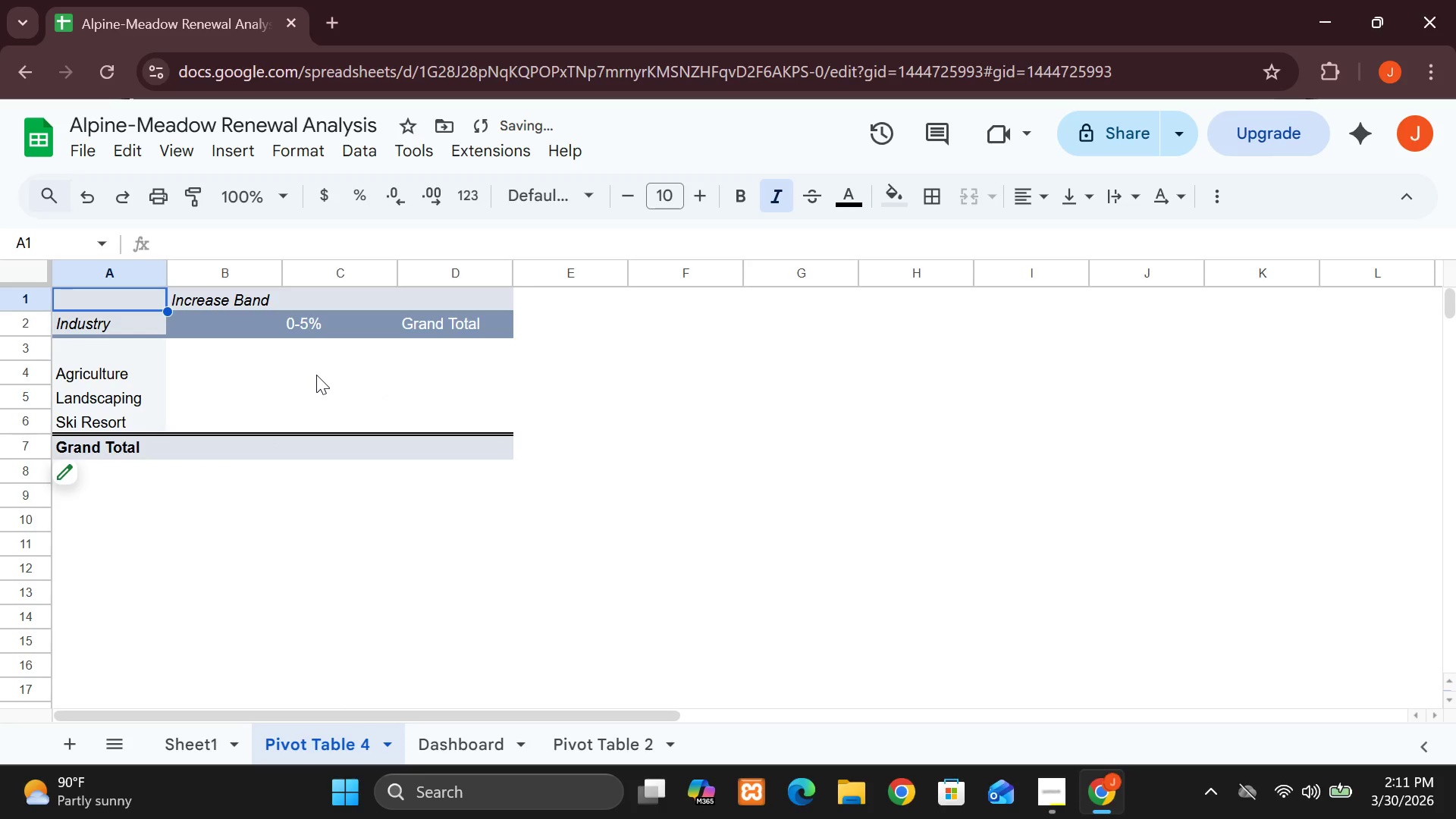 
key(Control+Z)
 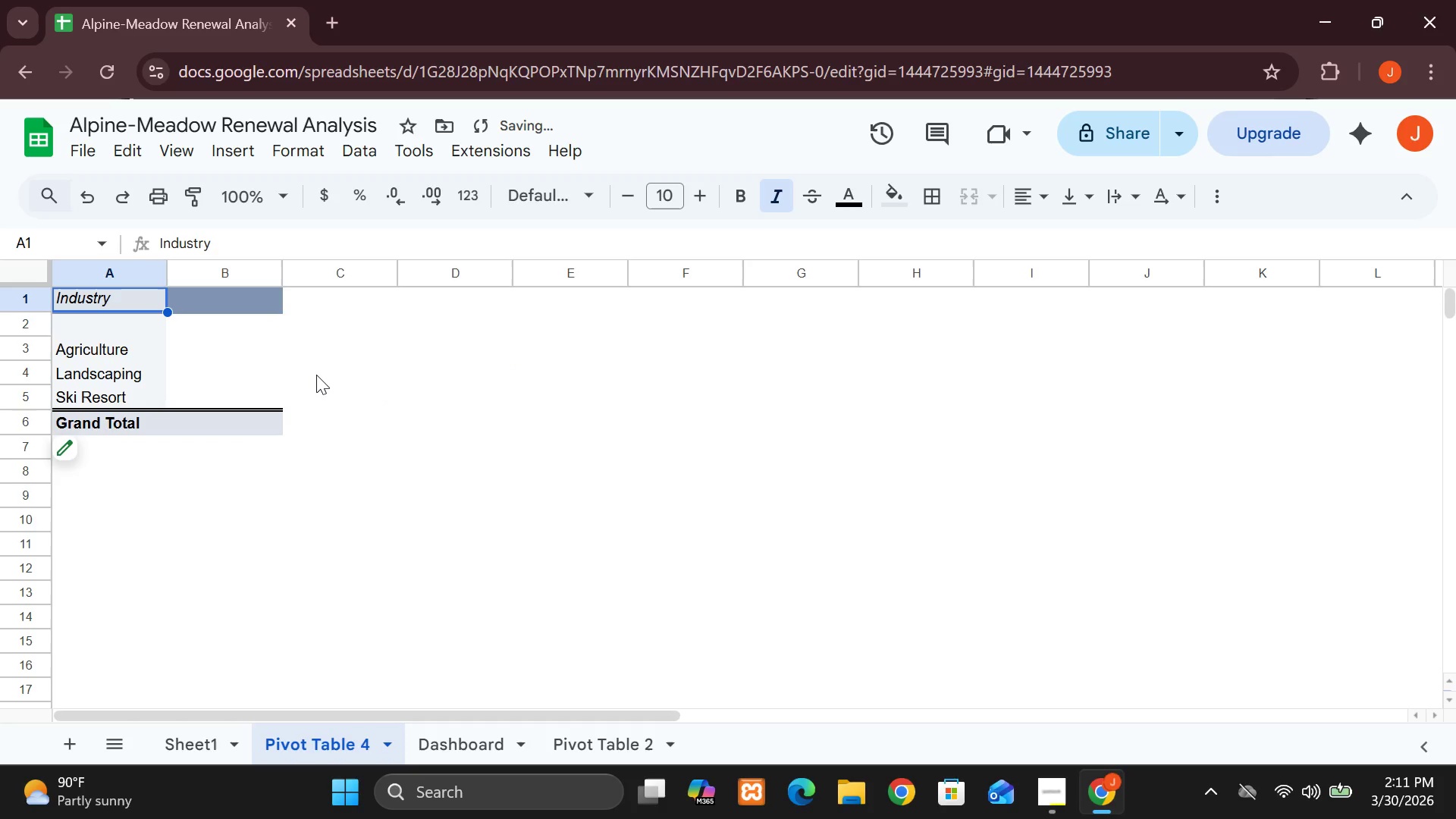 
key(Control+Z)
 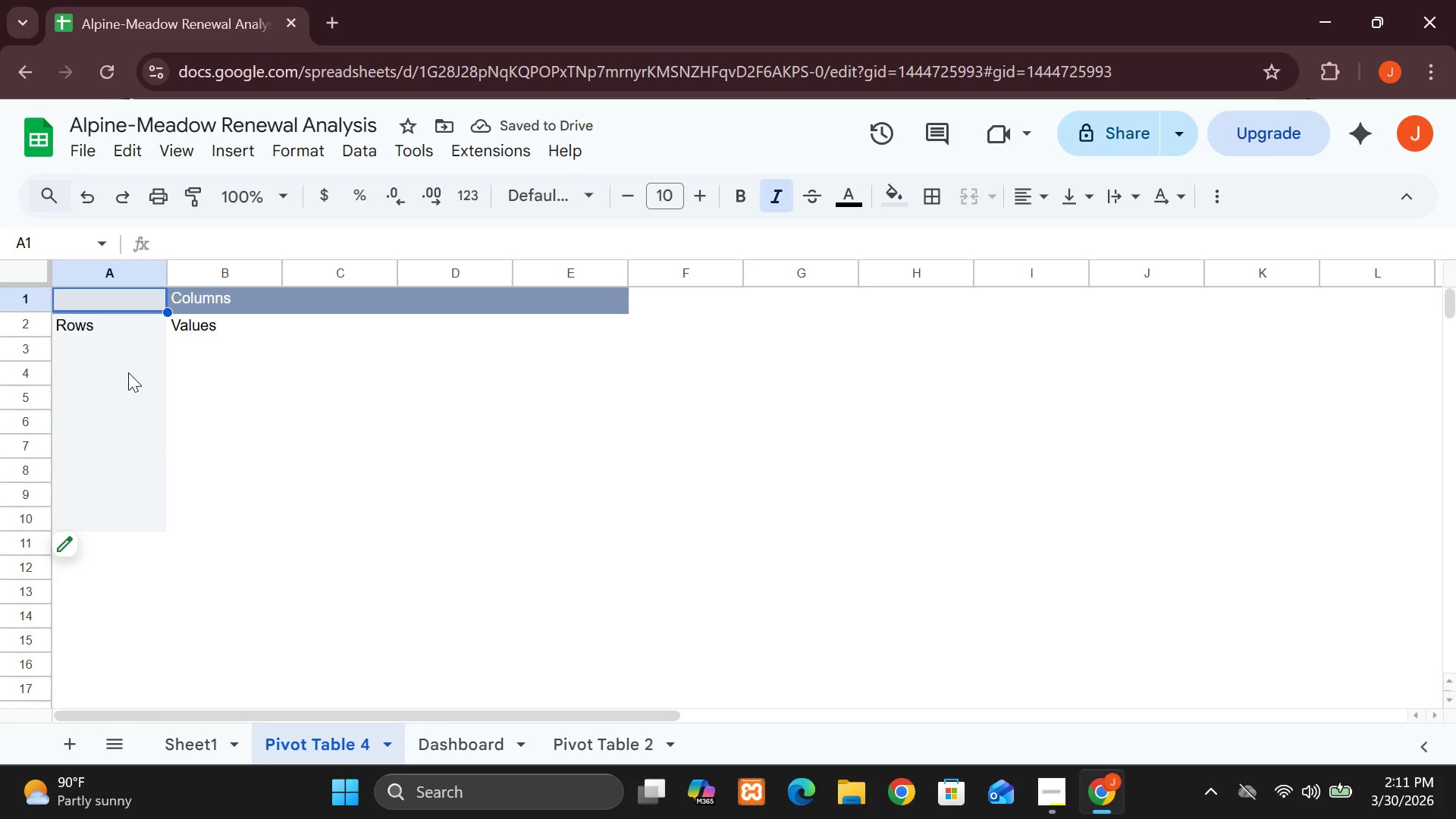 
left_click([133, 303])
 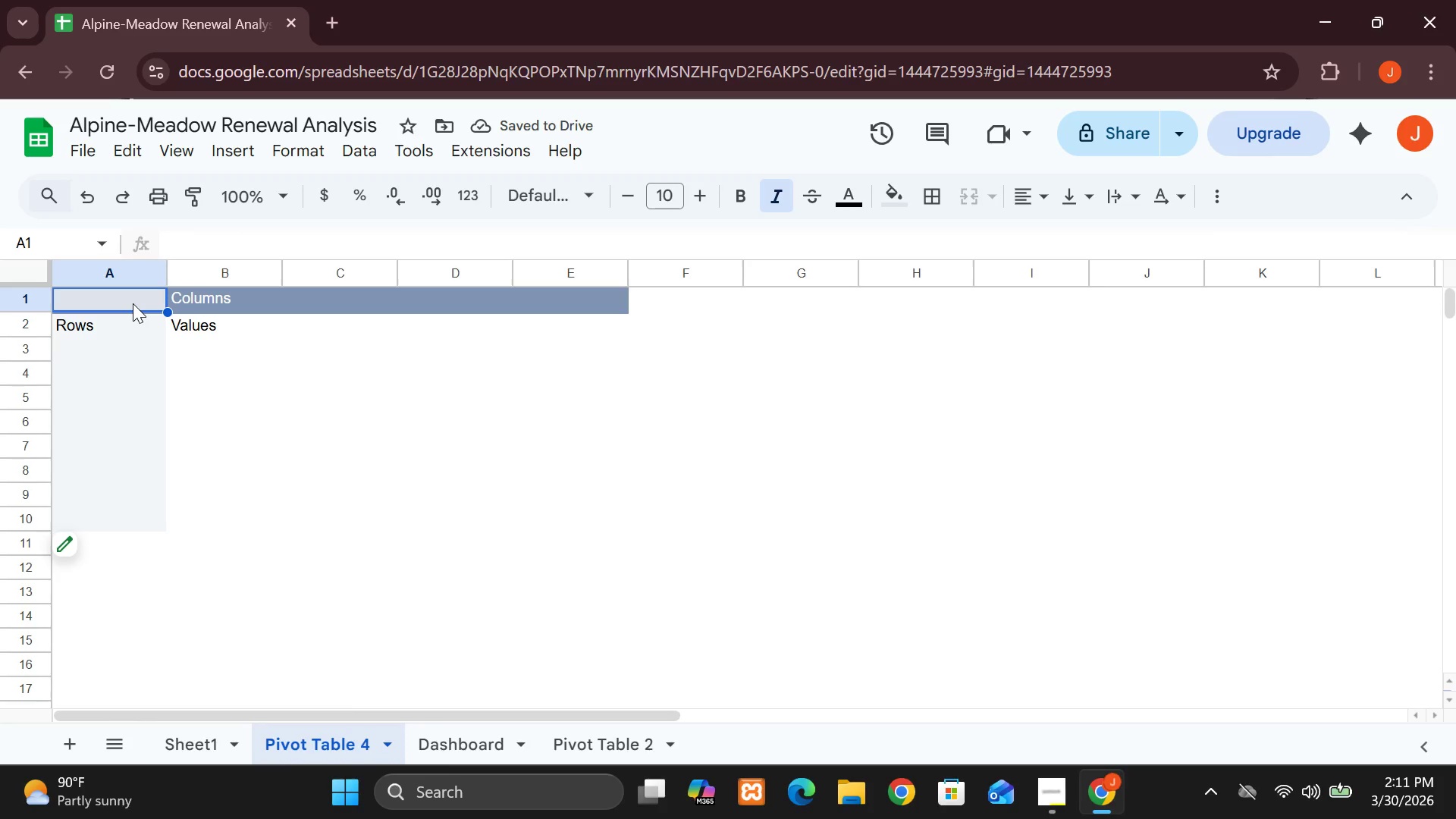 
double_click([133, 303])
 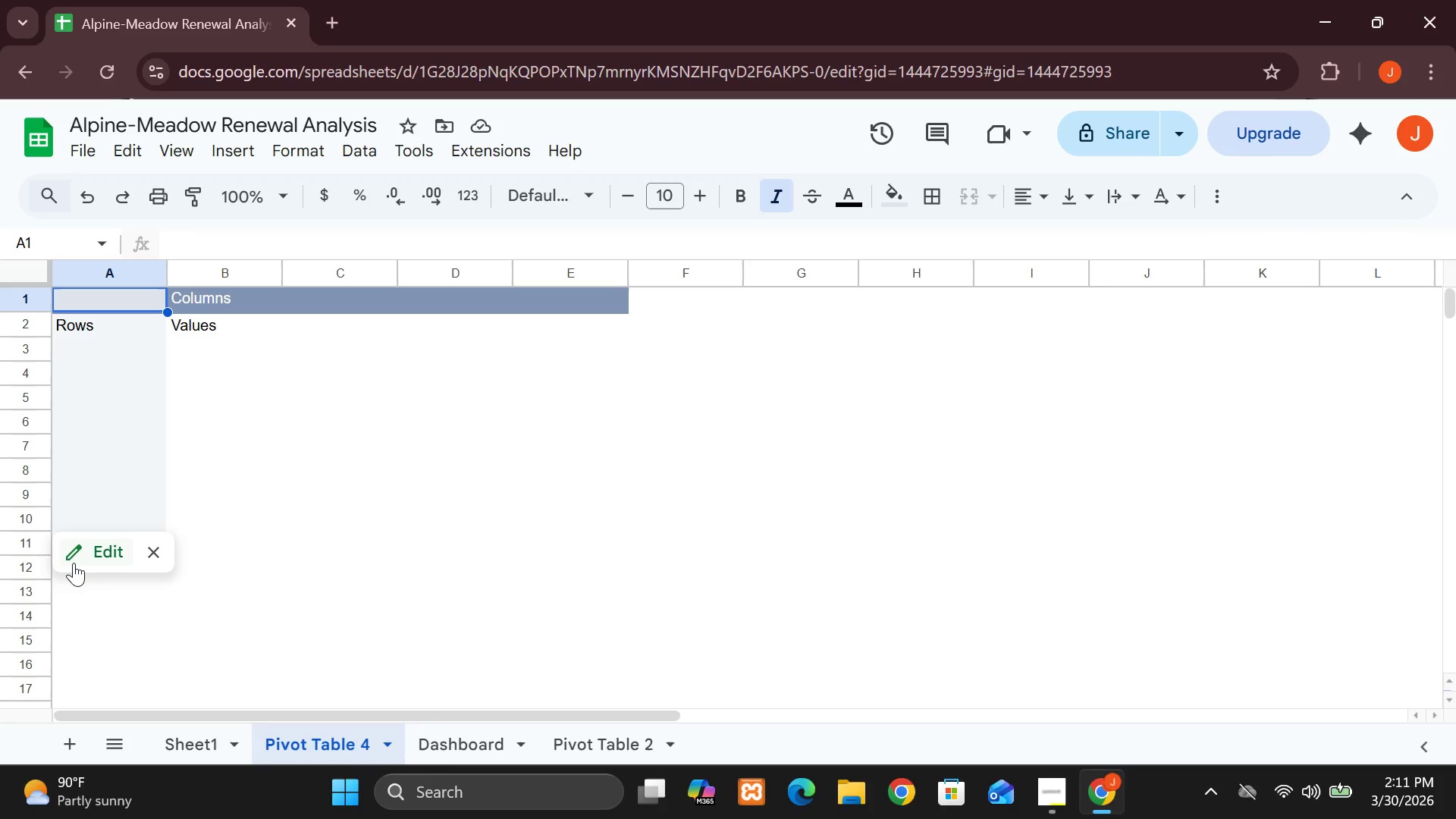 
left_click([74, 561])
 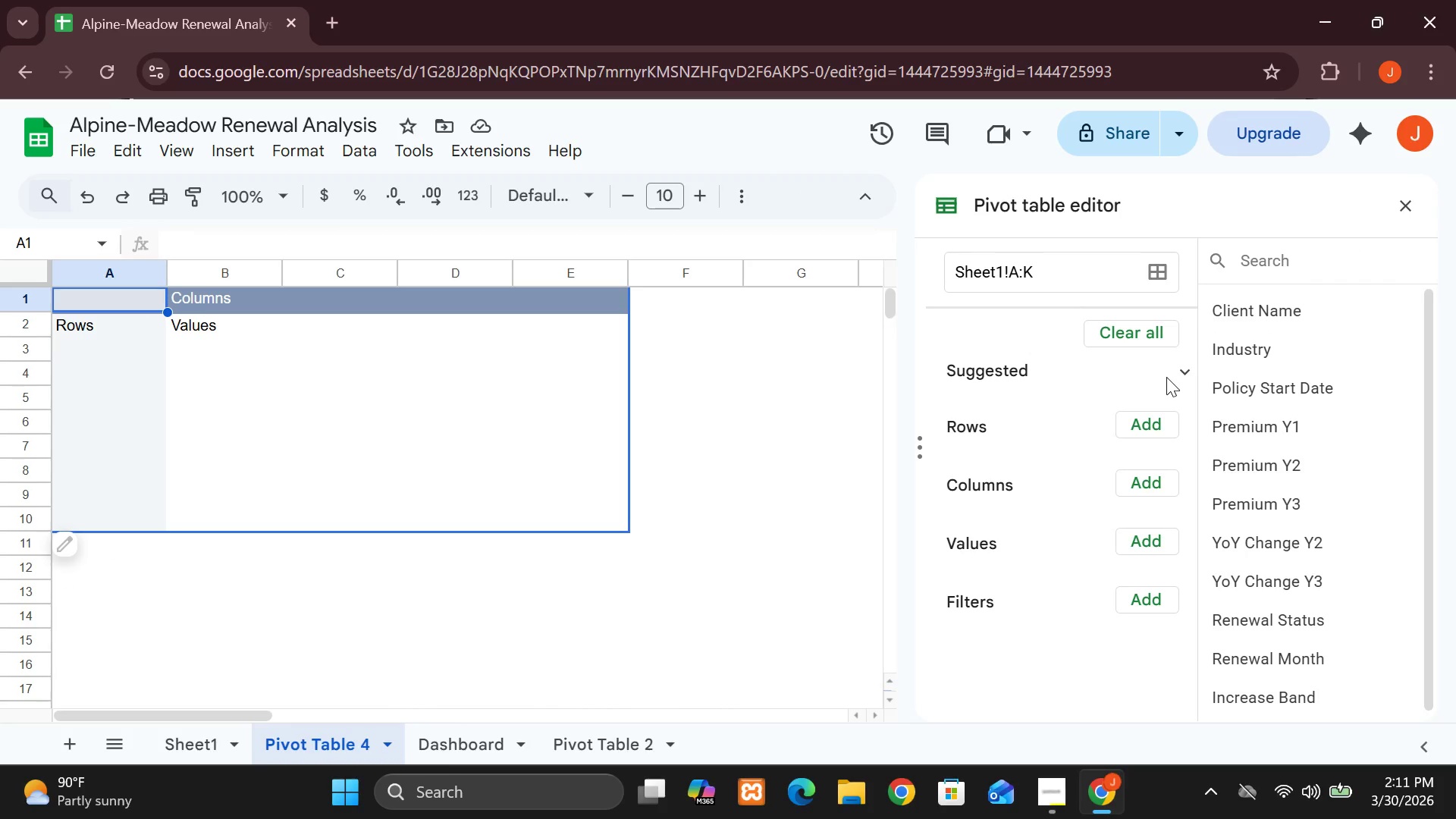 
hold_key(key=ControlLeft, duration=1.5)
 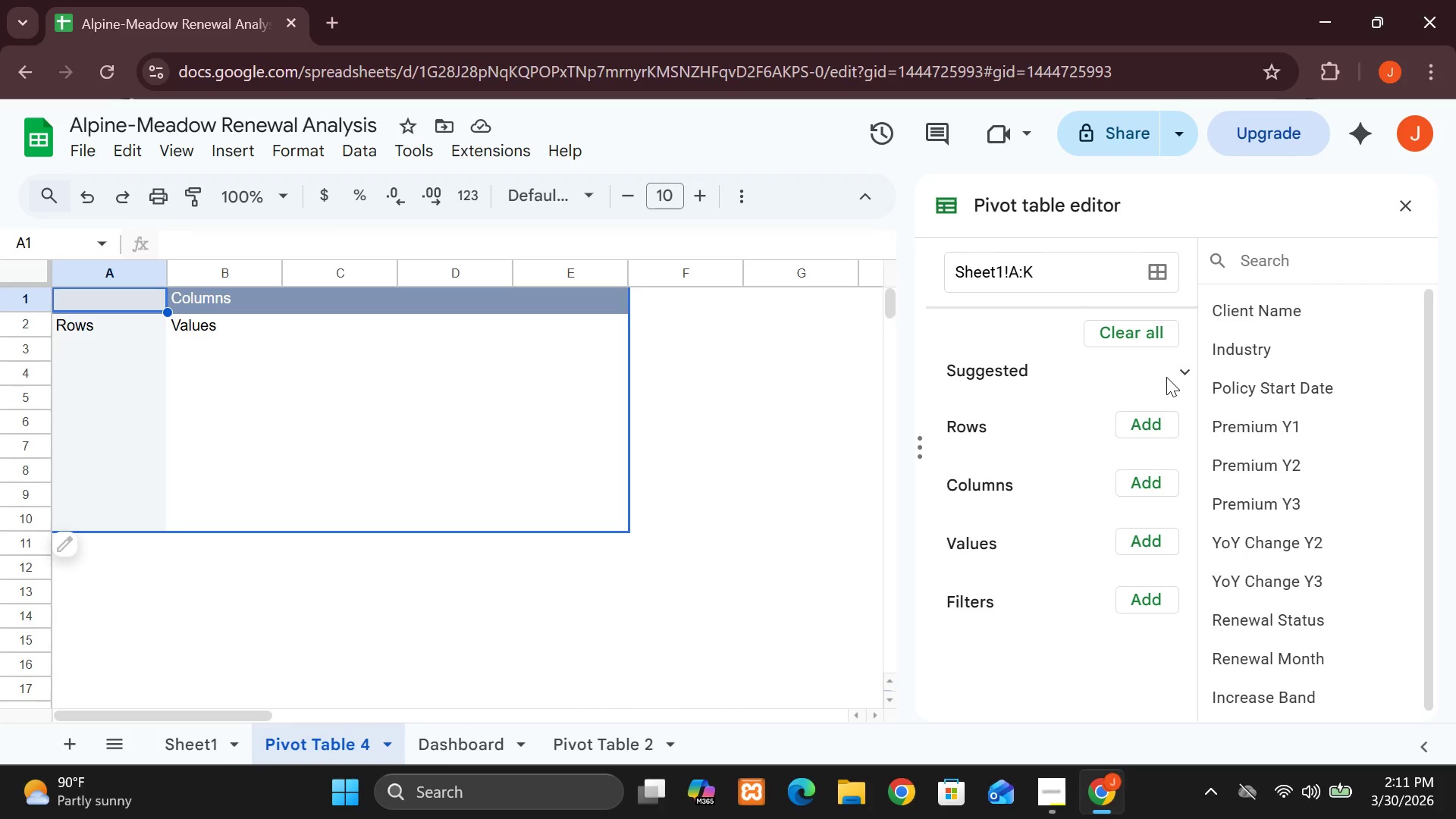 
hold_key(key=ControlLeft, duration=1.53)
 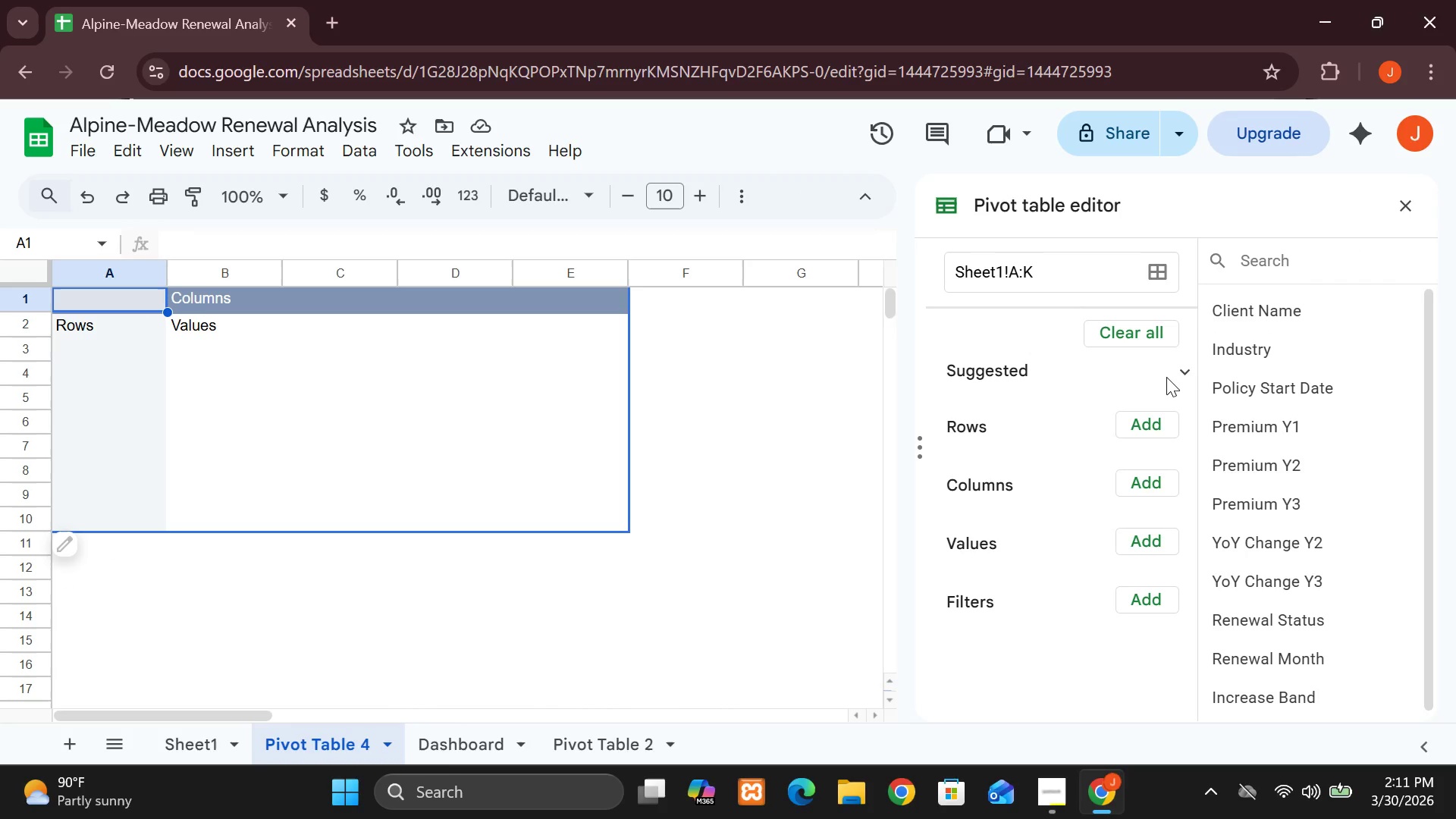 
hold_key(key=ControlLeft, duration=0.62)
 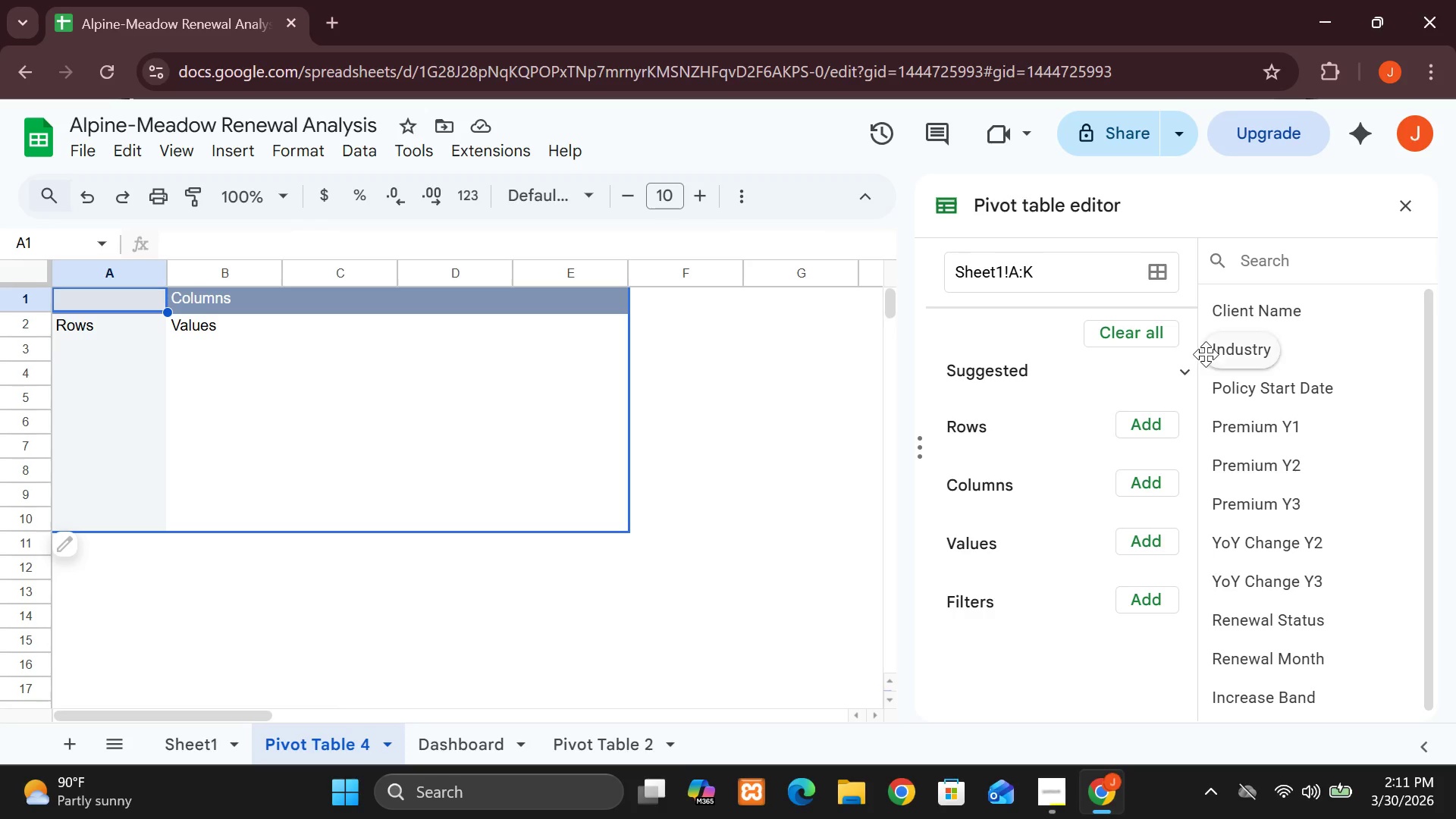 
hold_key(key=ControlLeft, duration=8.89)
 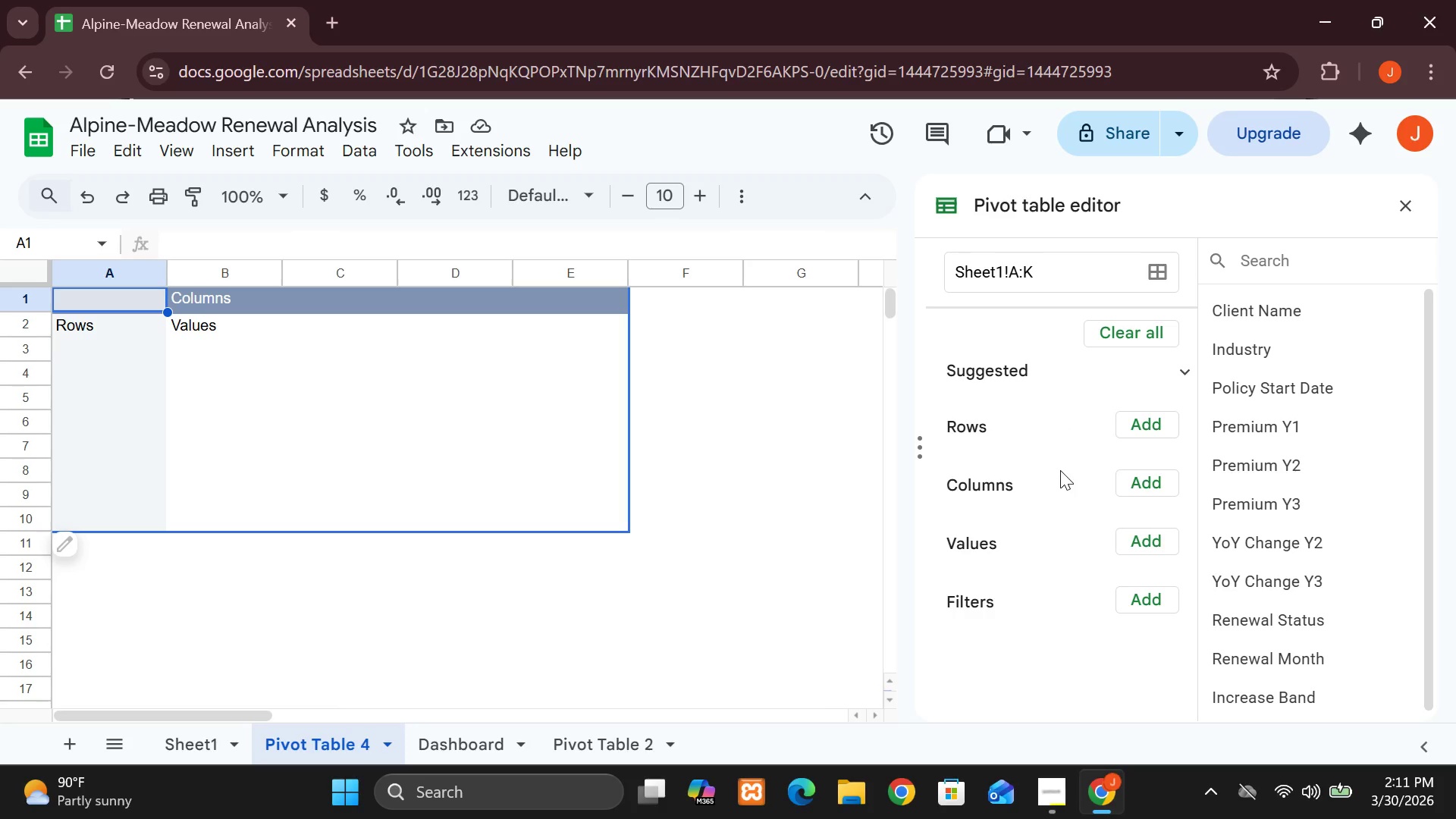 
hold_key(key=ControlLeft, duration=1.01)
 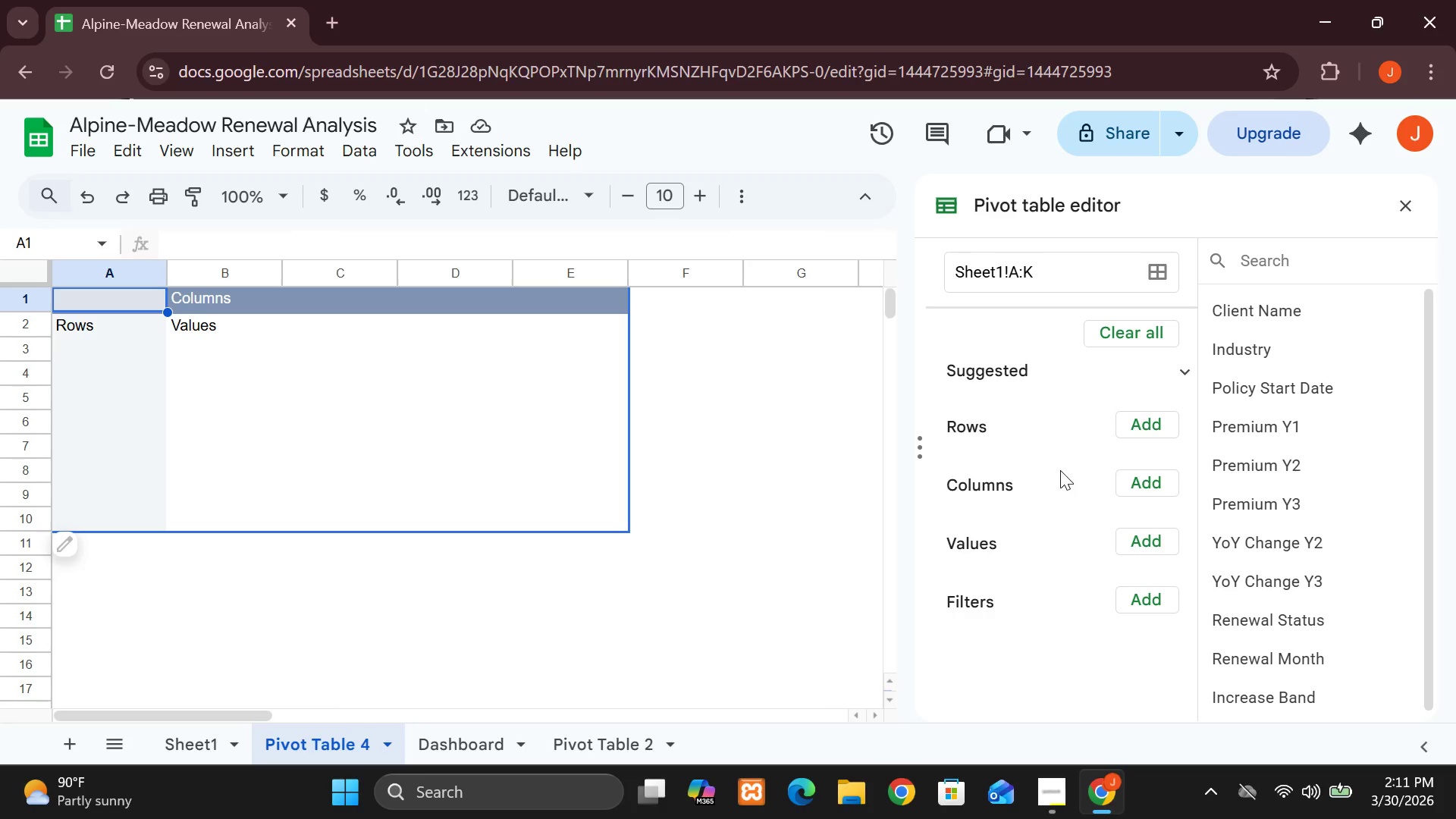 
hold_key(key=R, duration=0.34)
 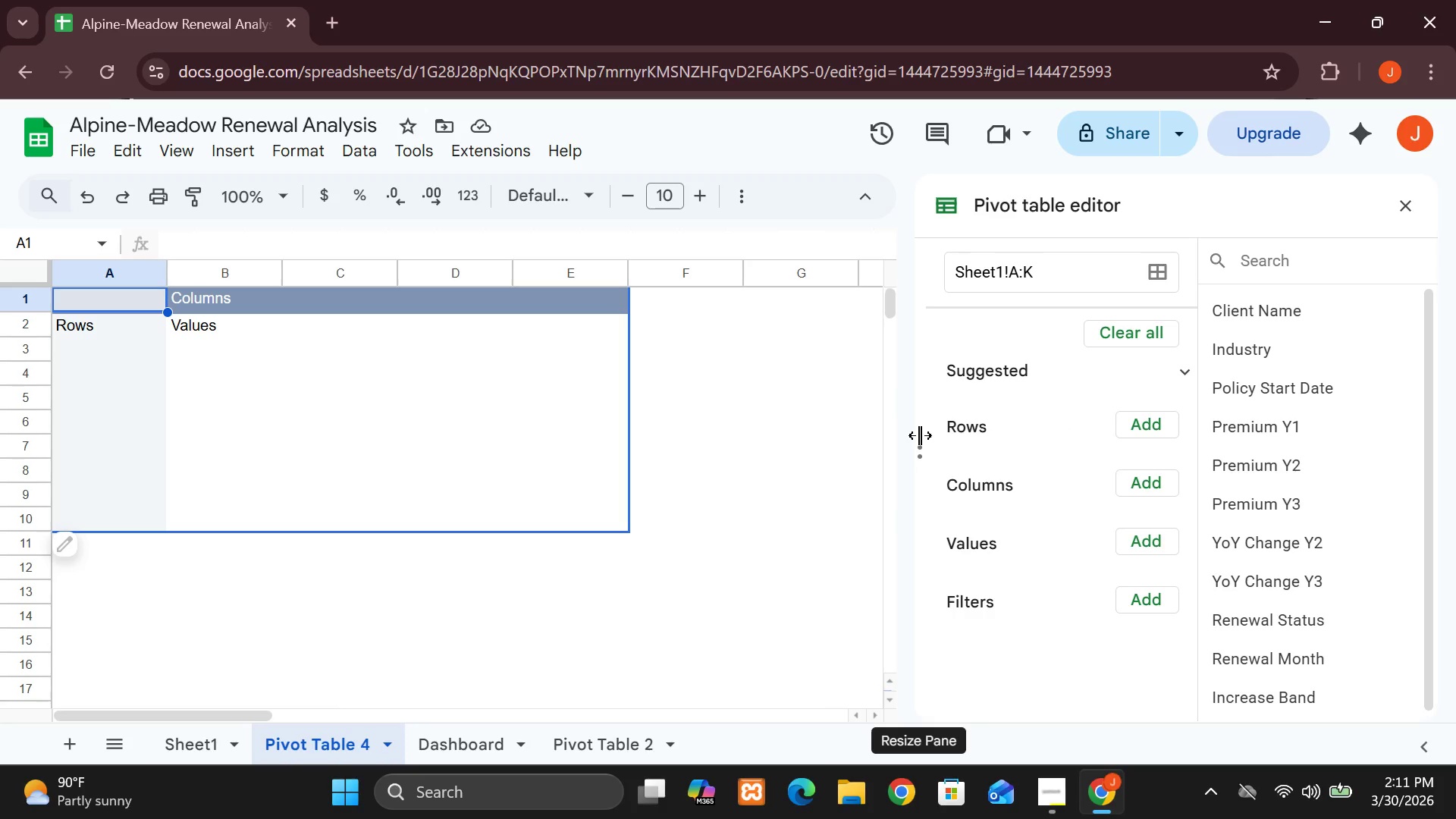 
wait(9.67)
 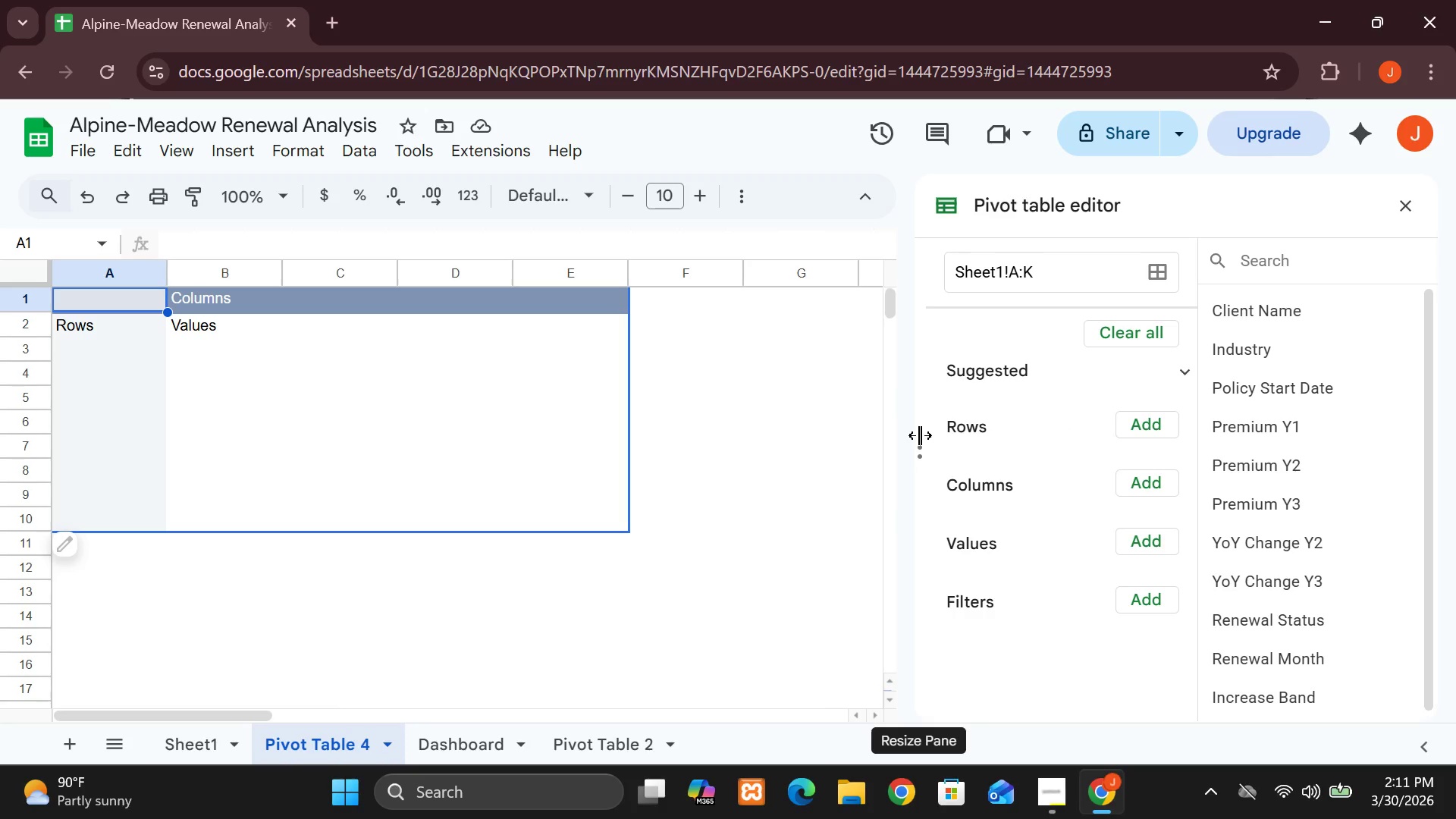 
left_click([1163, 428])
 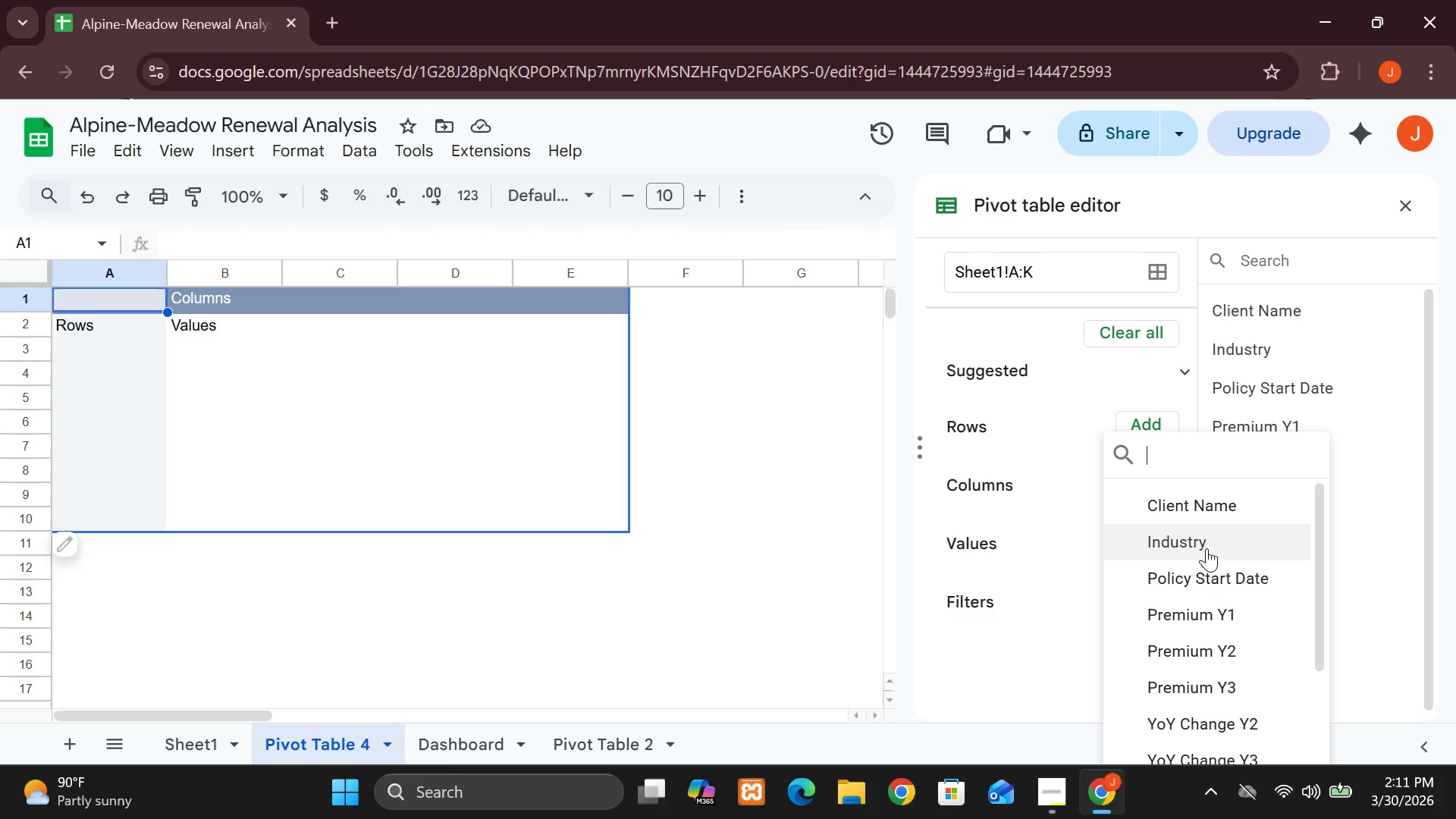 
left_click([1207, 548])
 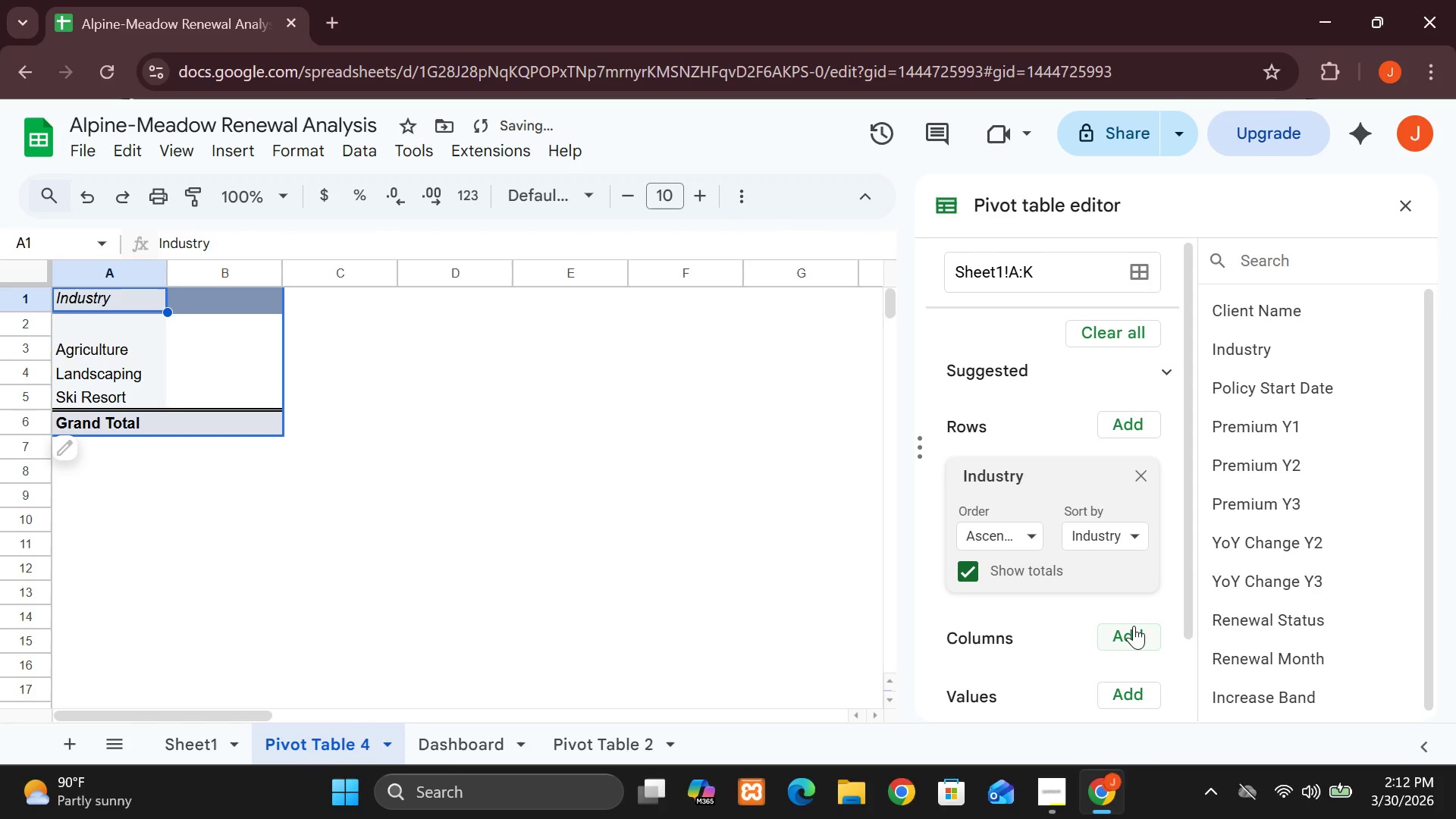 
left_click([1134, 626])
 